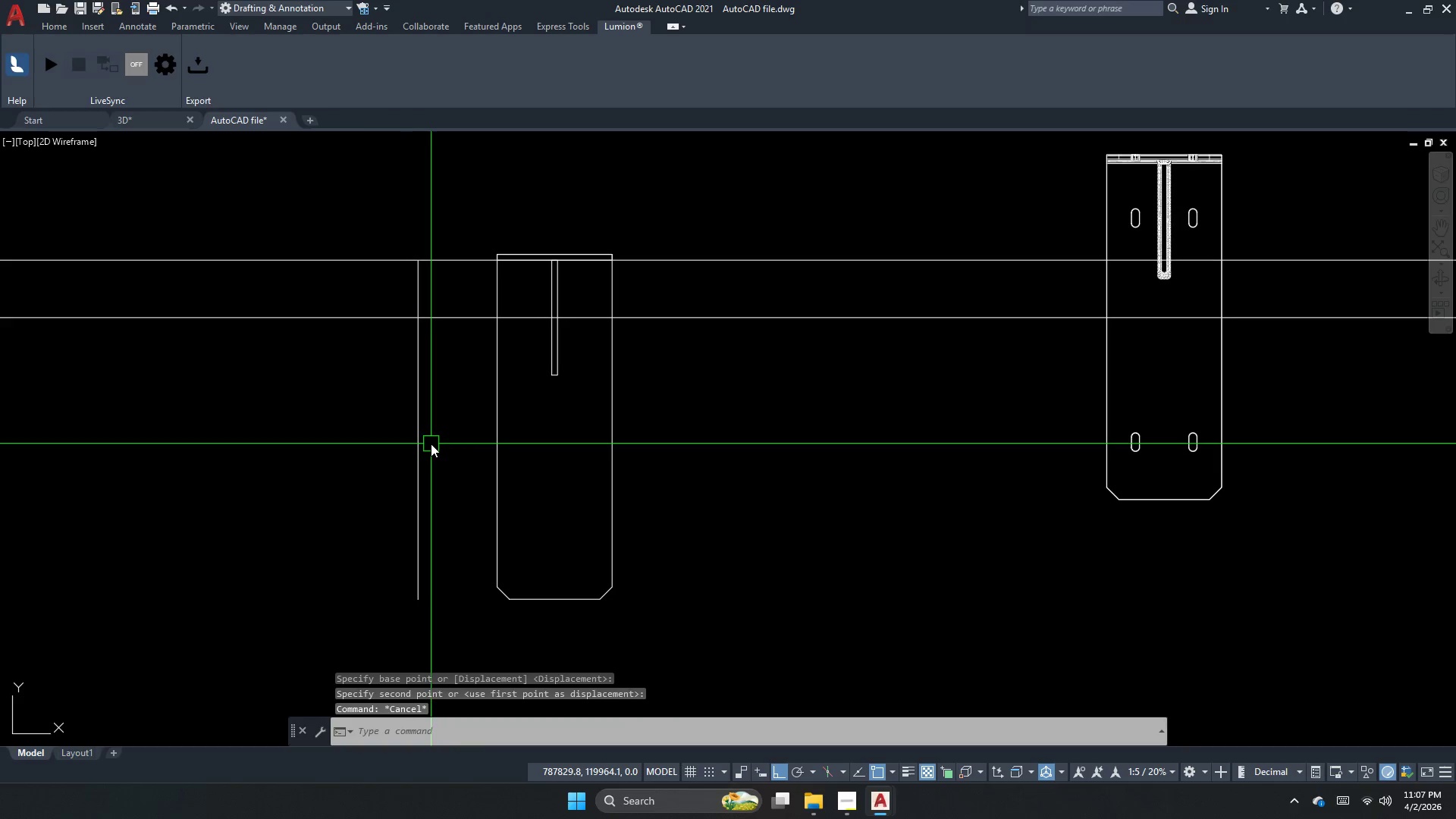 
key(Escape)
type(re)
 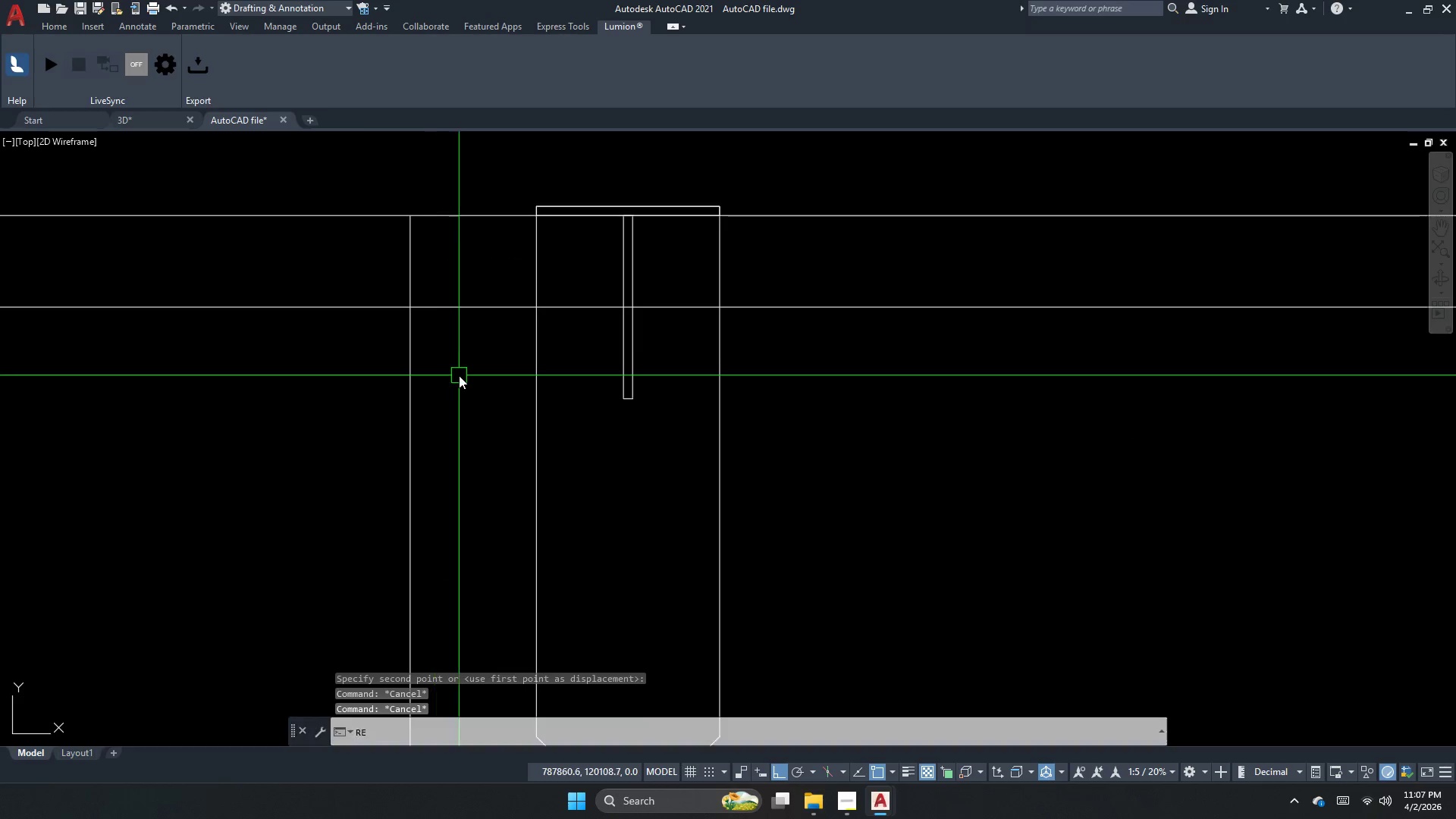 
scroll: coordinate [428, 334], scroll_direction: up, amount: 1.0
 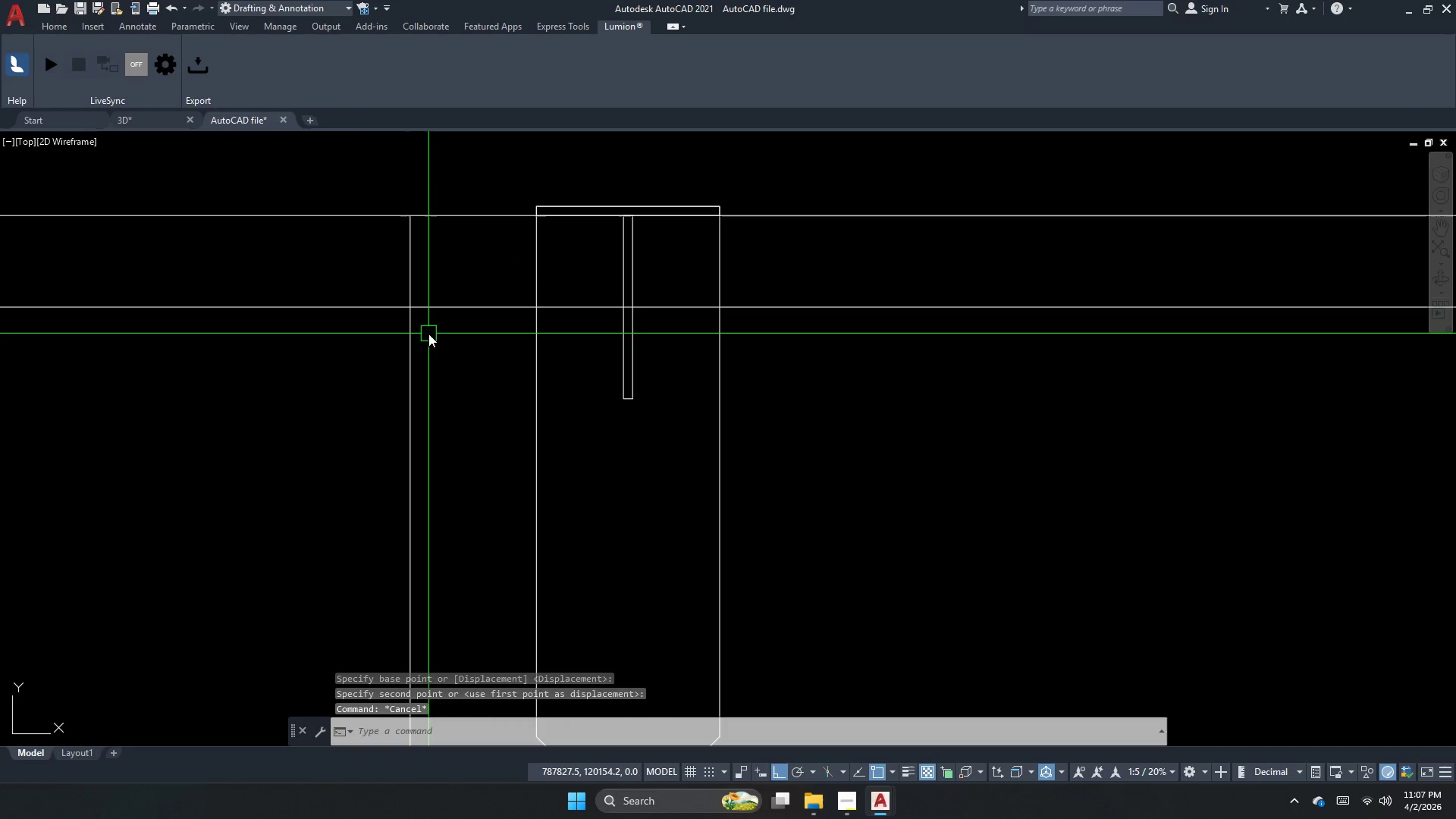 
type(cd14)
key(NumpadEnter)
type(32)
key(NumpadEnter)
 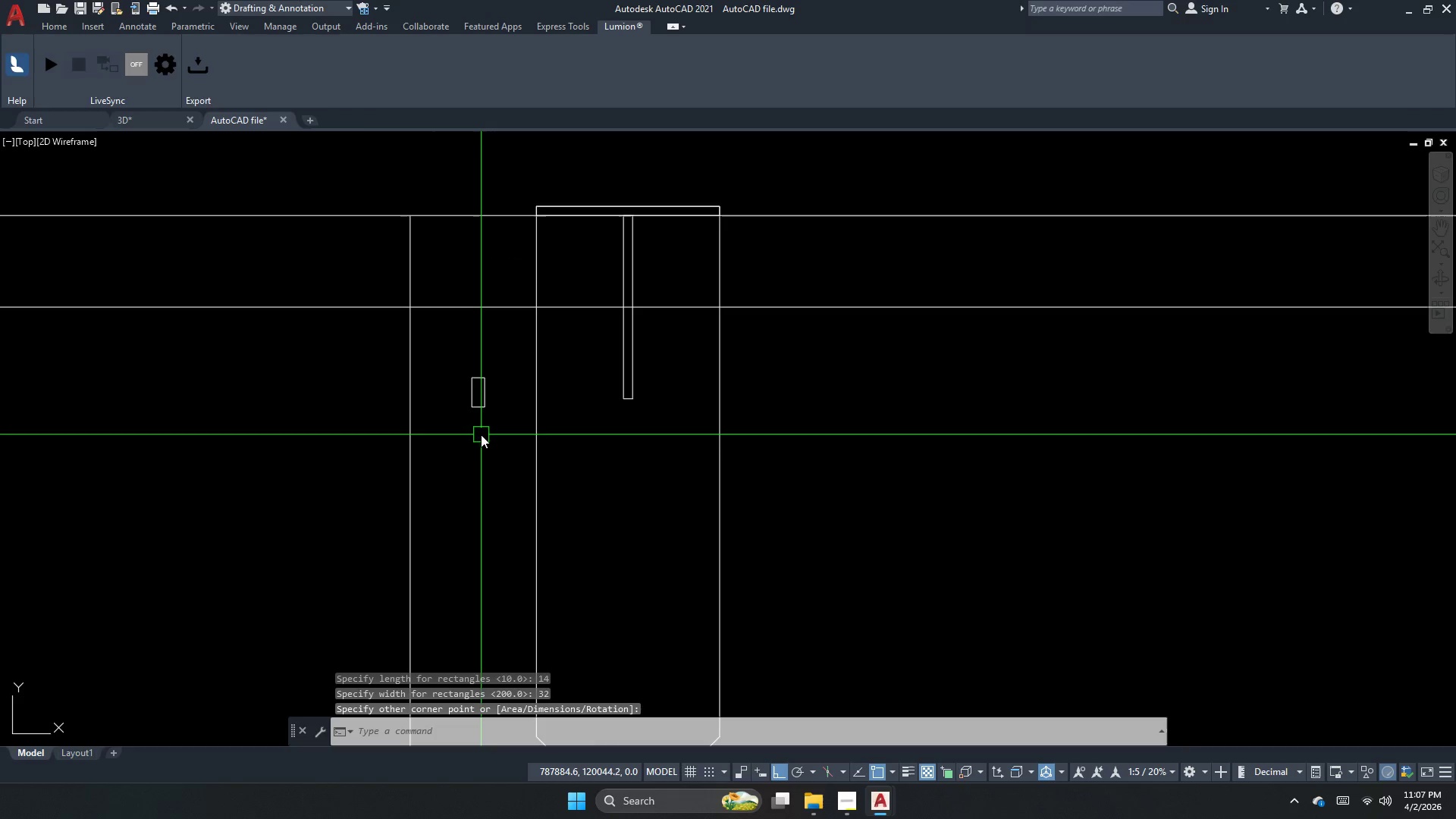 
hold_key(key=Space, duration=0.62)
 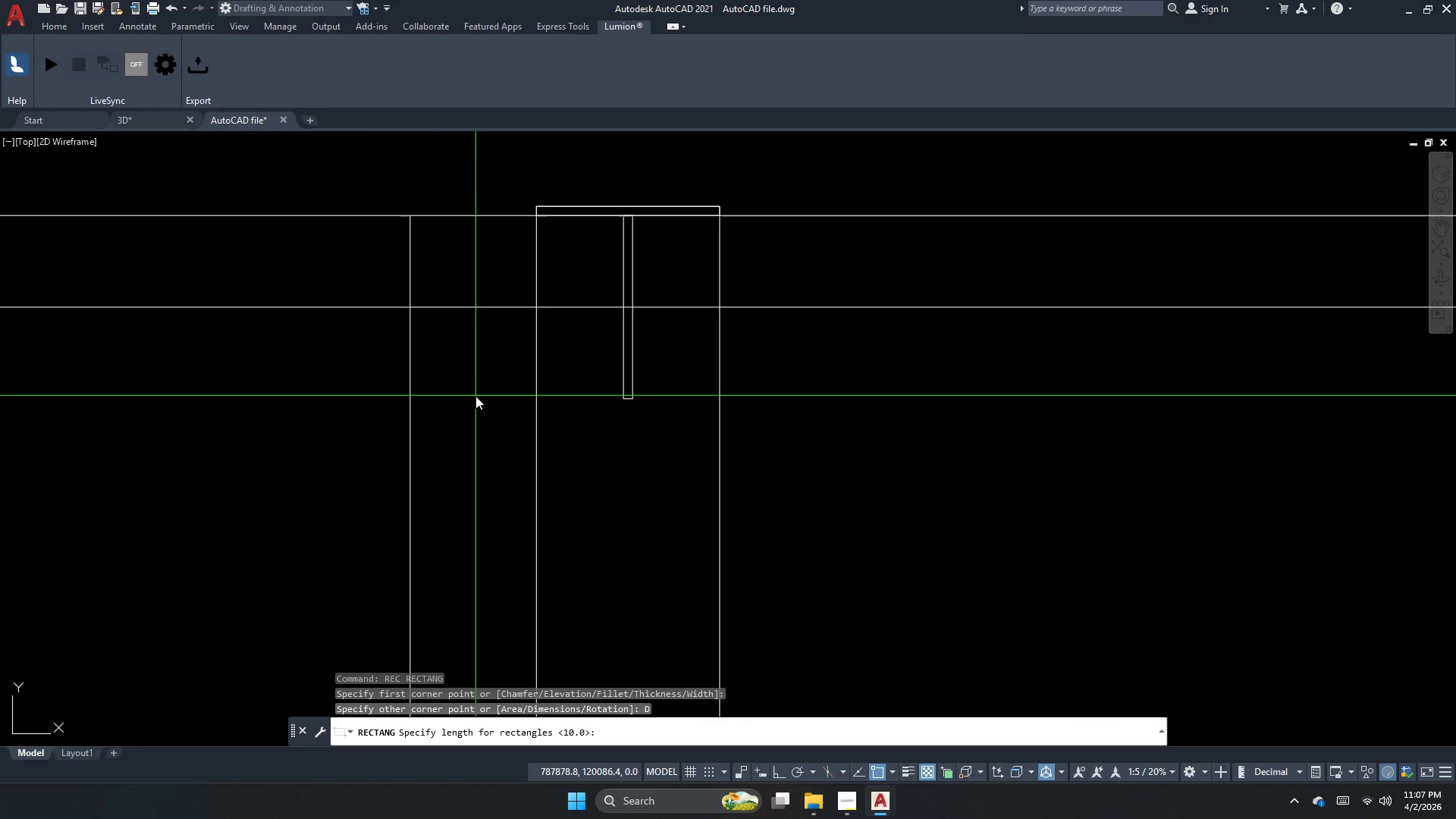 
left_click_drag(start_coordinate=[472, 378], to_coordinate=[474, 393])
 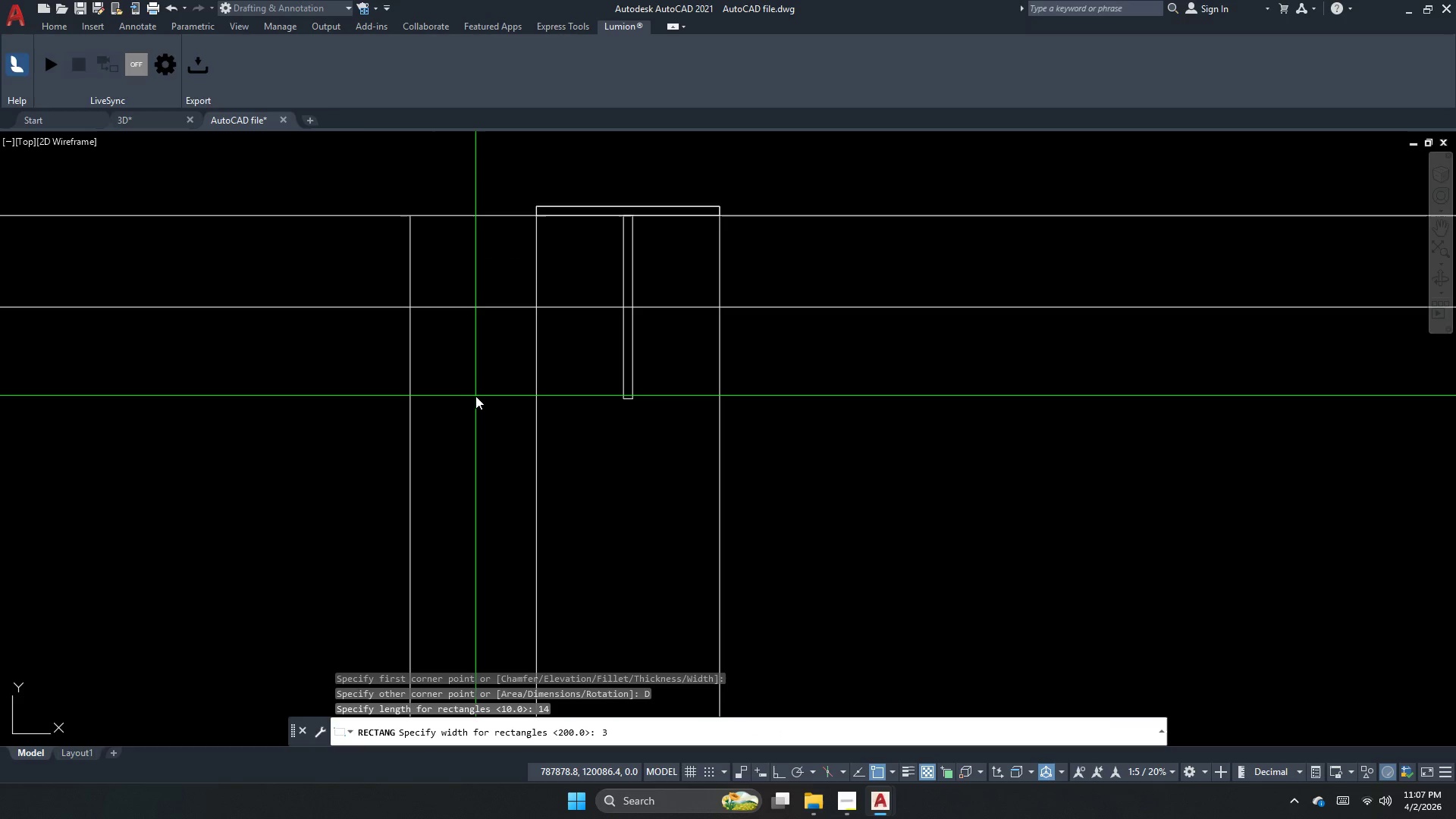 
left_click([481, 435])
 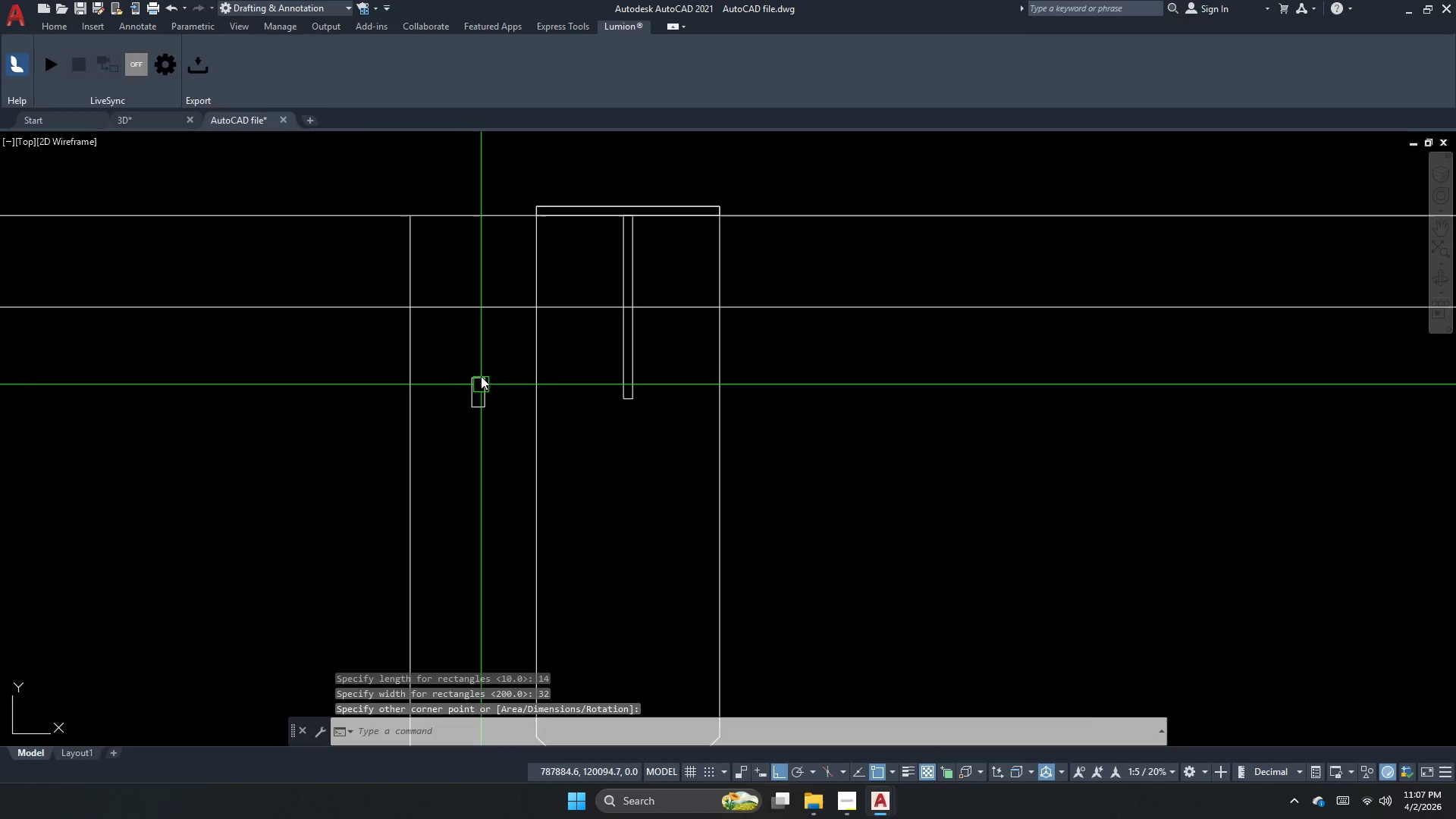 
left_click_drag(start_coordinate=[475, 405], to_coordinate=[474, 416])
 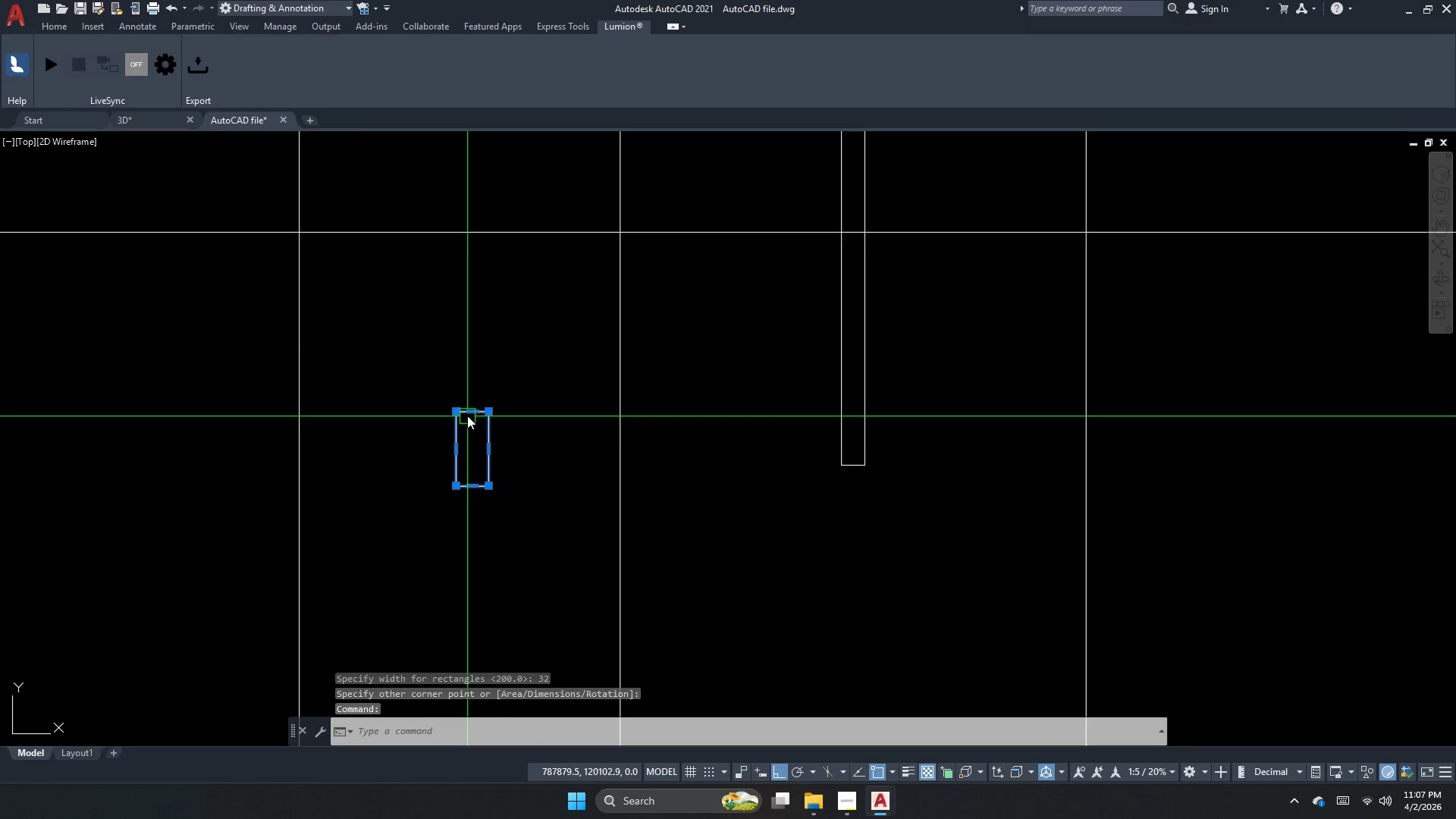 
scroll: coordinate [480, 356], scroll_direction: up, amount: 2.0
 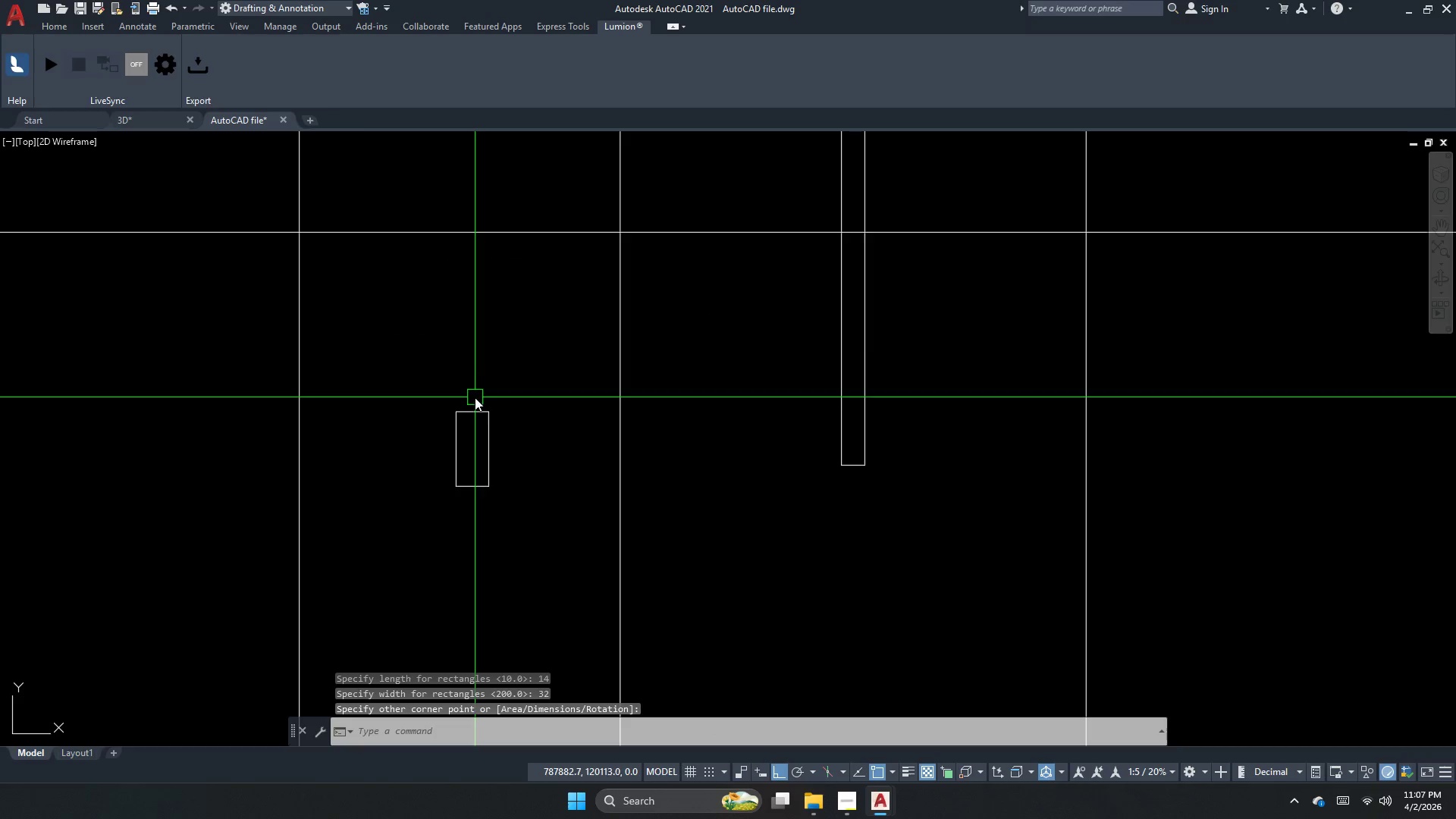 
mouse_move([476, 426])
 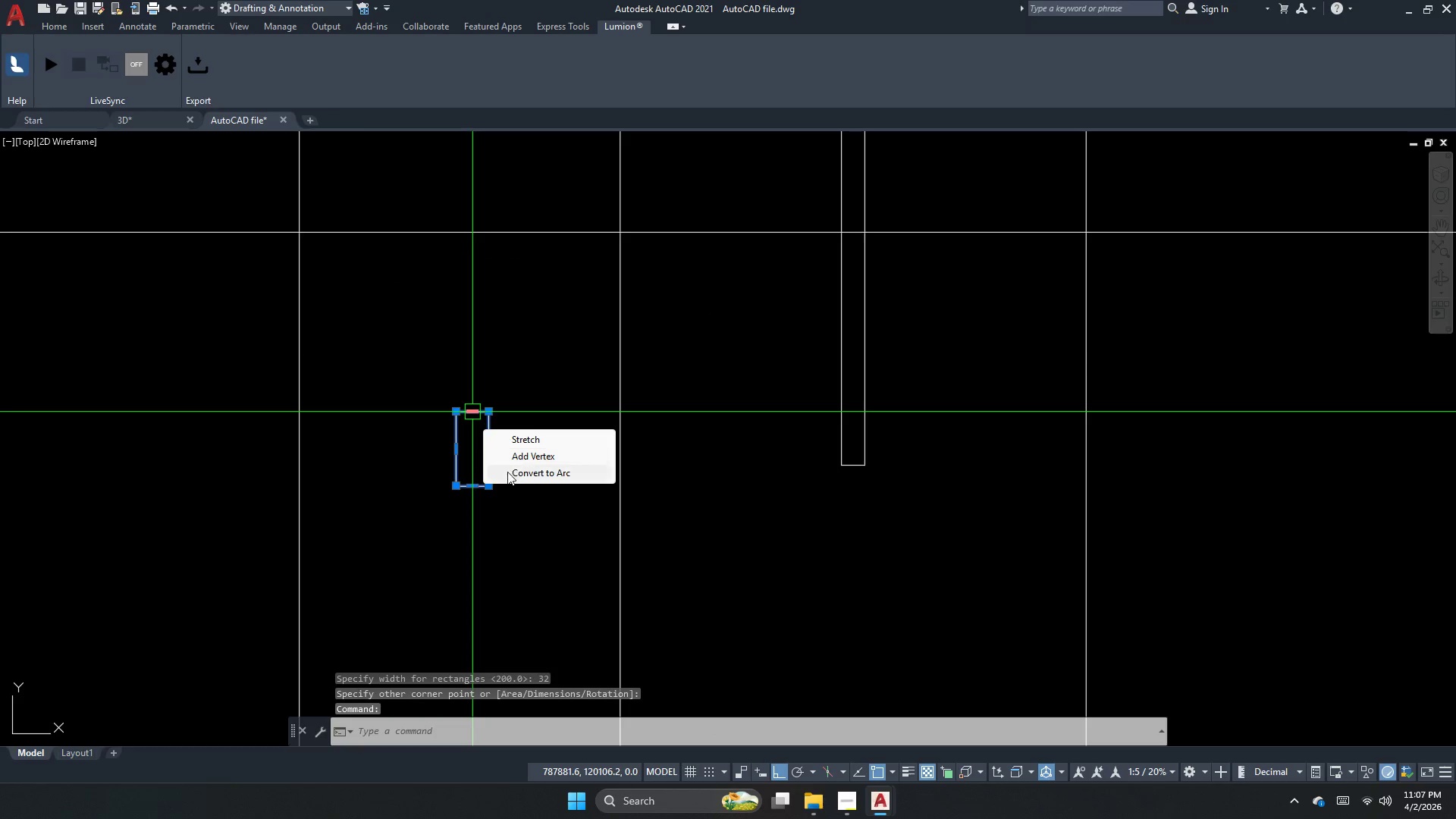 
left_click_drag(start_coordinate=[507, 474], to_coordinate=[507, 469])
 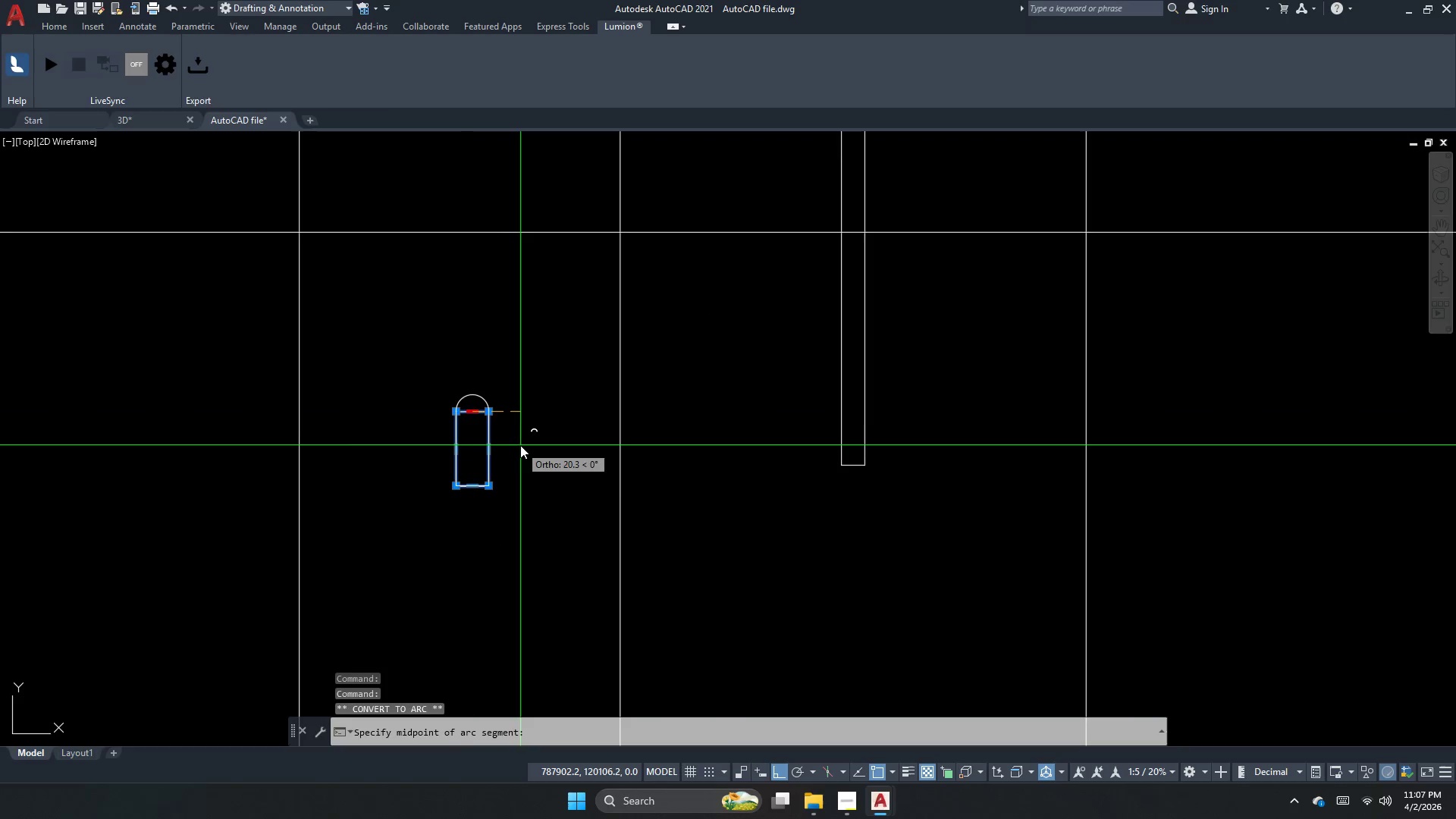 
left_click([522, 445])
 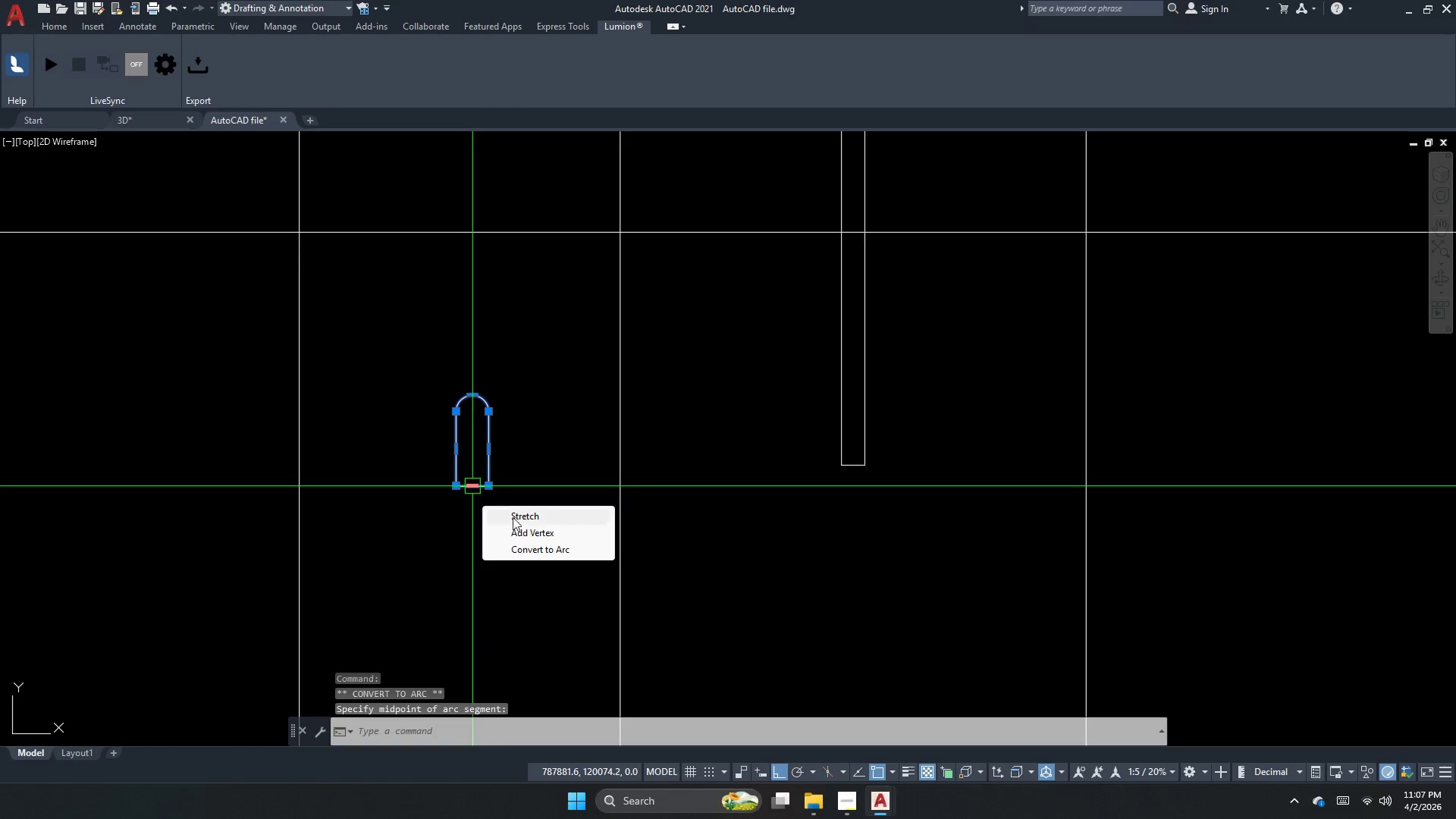 
left_click([521, 547])
 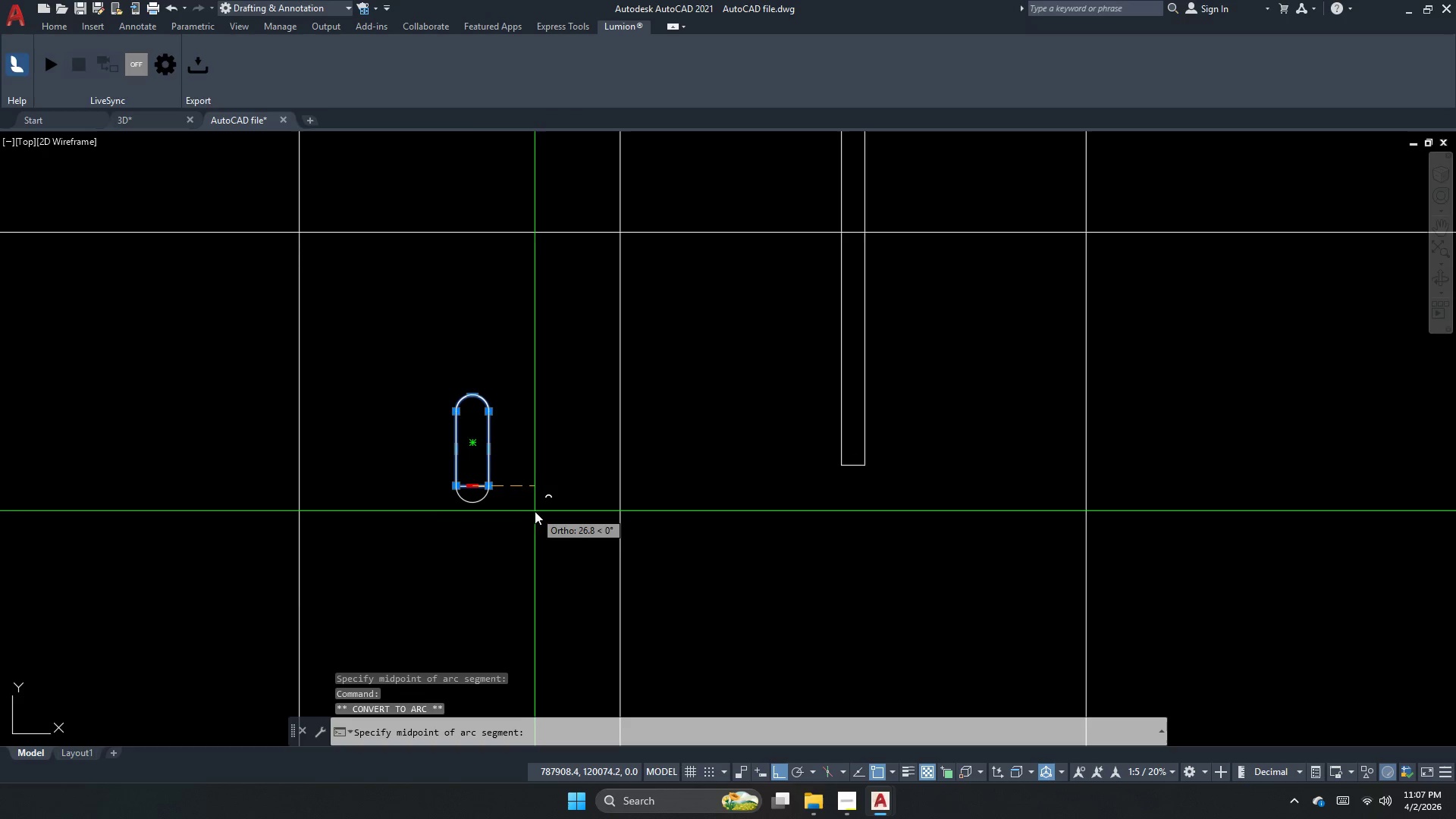 
key(Escape)
 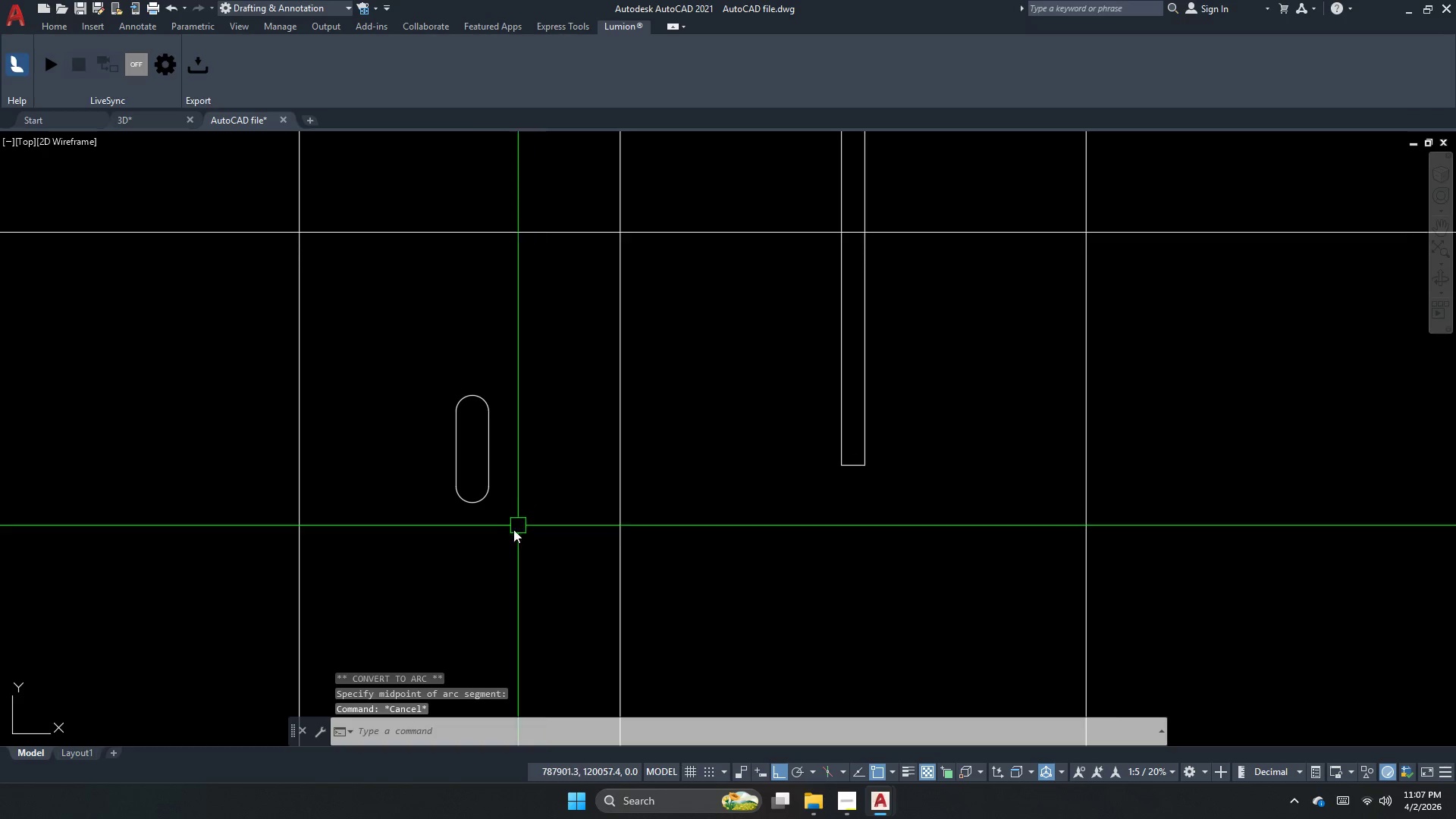 
key(S)
 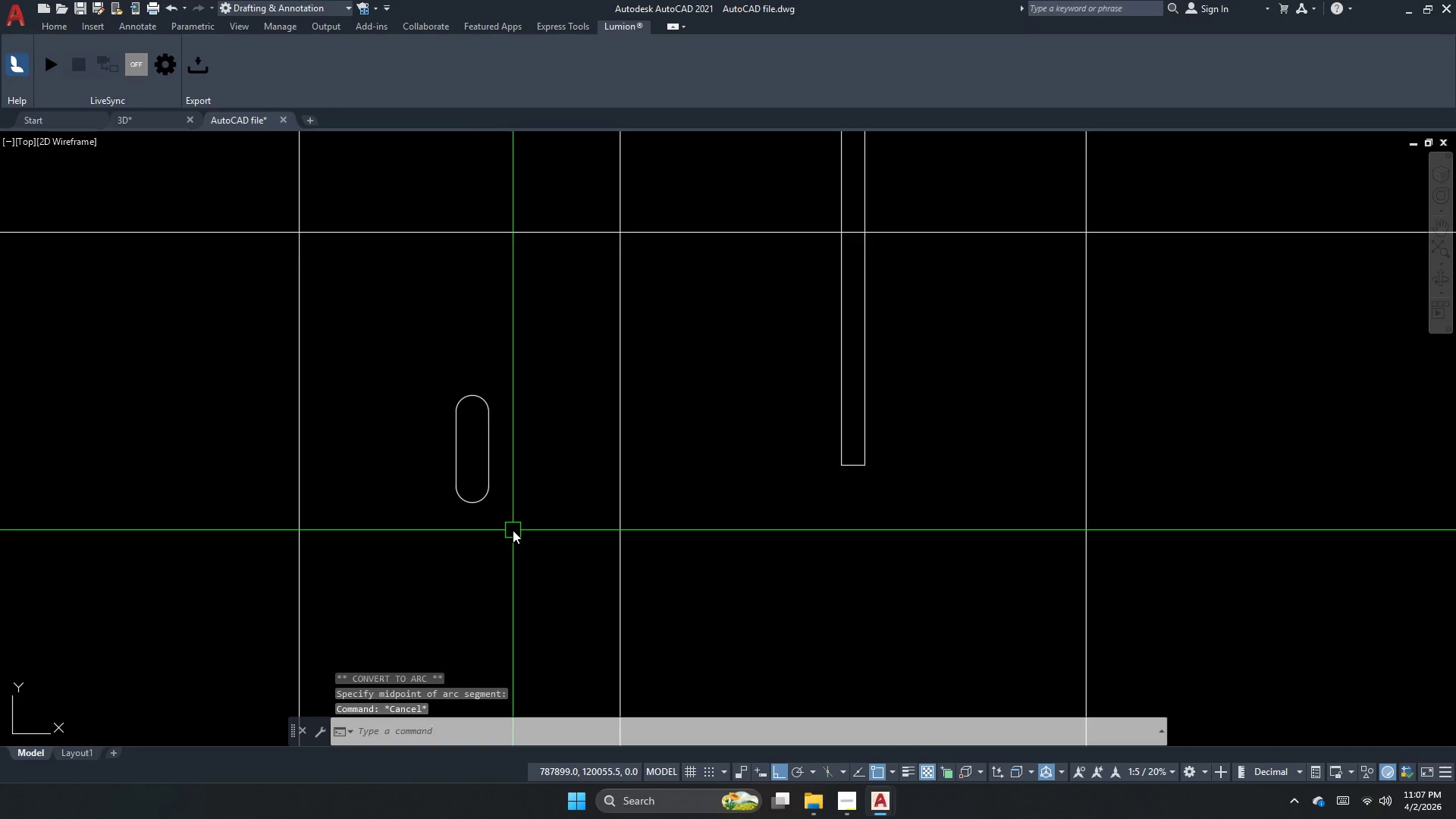 
key(Space)
 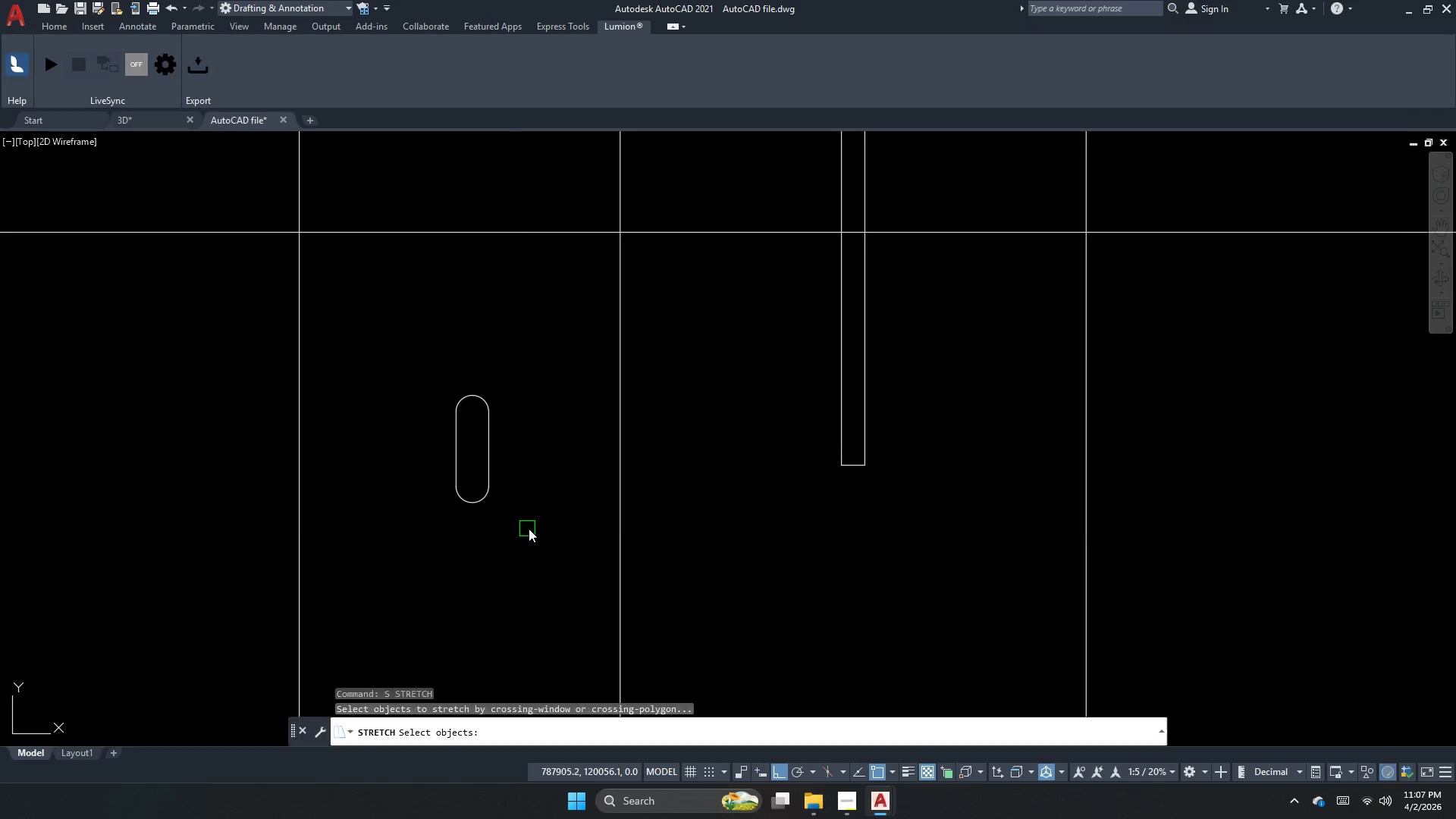 
left_click_drag(start_coordinate=[522, 529], to_coordinate=[477, 514])
 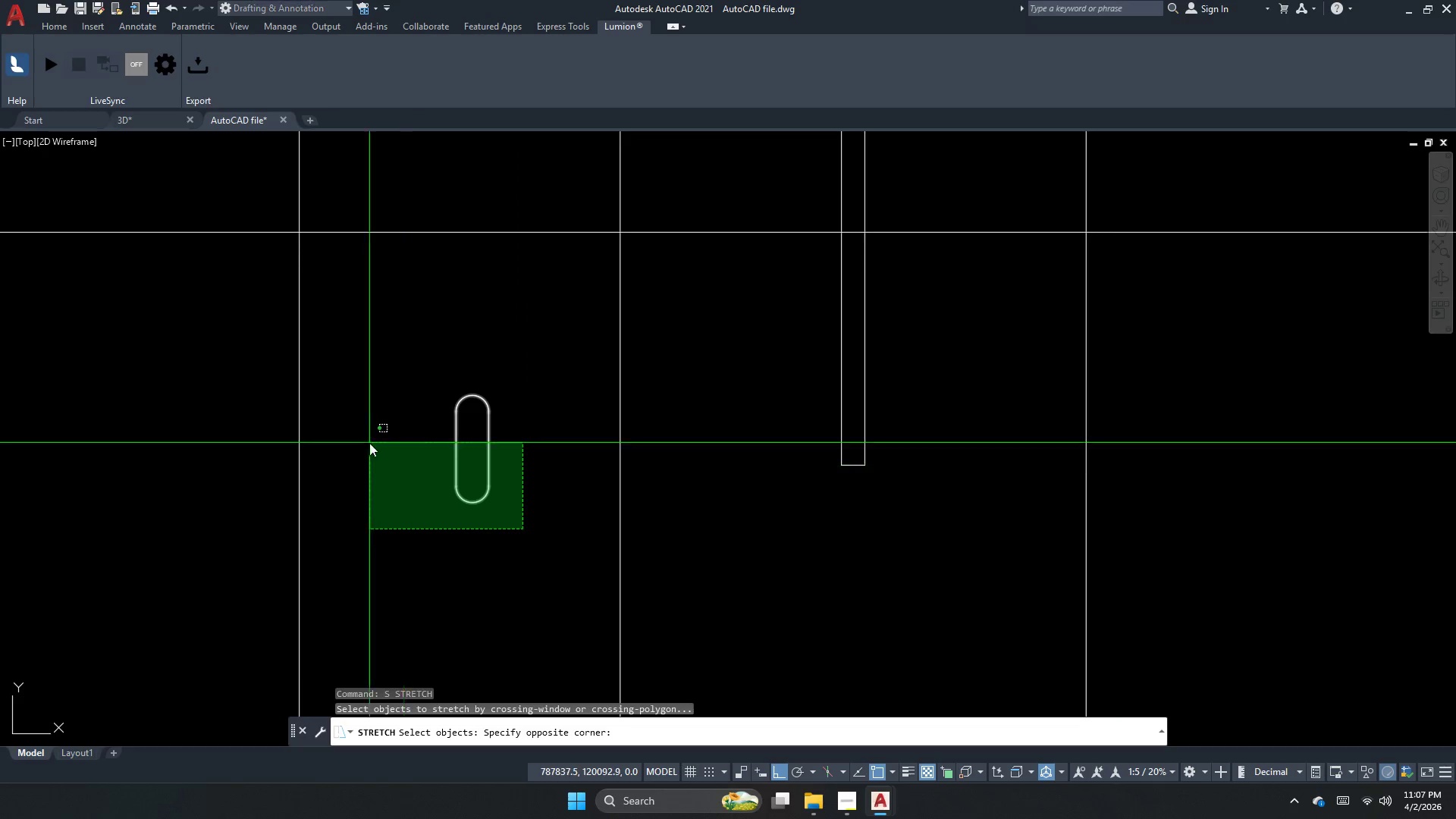 
left_click_drag(start_coordinate=[369, 444], to_coordinate=[374, 454])
 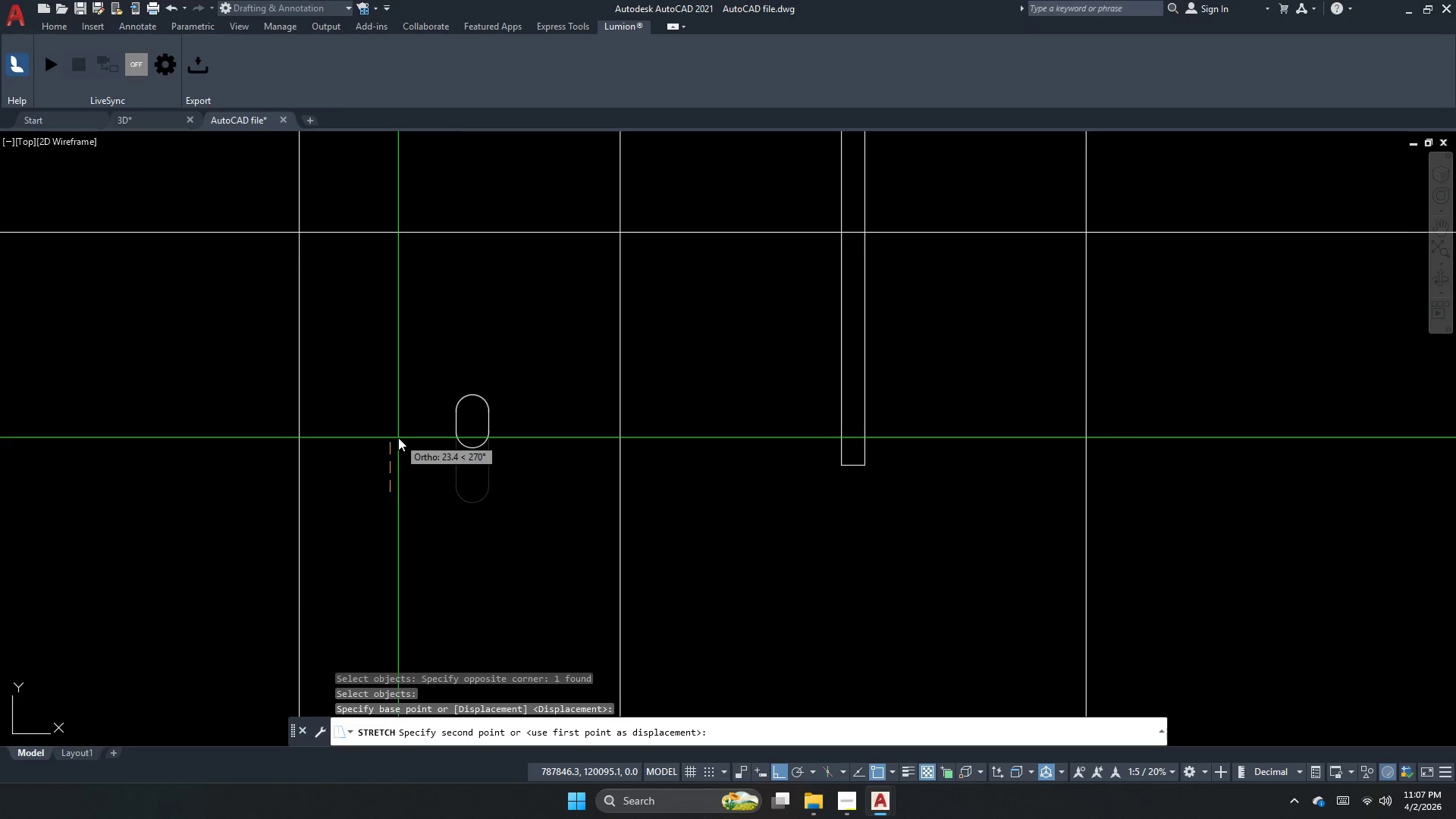 
key(Space)
 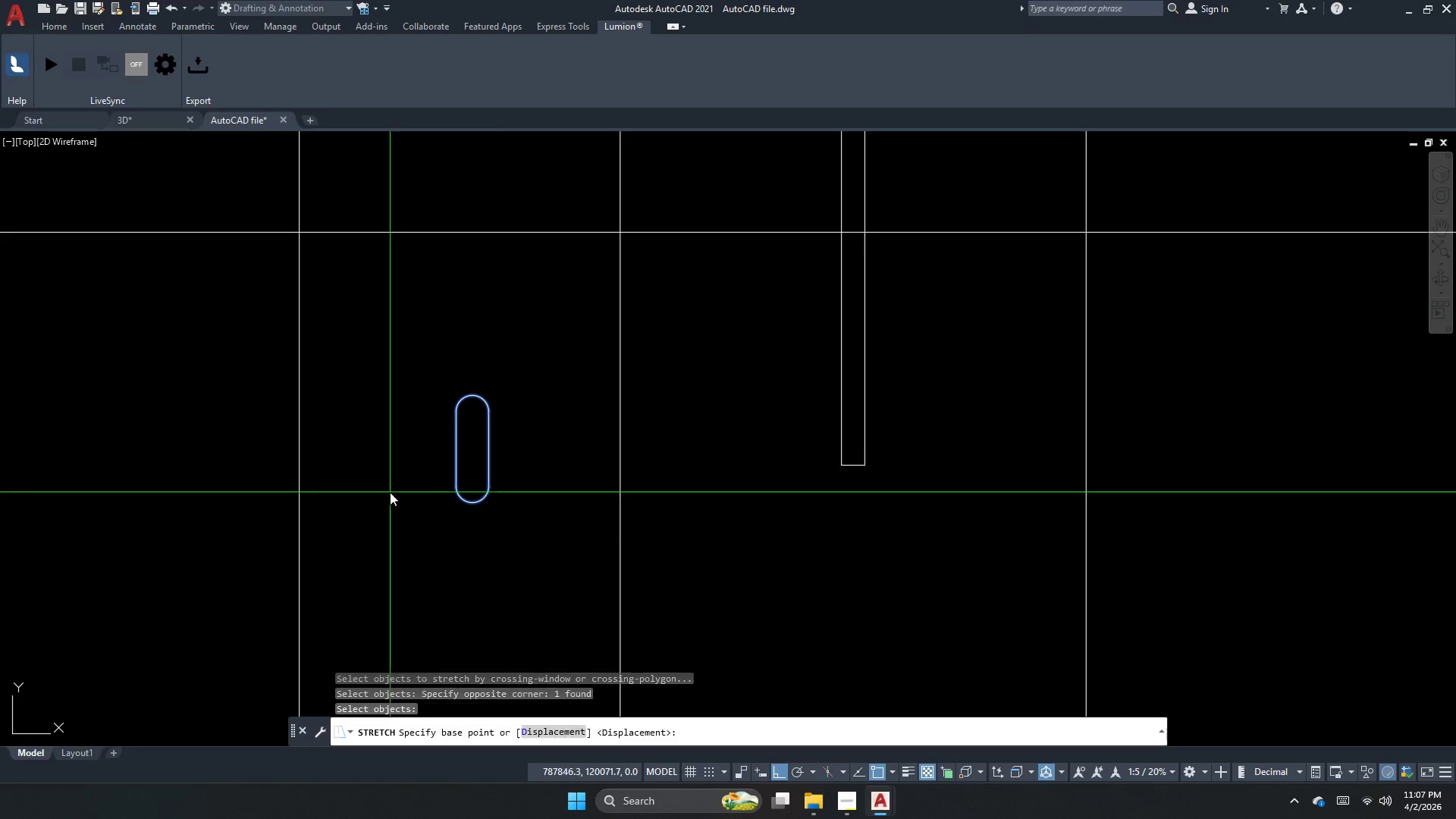 
left_click_drag(start_coordinate=[390, 492], to_coordinate=[392, 469])
 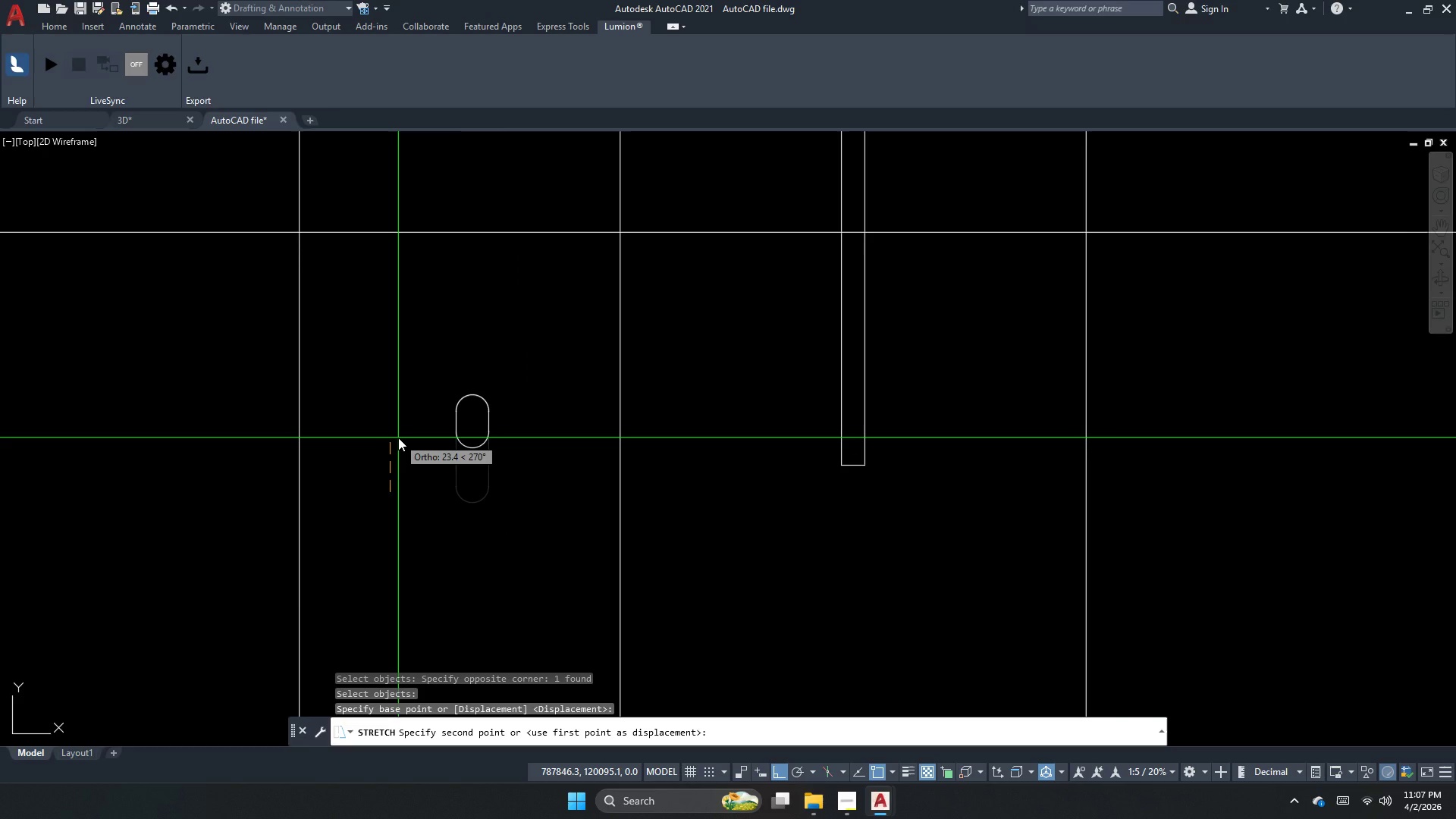 
key(Numpad1)
 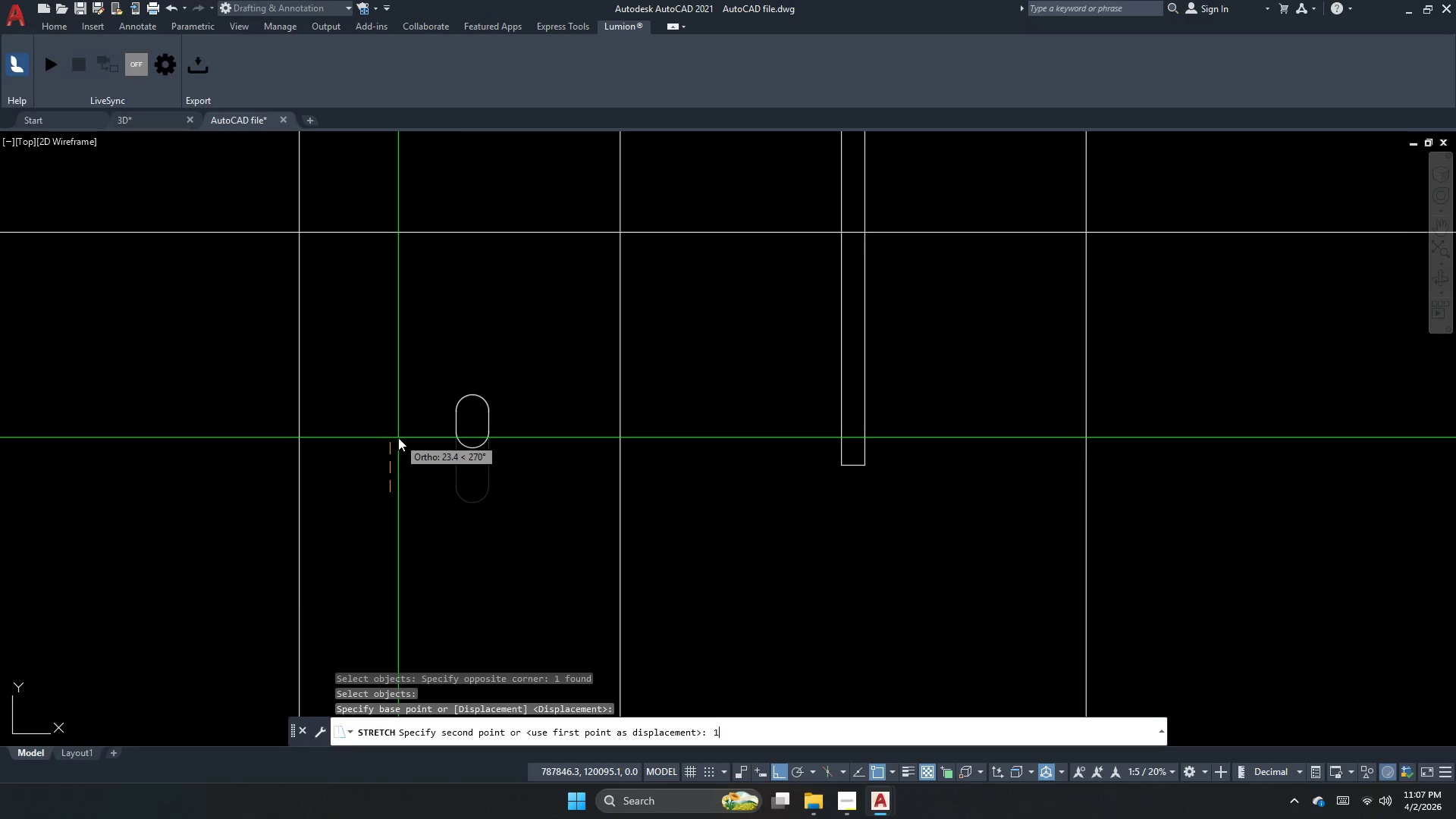 
key(Numpad4)
 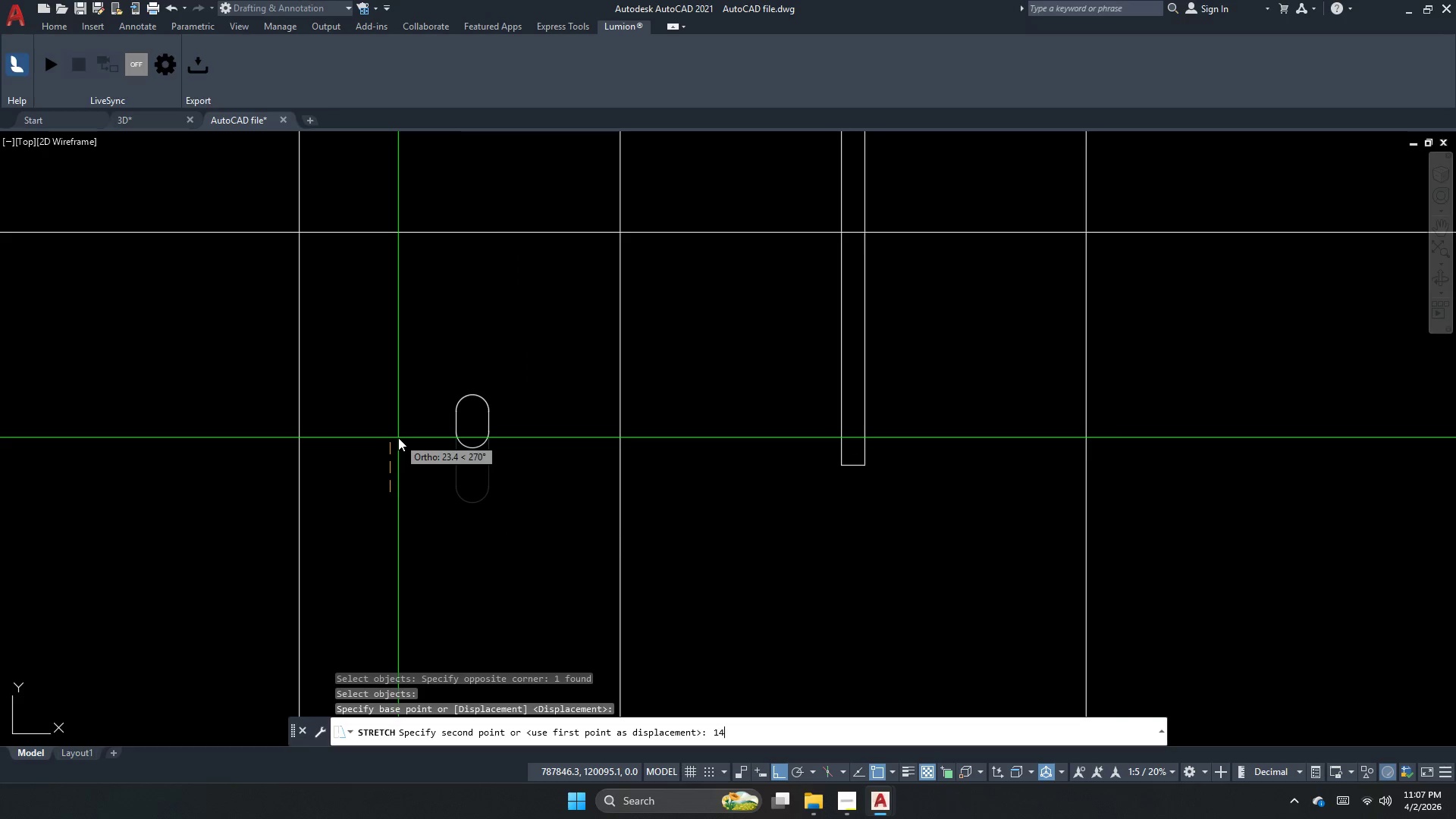 
key(NumpadEnter)
 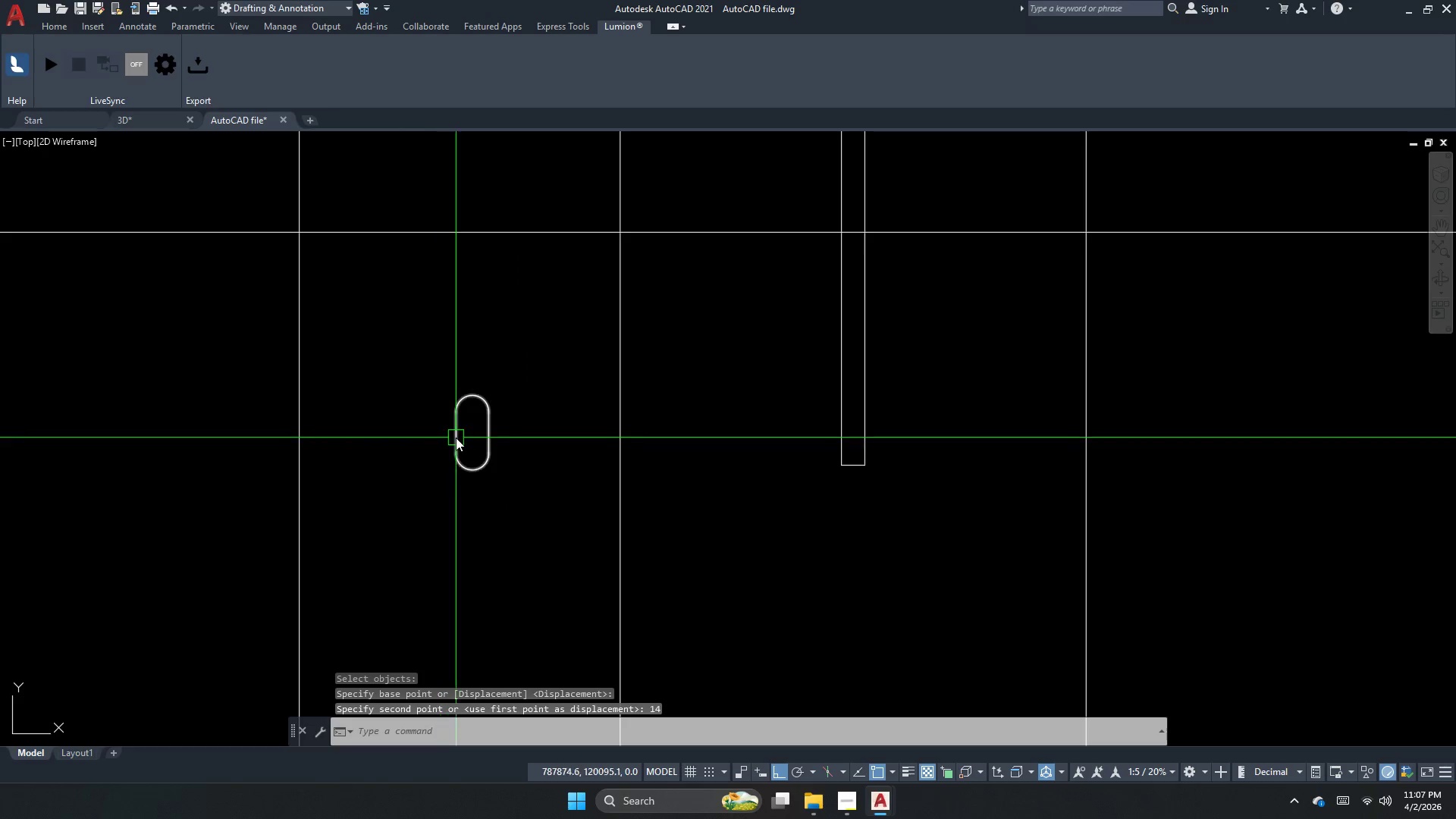 
left_click([456, 438])
 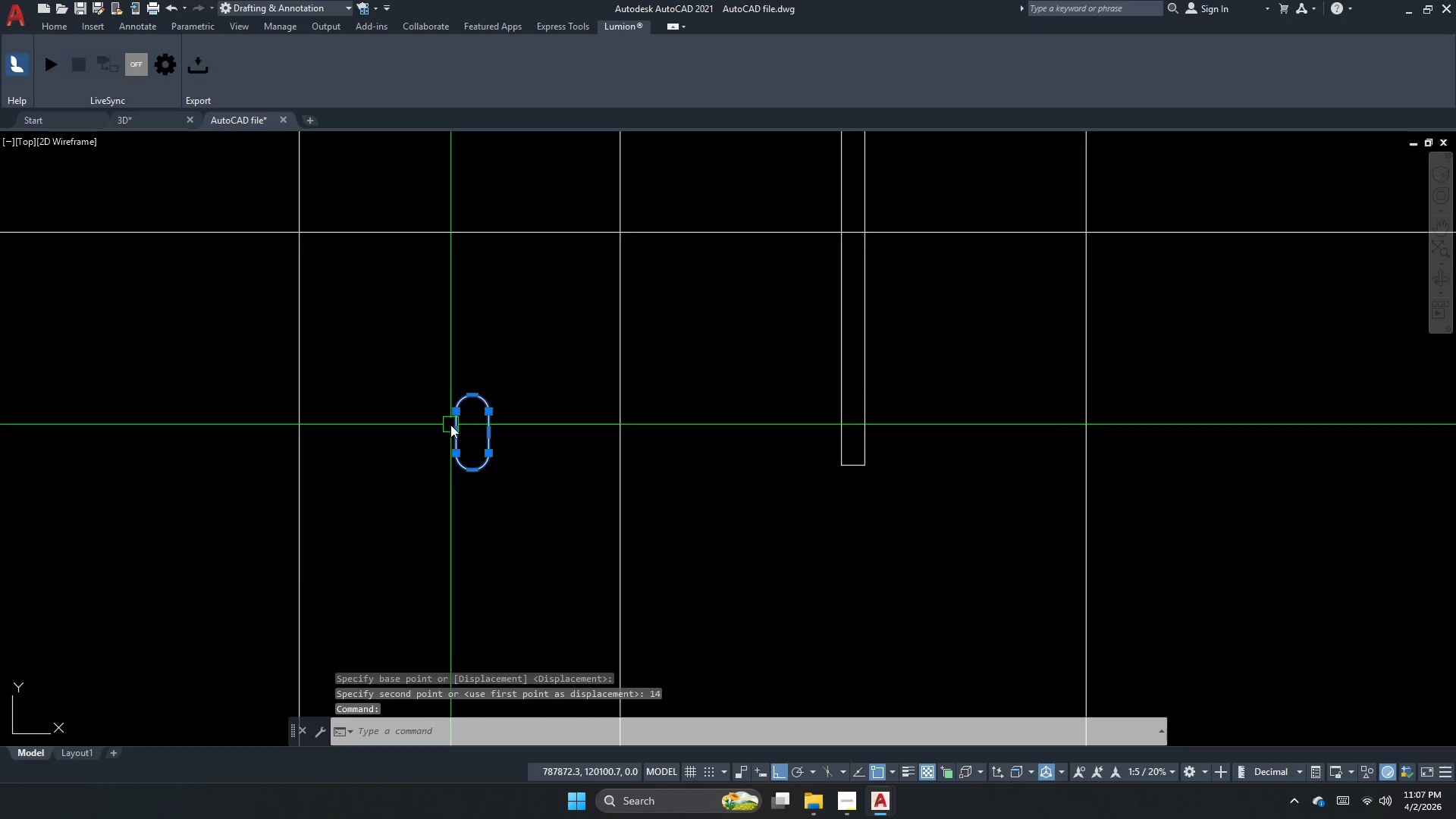 
scroll: coordinate [450, 425], scroll_direction: down, amount: 2.0
 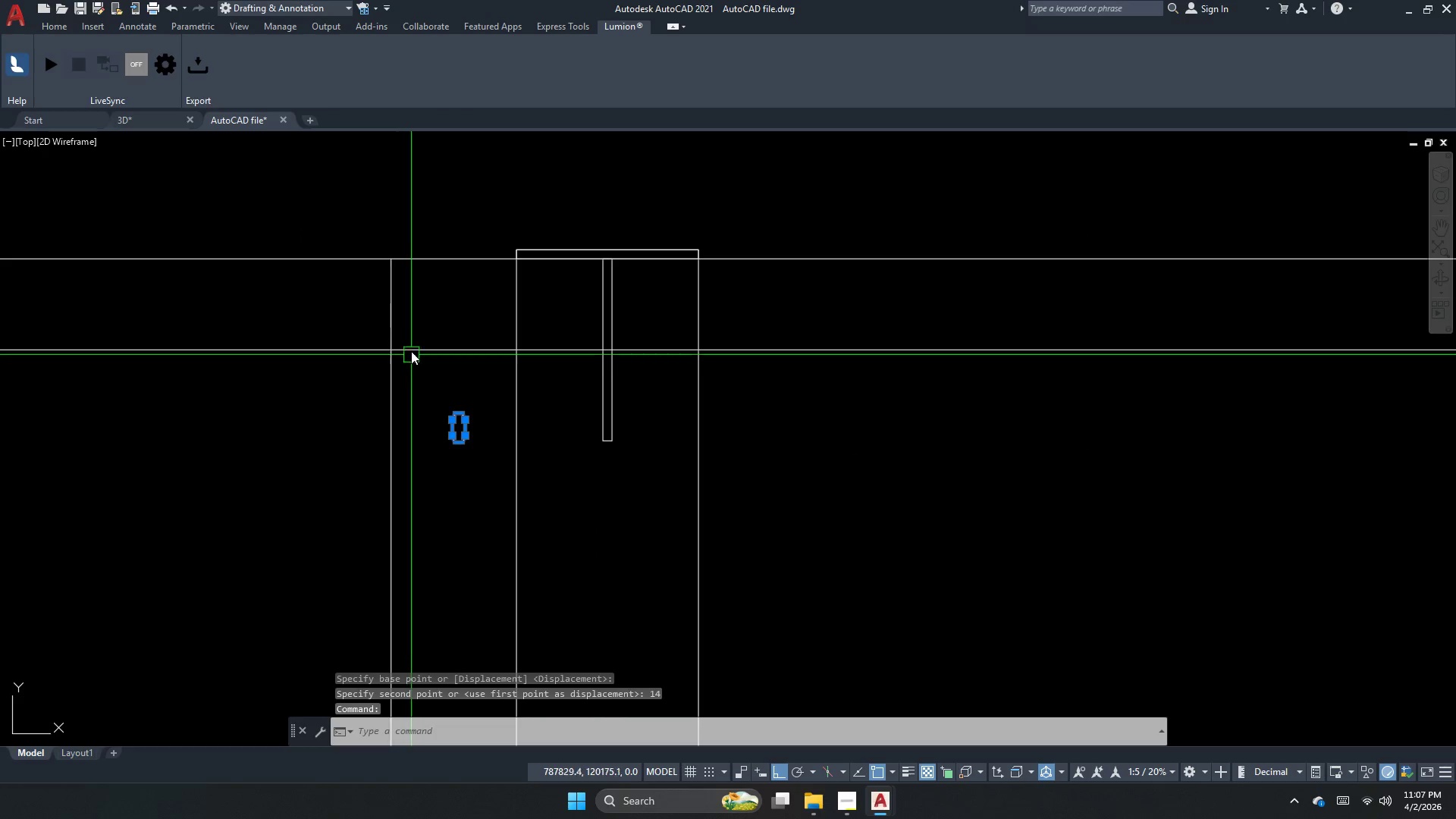 
left_click([393, 322])
 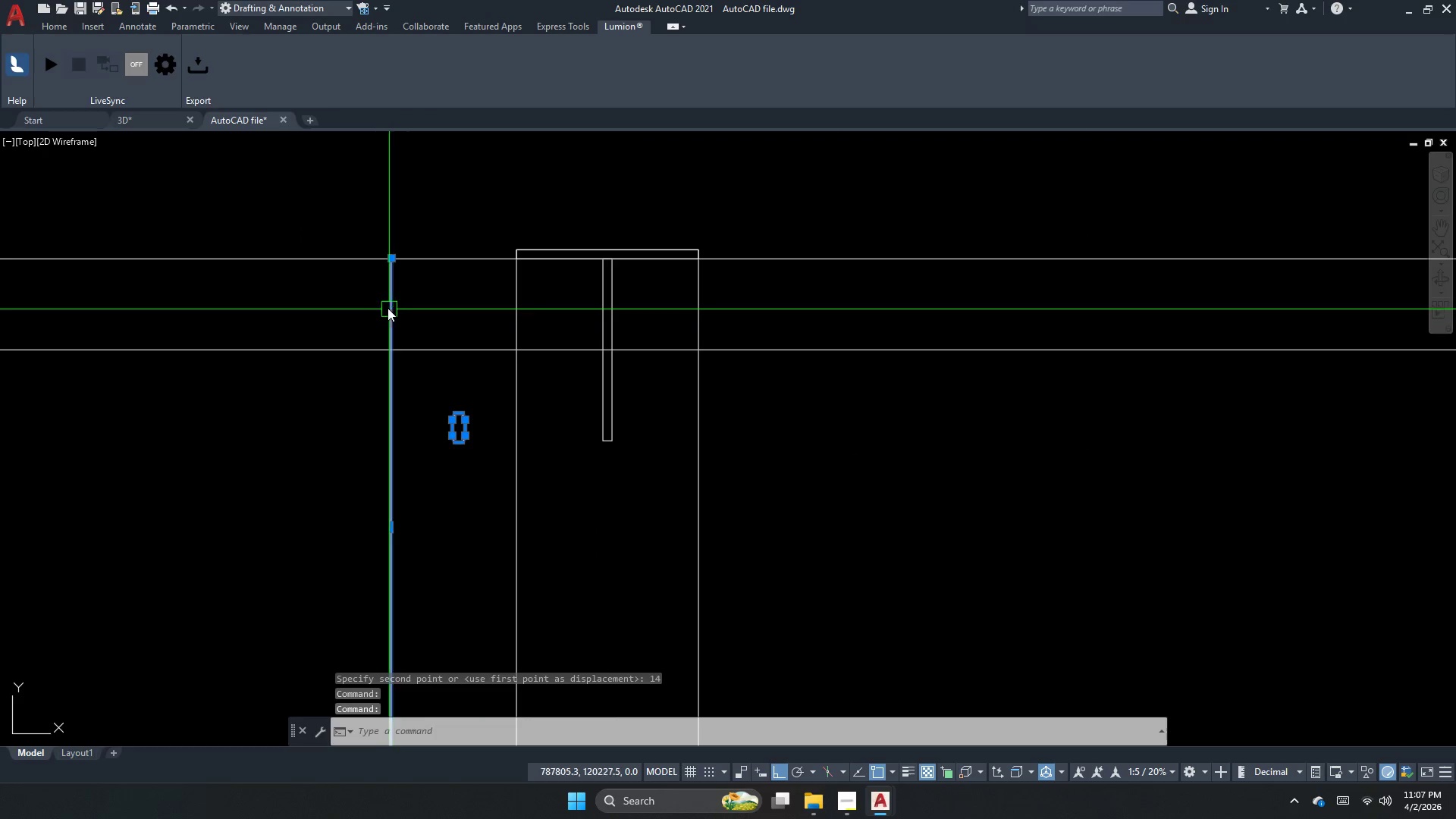 
key(M)
 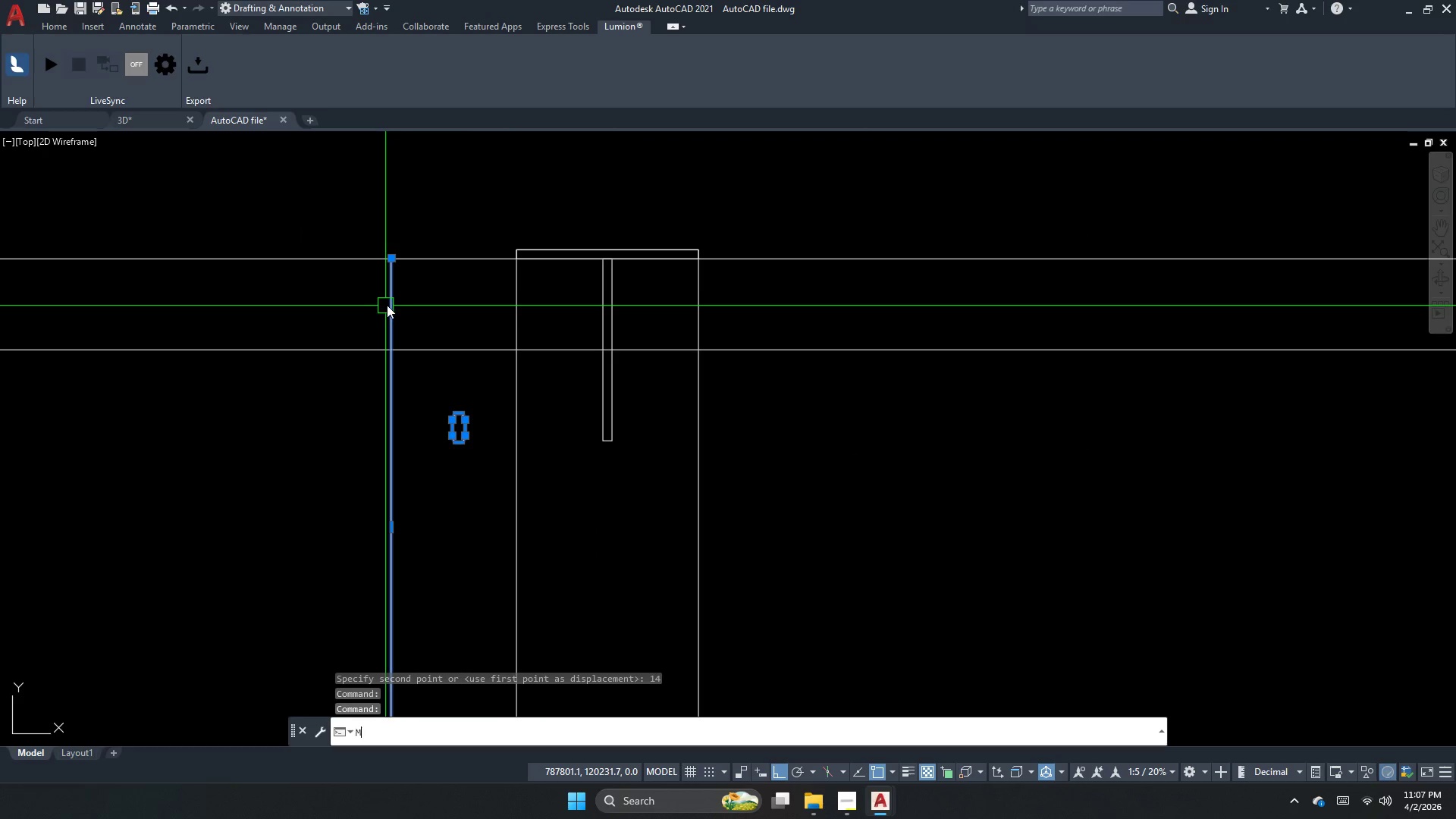 
key(Space)
 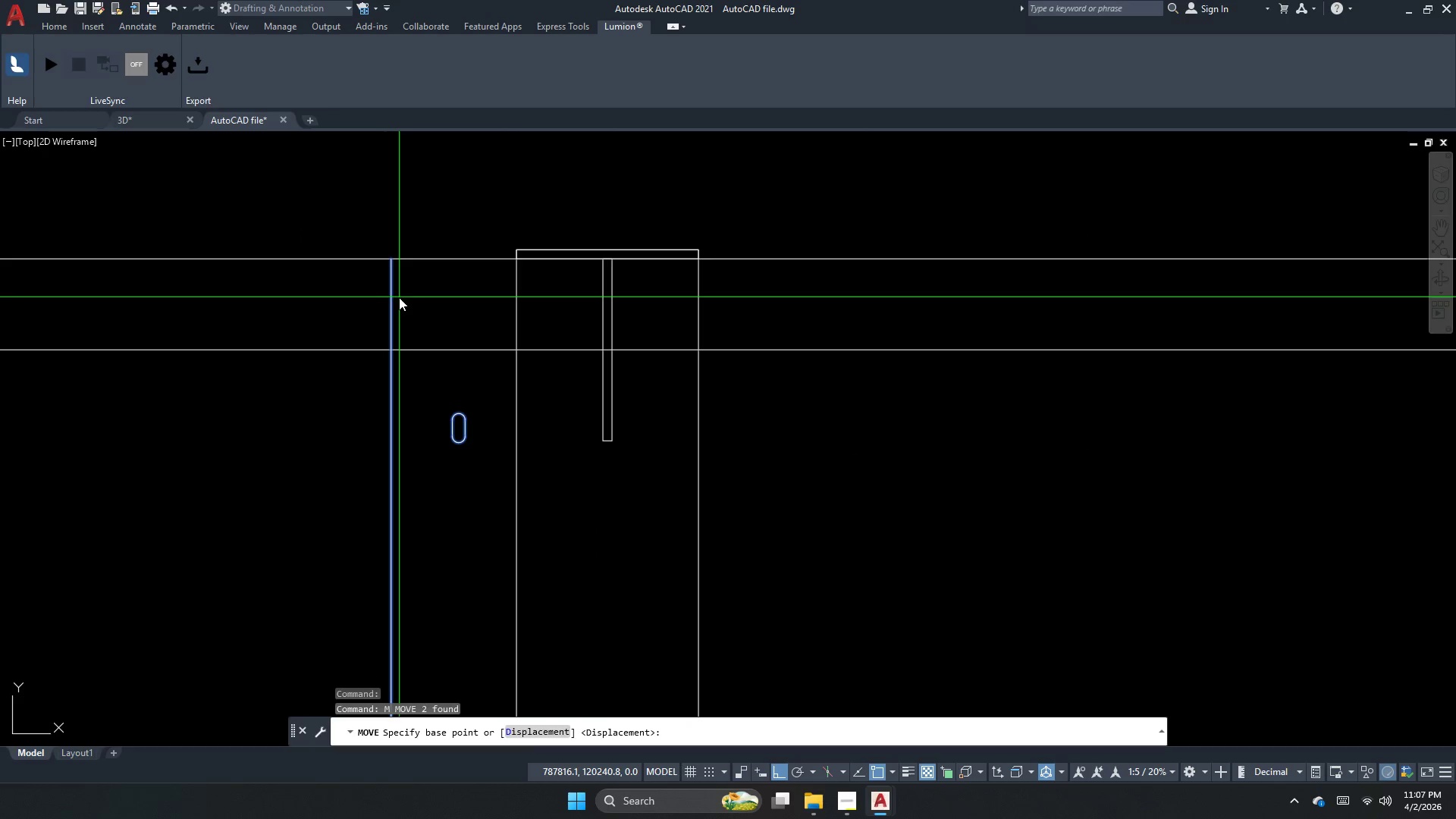 
key(Escape)
 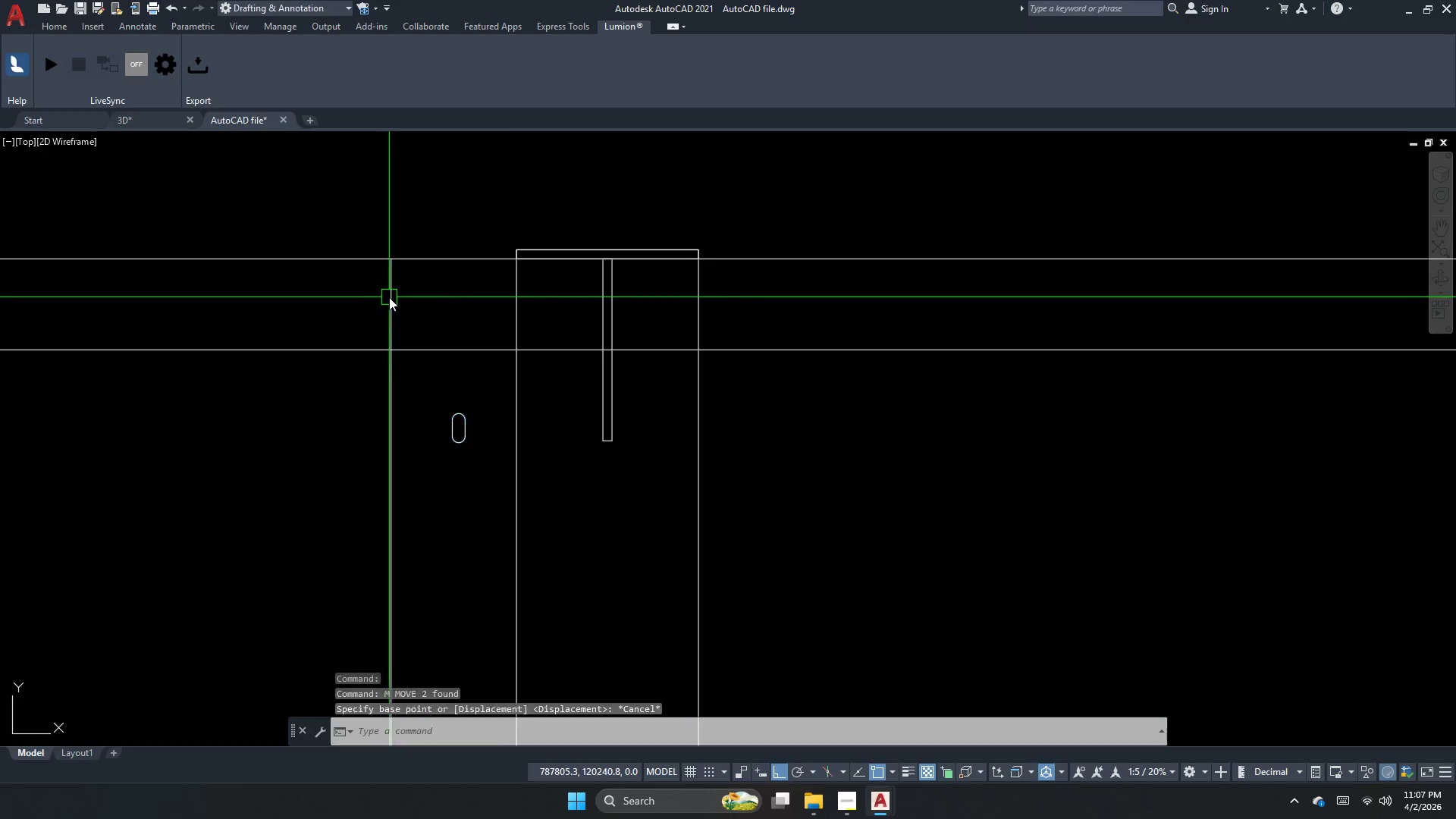 
left_click([389, 297])
 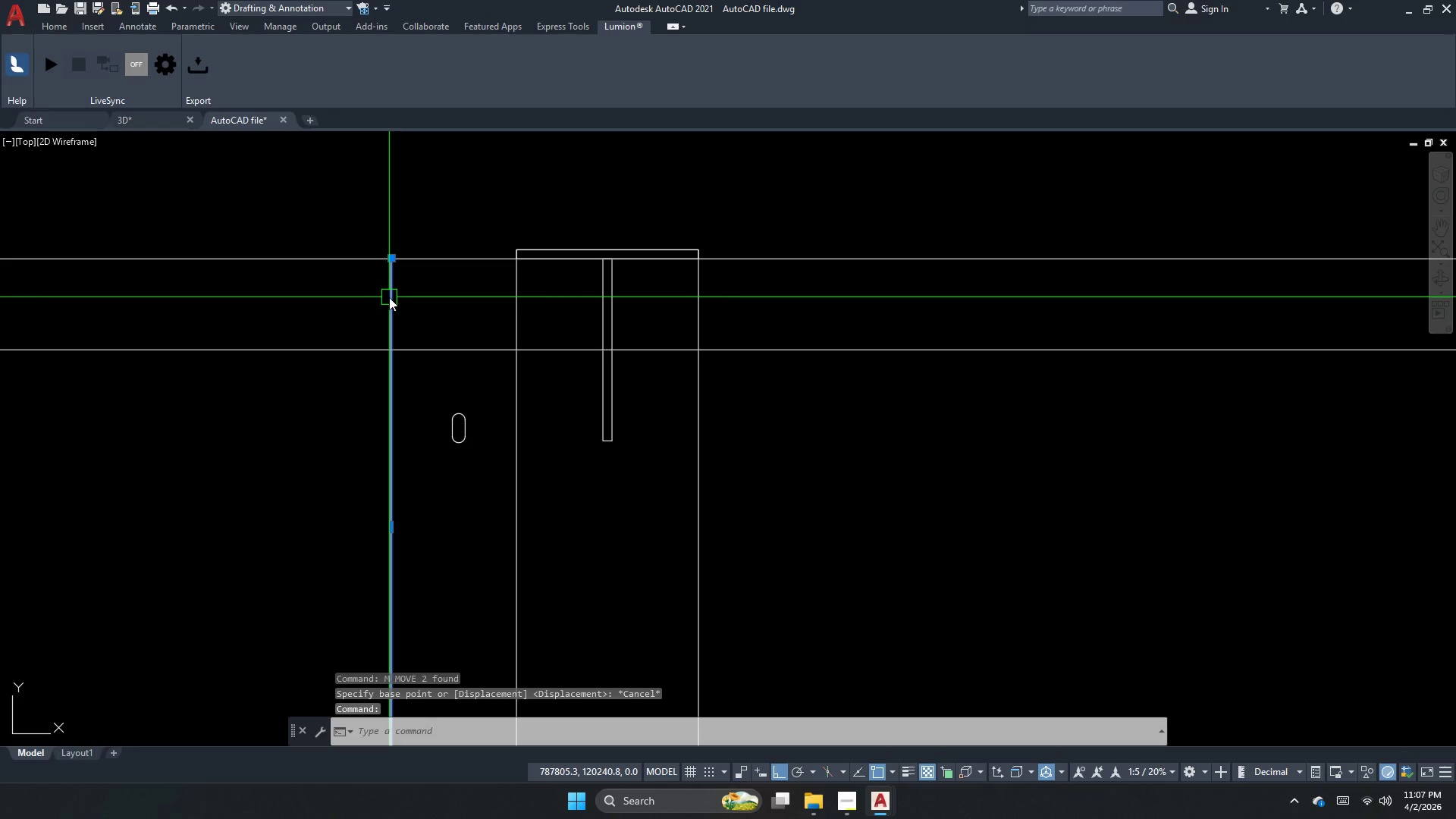 
type(co)
 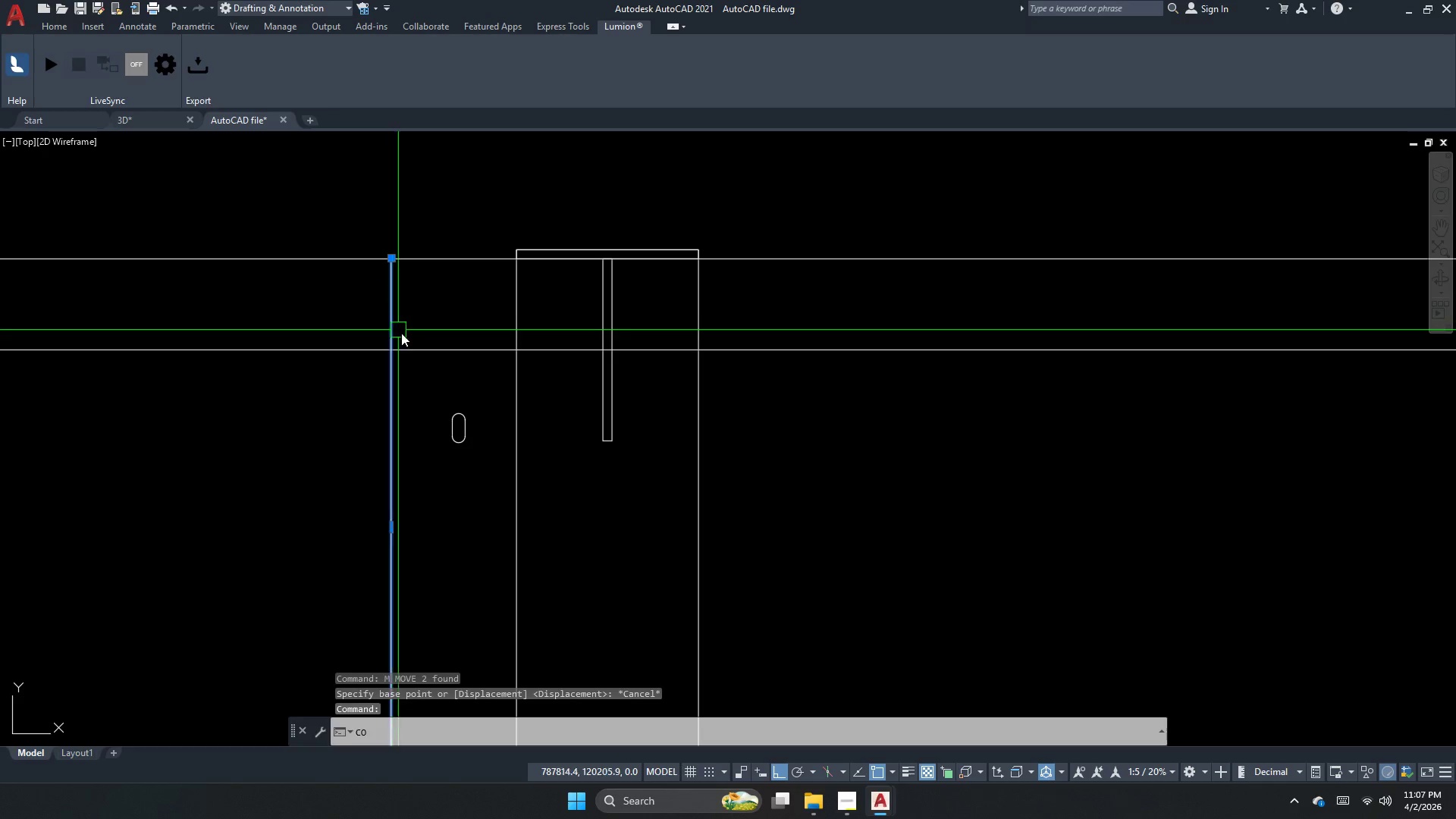 
key(Space)
 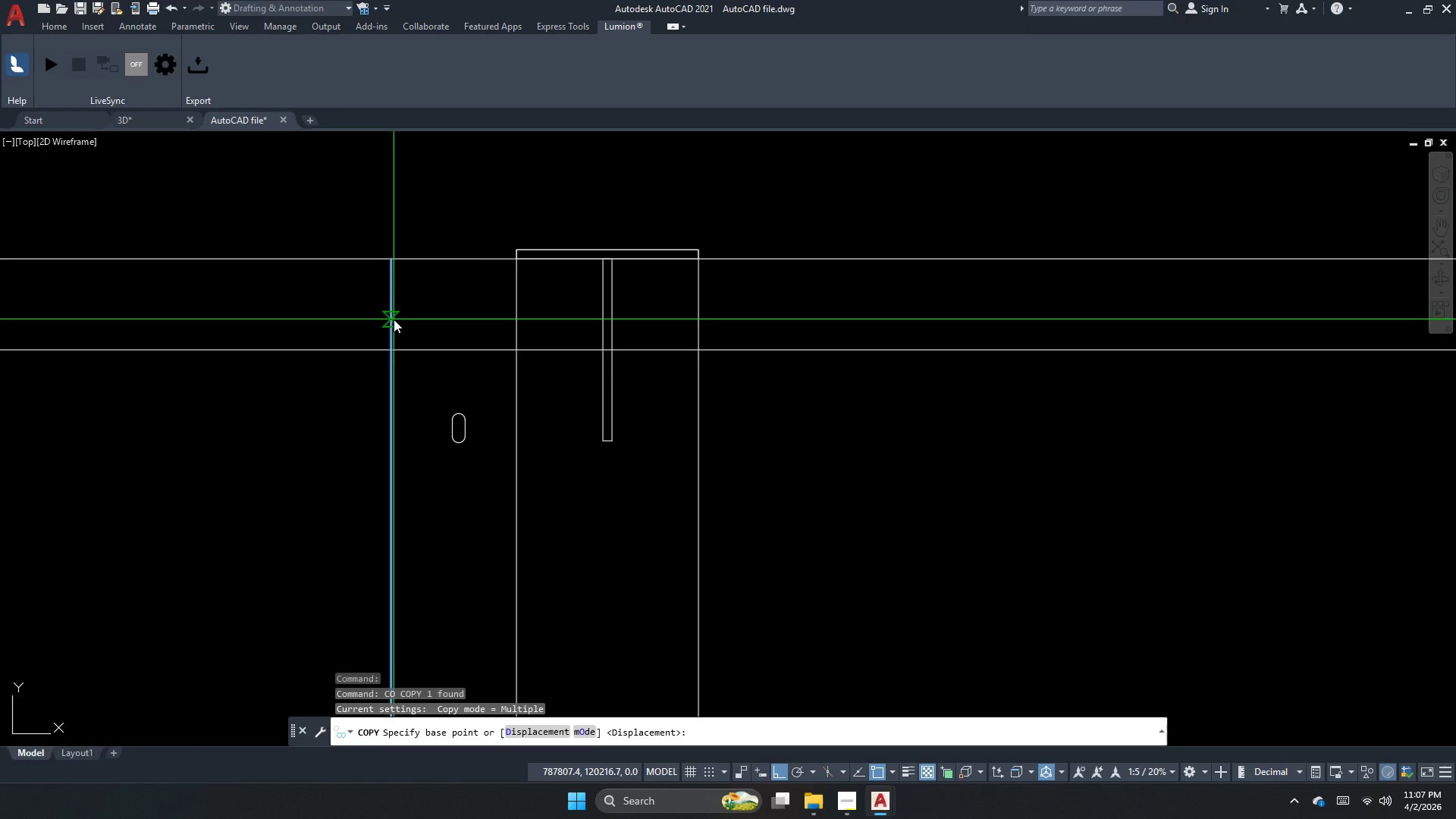 
left_click_drag(start_coordinate=[394, 318], to_coordinate=[399, 325])
 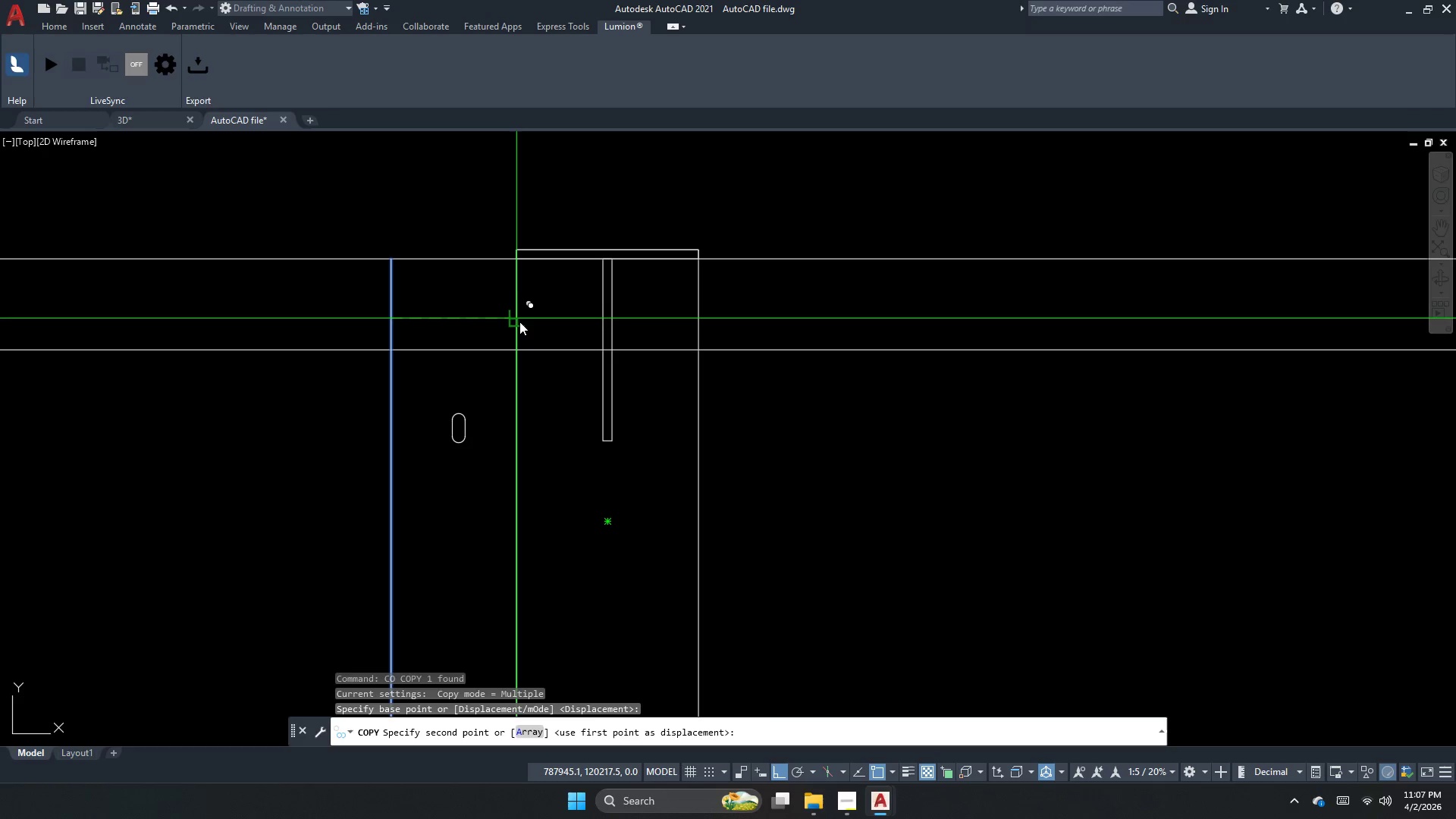 
left_click([519, 322])
 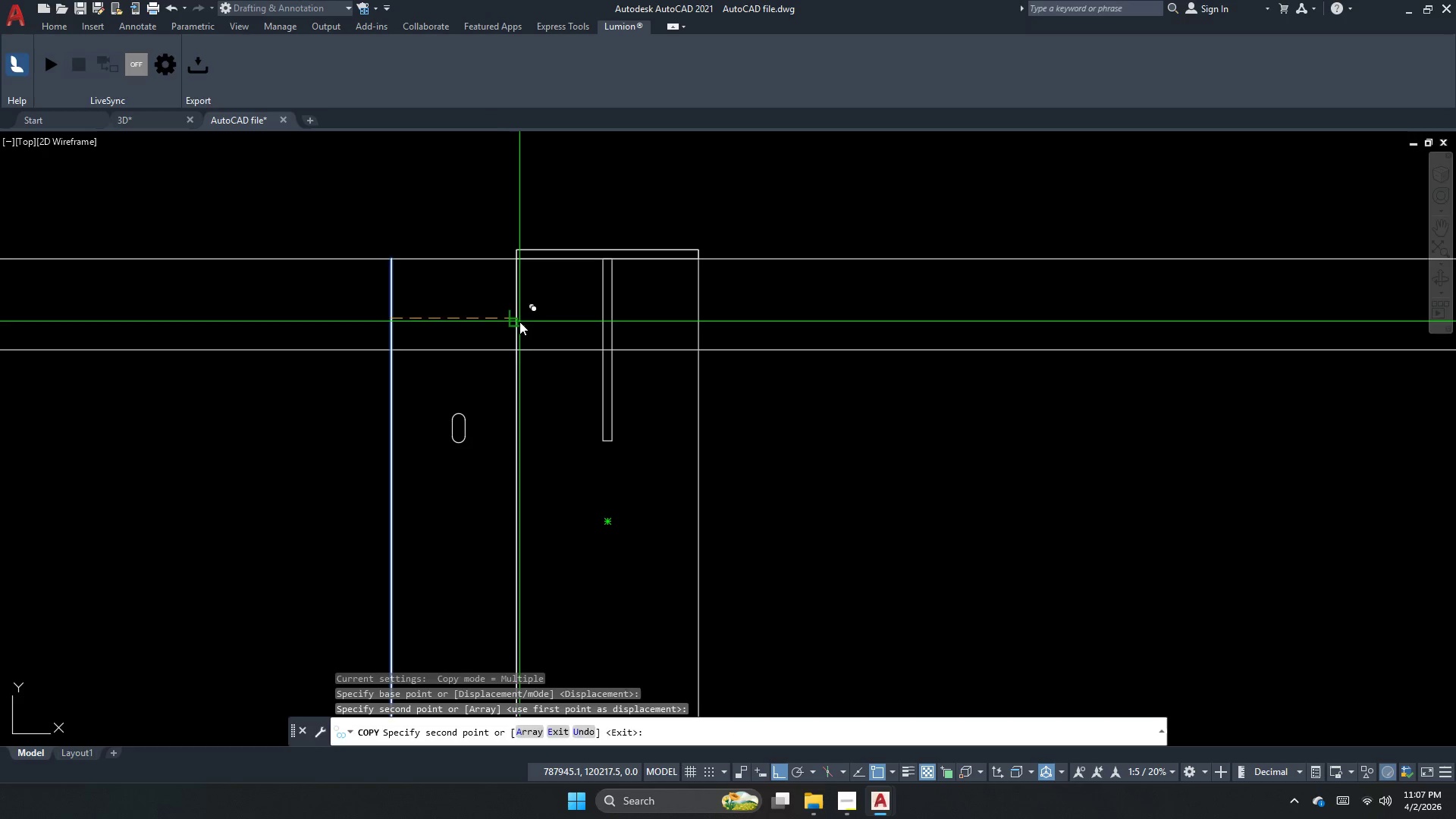 
key(Escape)
 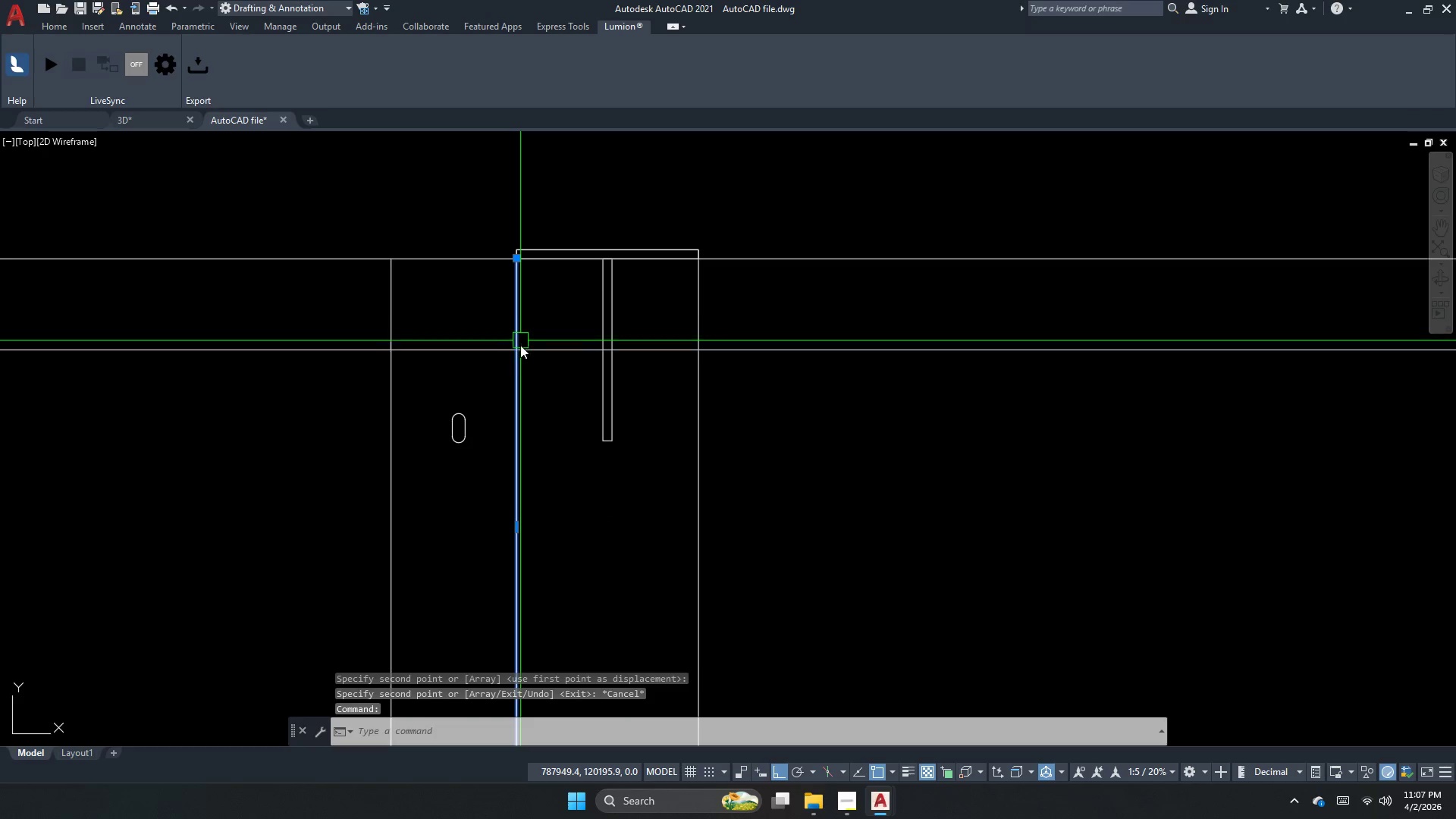 
key(M)
 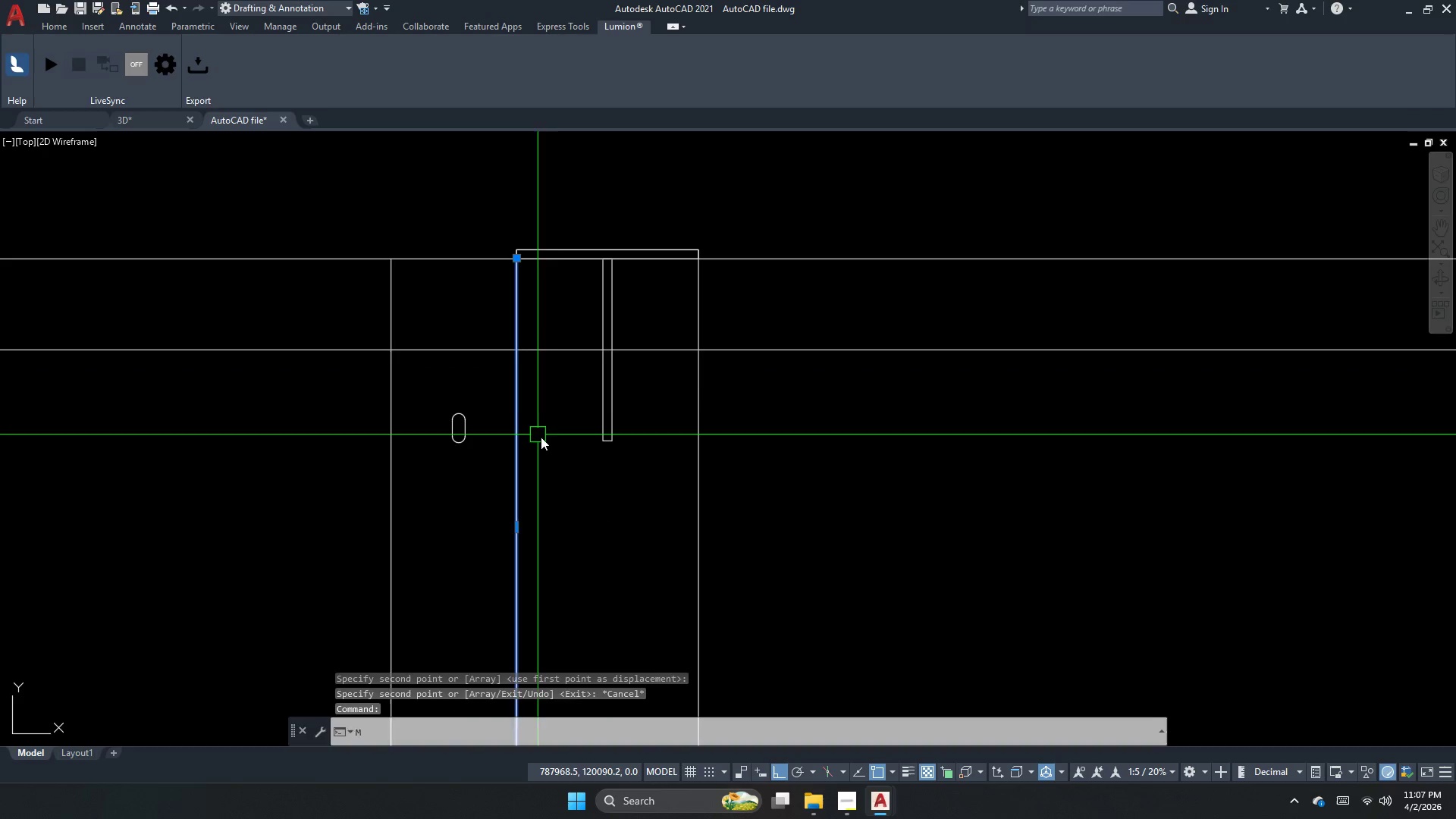 
key(Space)
 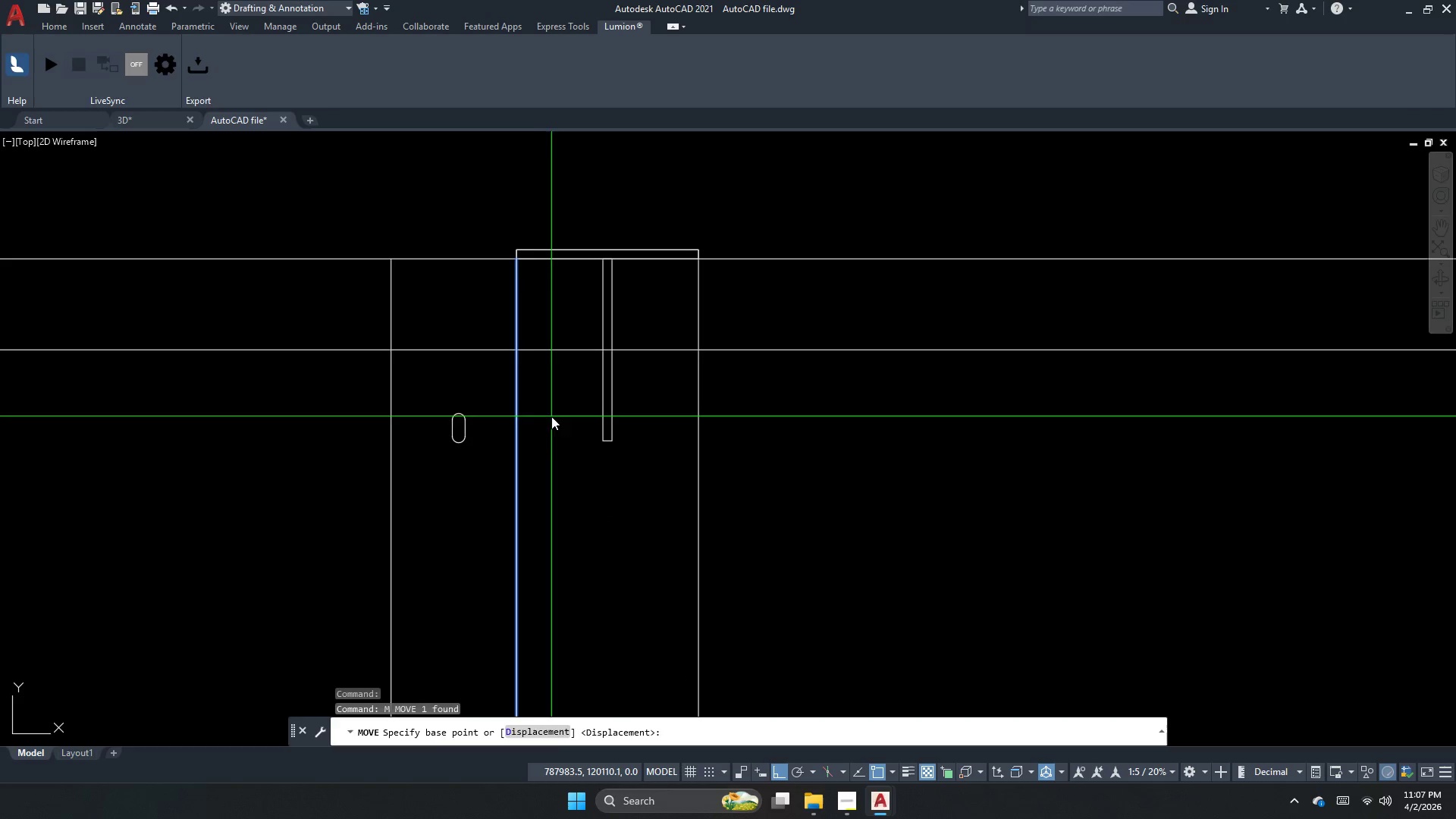 
left_click_drag(start_coordinate=[529, 412], to_coordinate=[579, 422])
 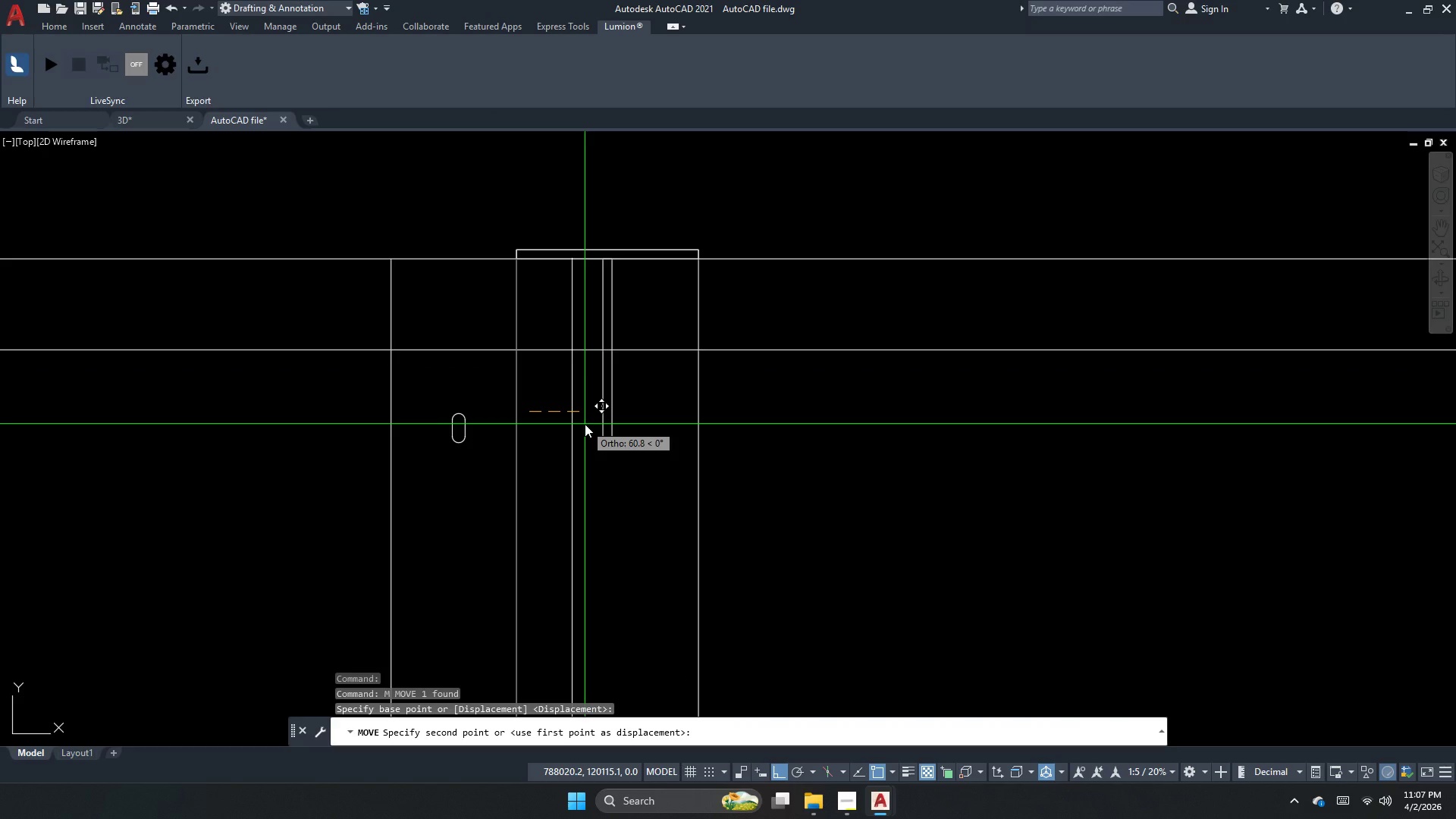 
key(Numpad5)
 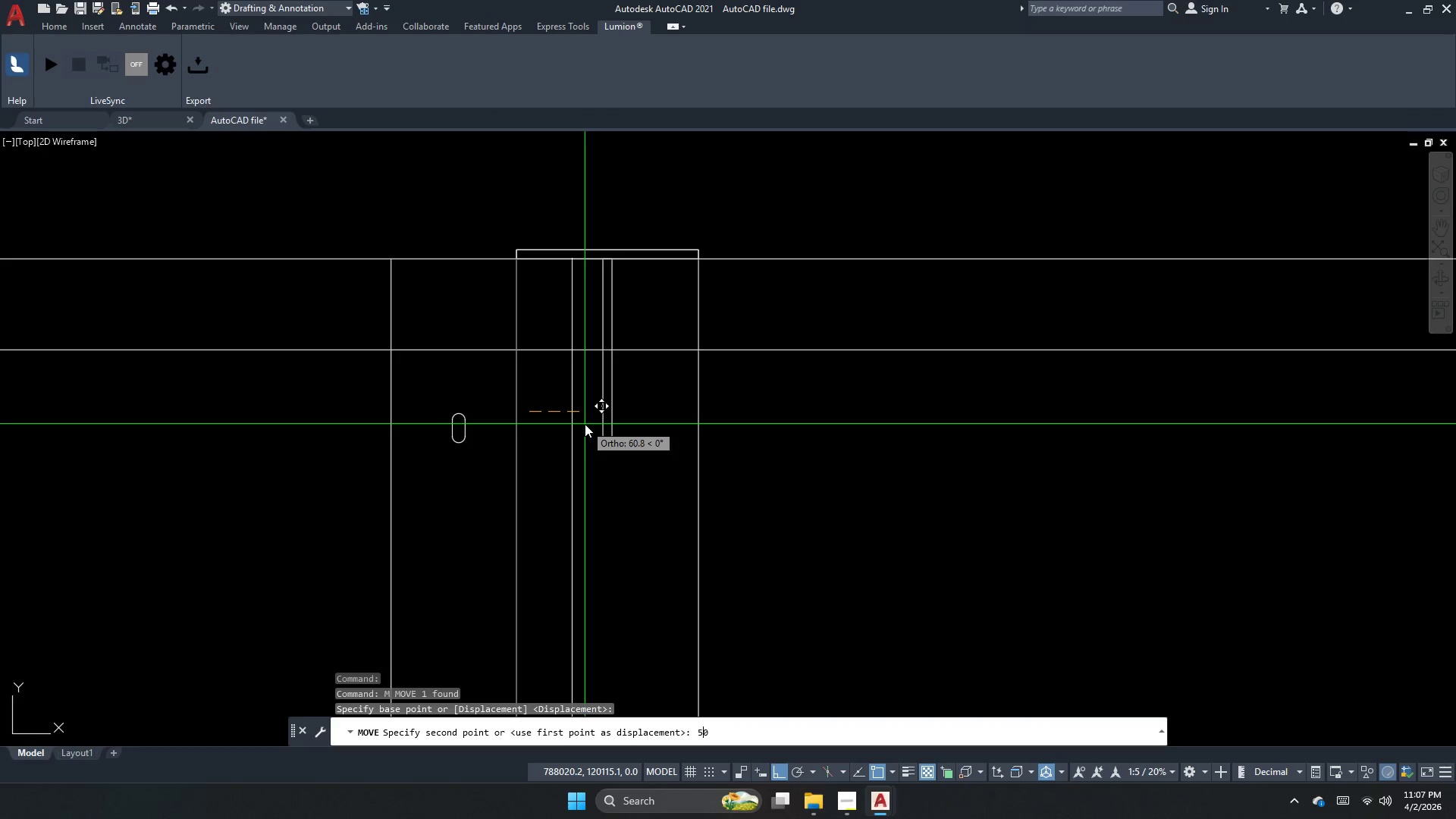 
key(Numpad0)
 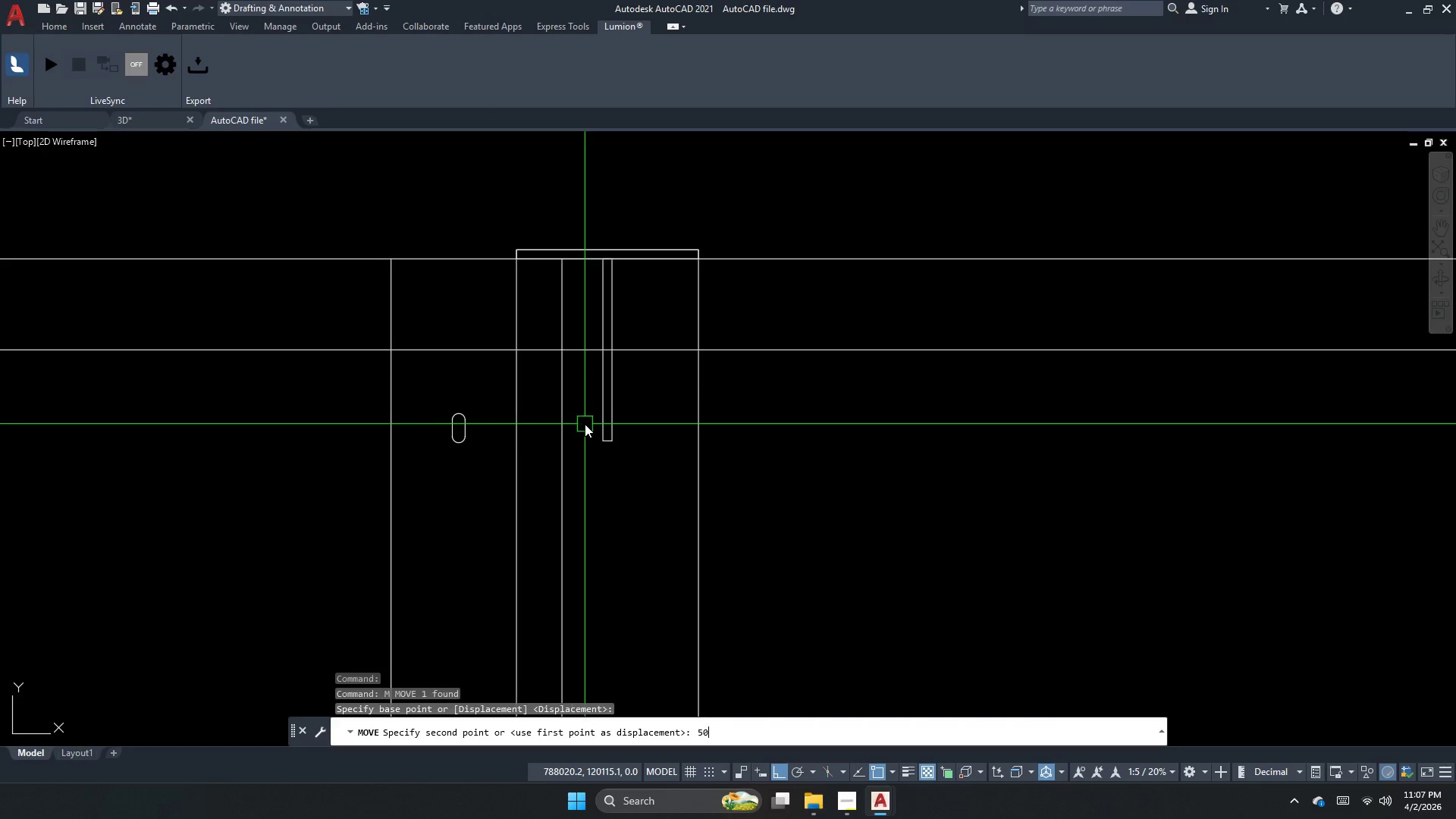 
key(NumpadEnter)
 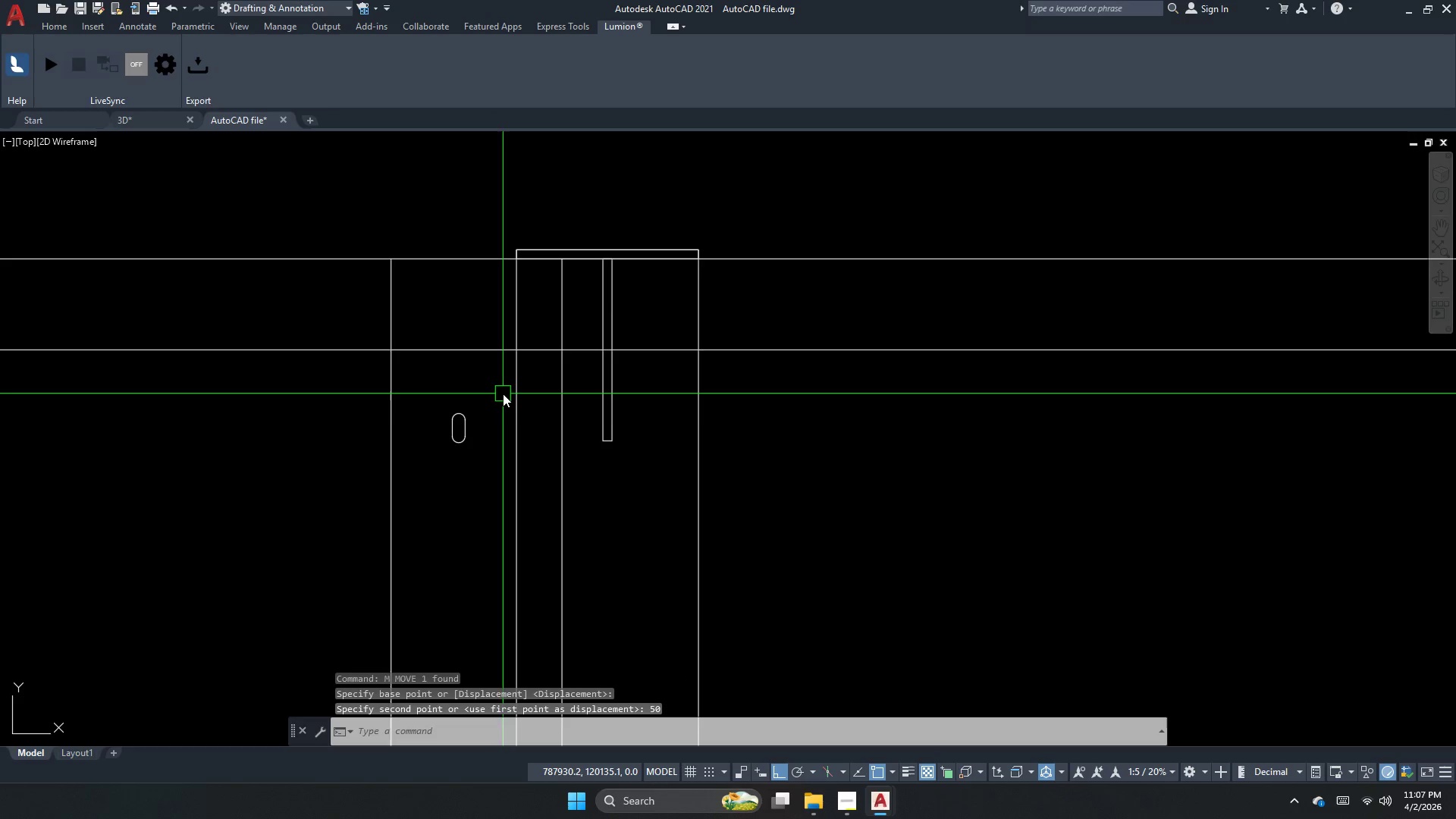 
key(Escape)
 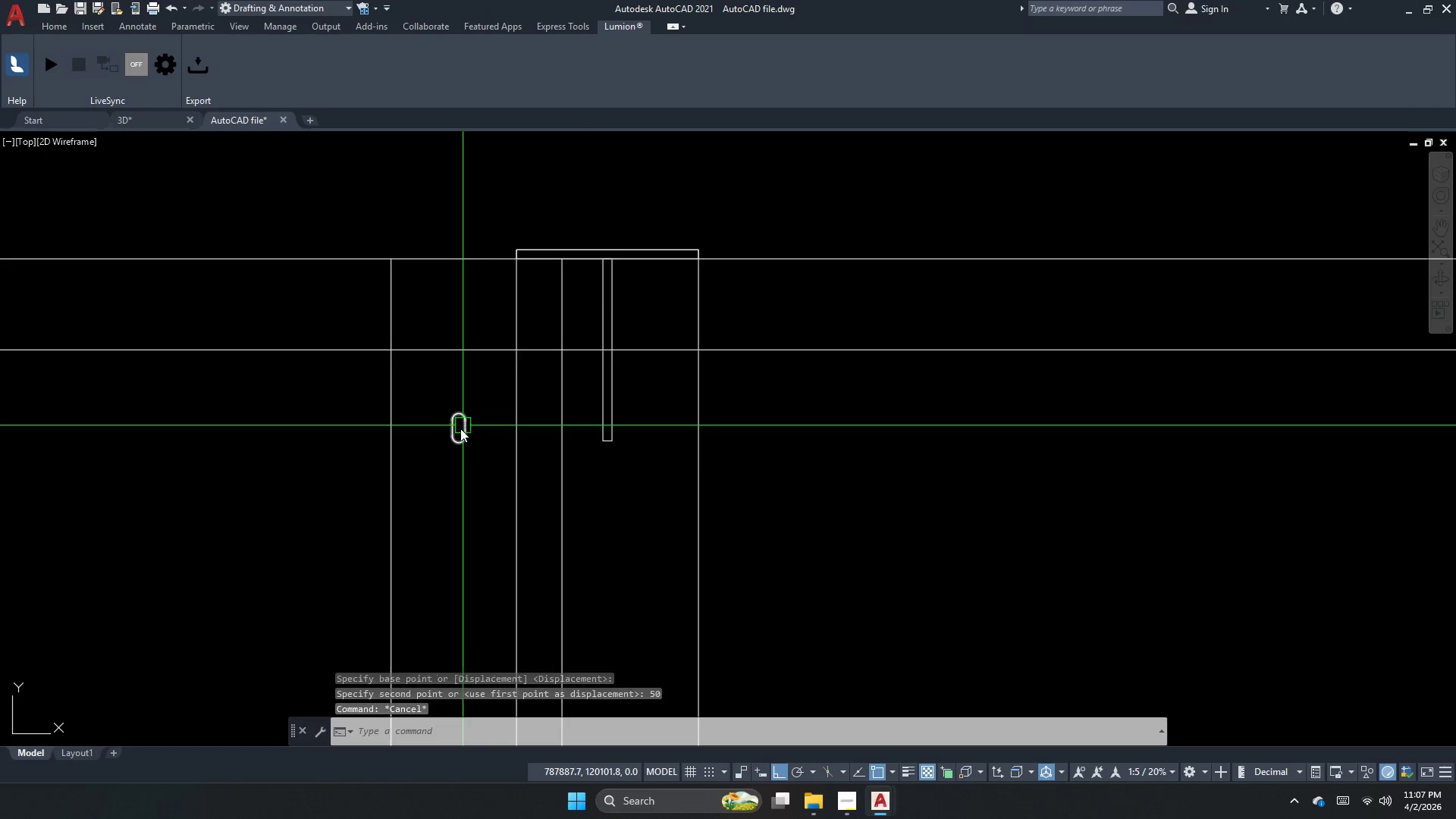 
left_click_drag(start_coordinate=[460, 428], to_coordinate=[453, 438])
 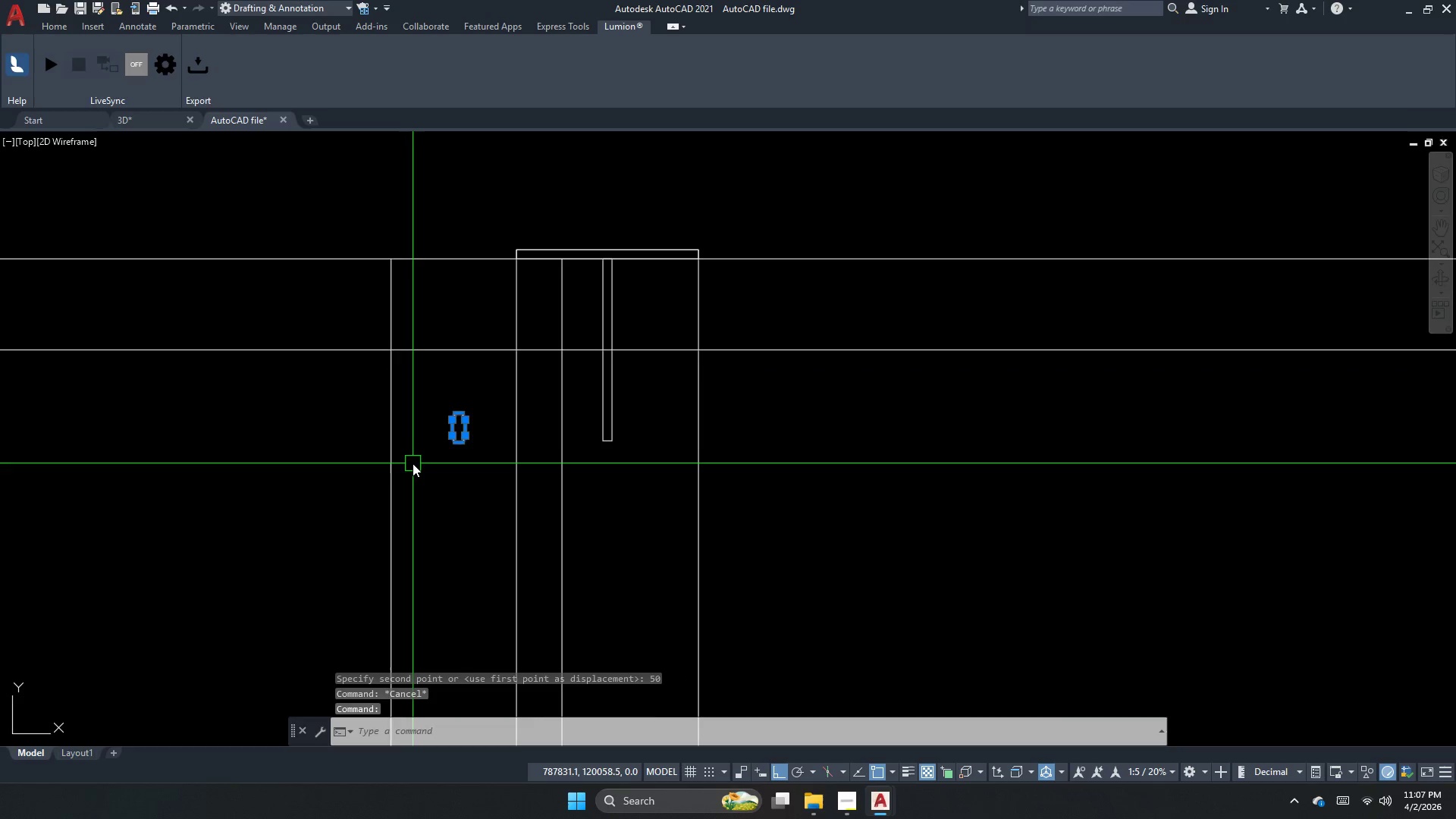 
key(M)
 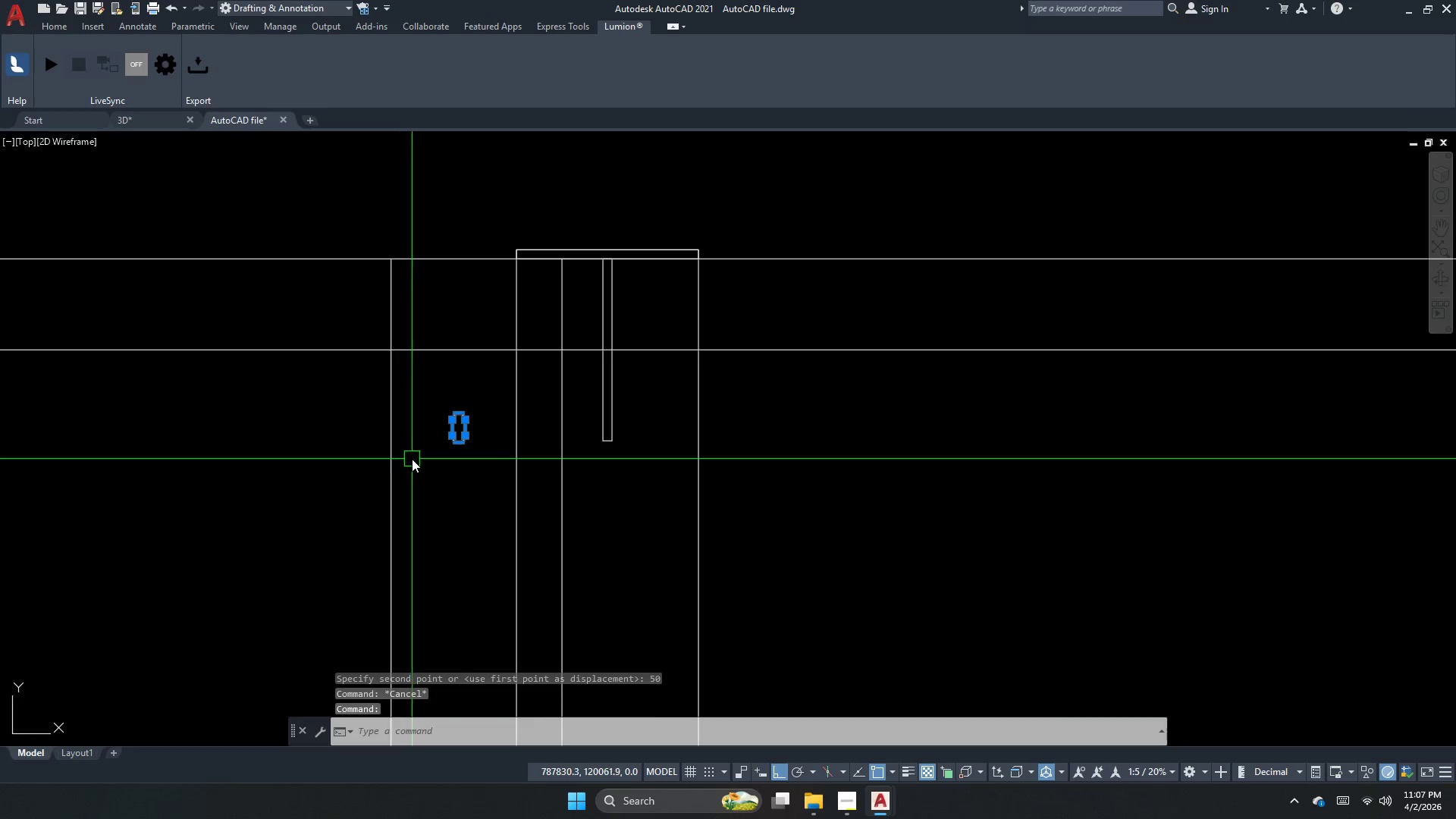 
key(Space)
 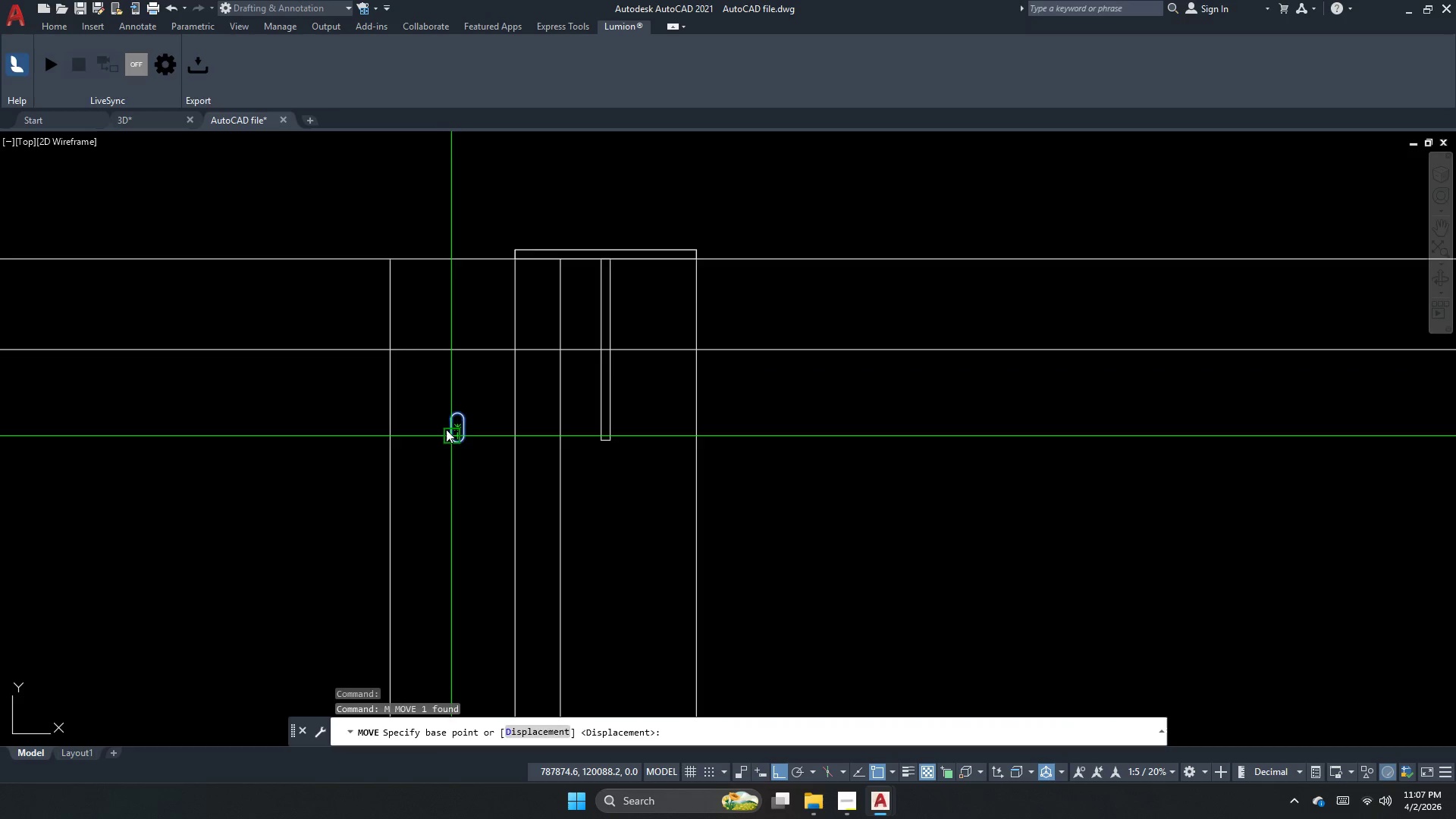 
scroll: coordinate [412, 452], scroll_direction: none, amount: 0.0
 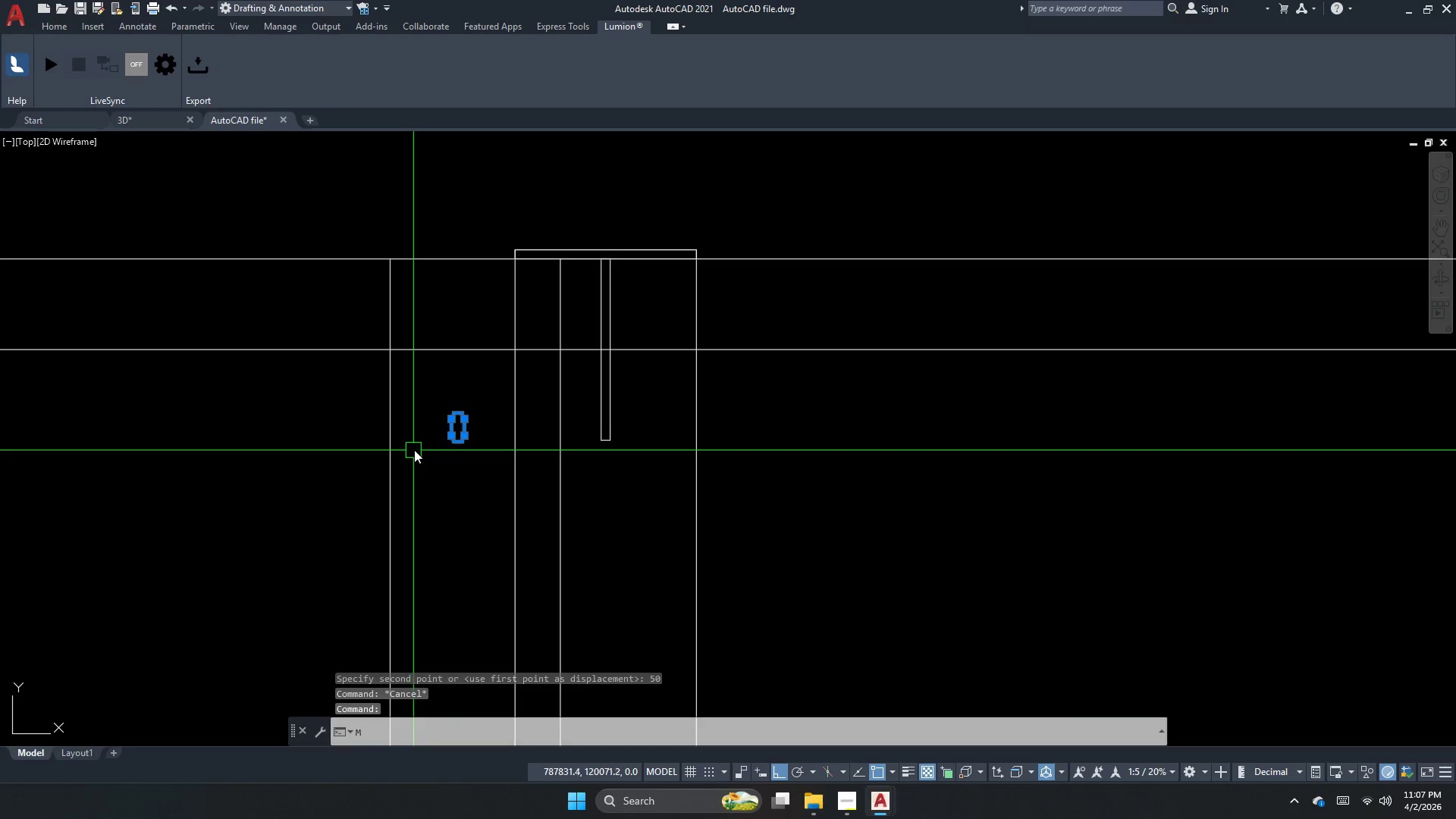 
scroll: coordinate [444, 429], scroll_direction: up, amount: 1.0
 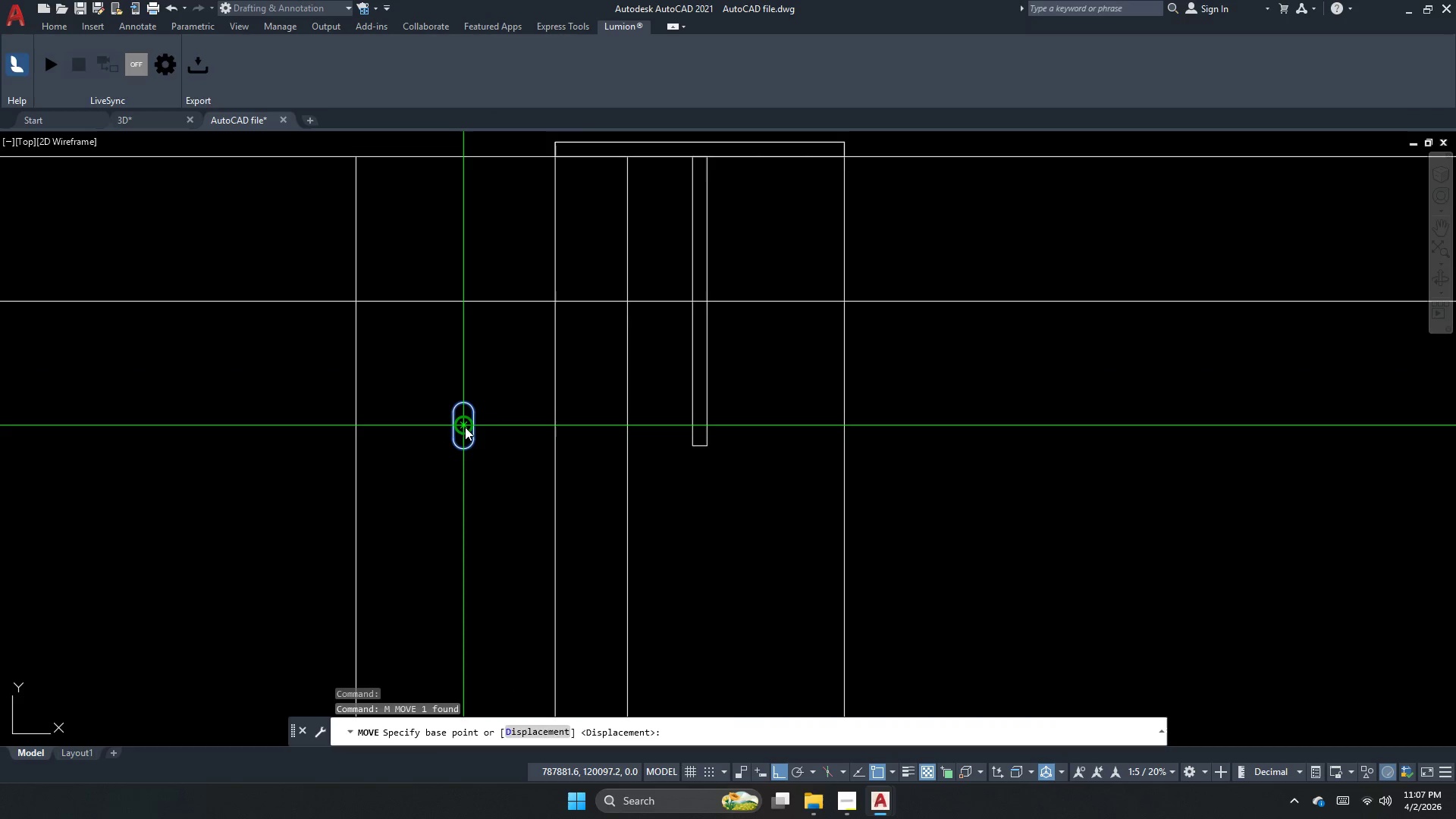 
left_click_drag(start_coordinate=[468, 425], to_coordinate=[468, 431])
 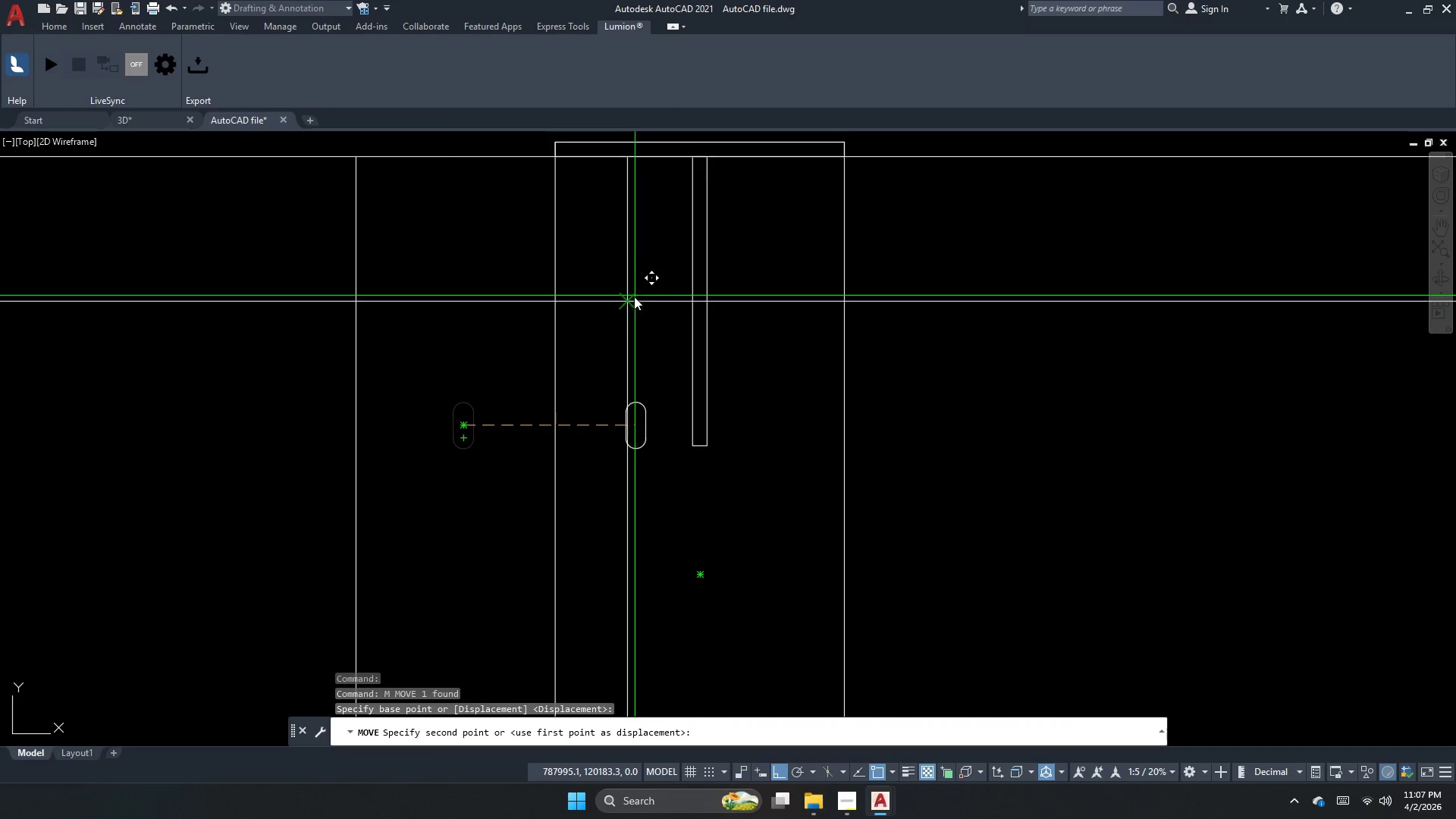 
left_click([632, 297])
 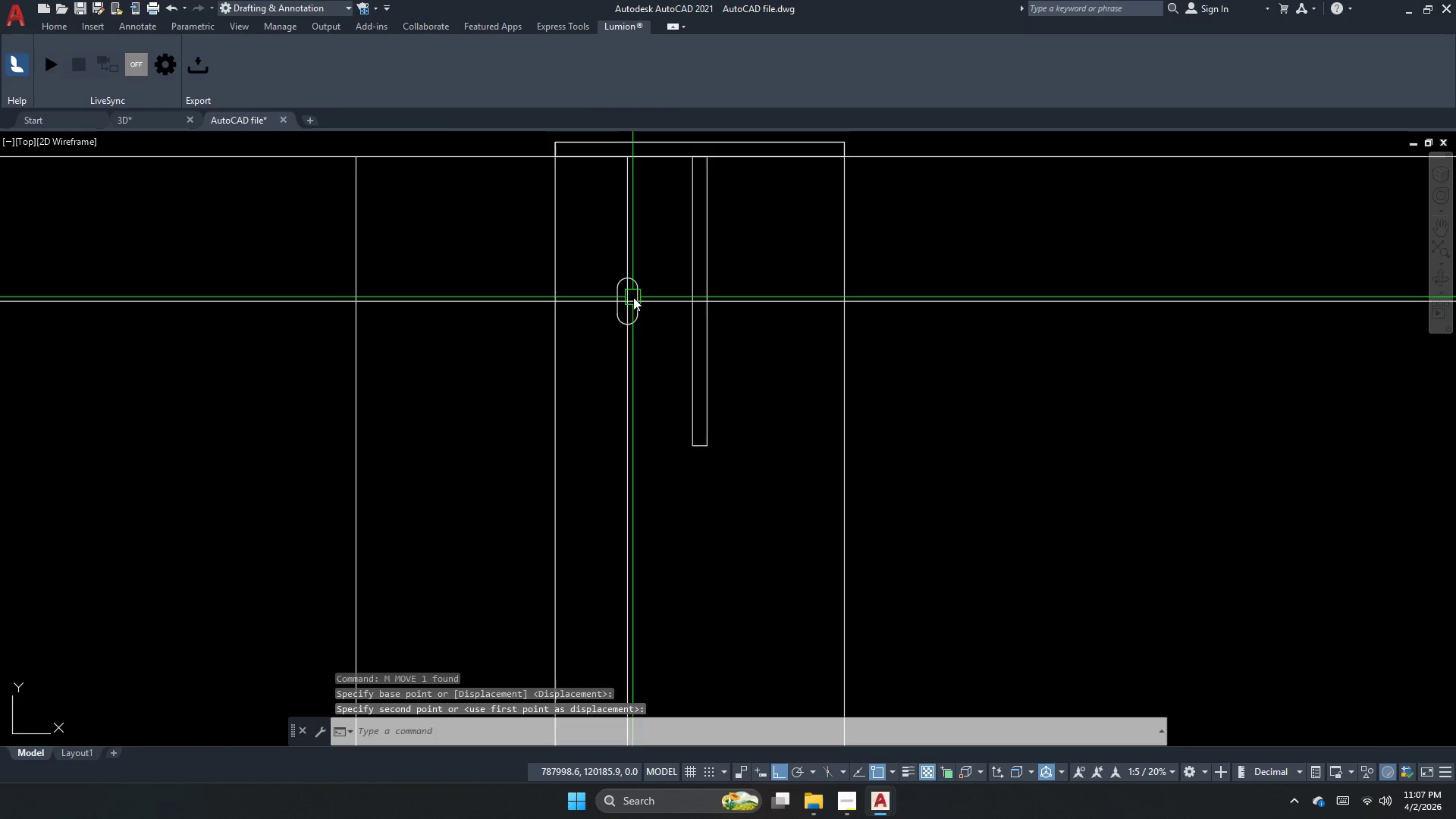 
key(Escape)
 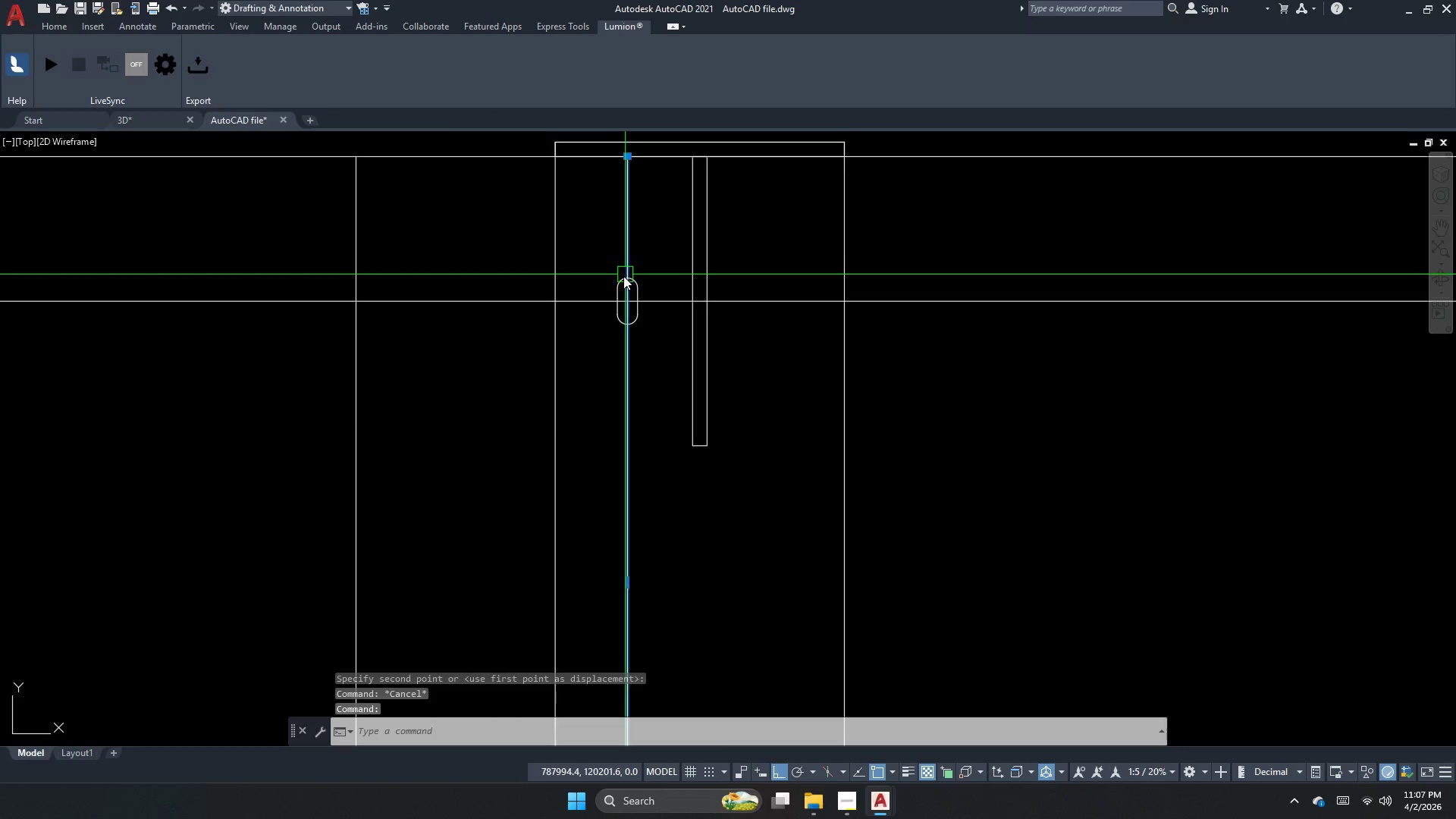 
key(Escape)
 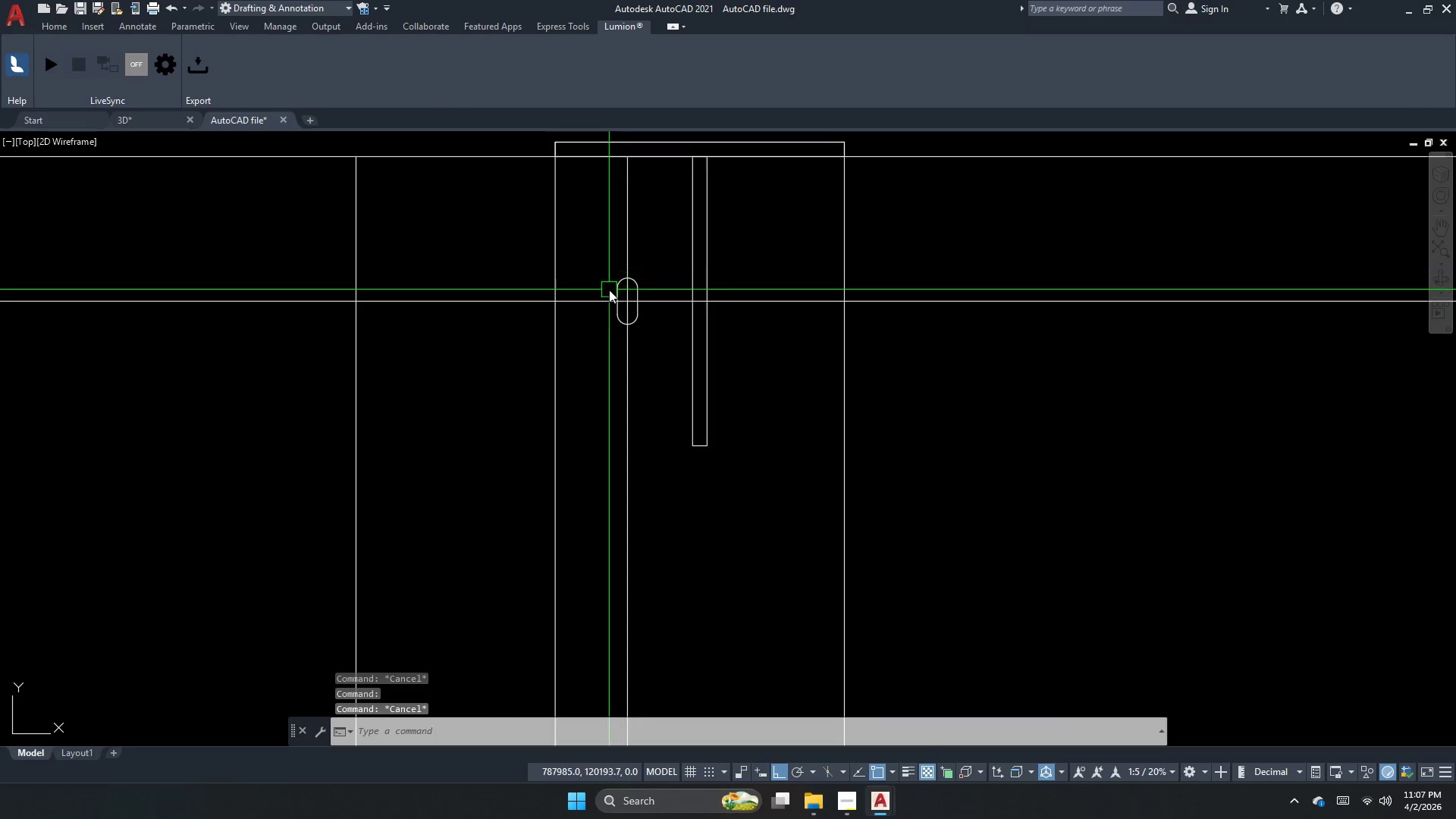 
left_click([607, 291])
 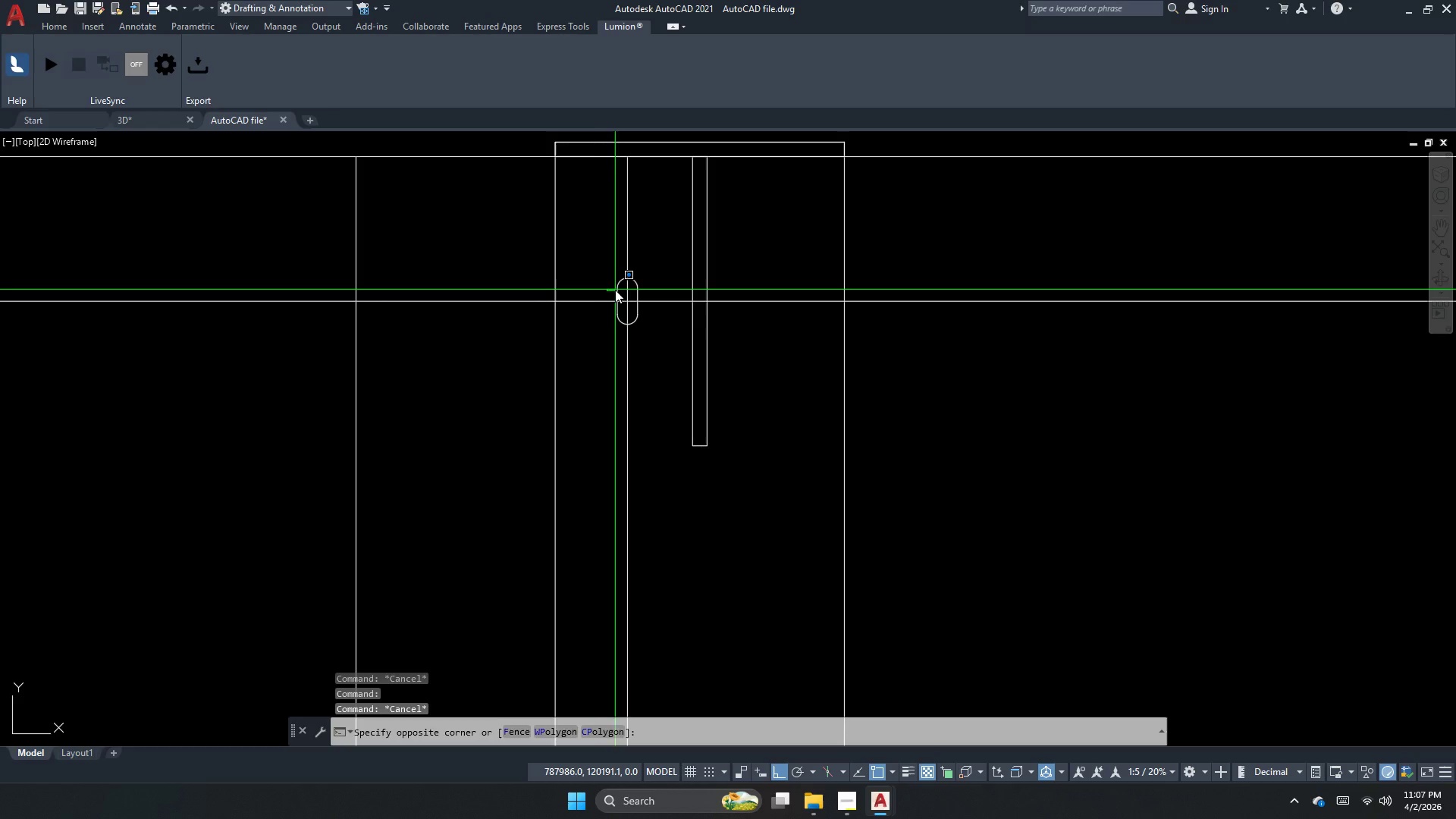 
left_click_drag(start_coordinate=[620, 285], to_coordinate=[615, 293])
 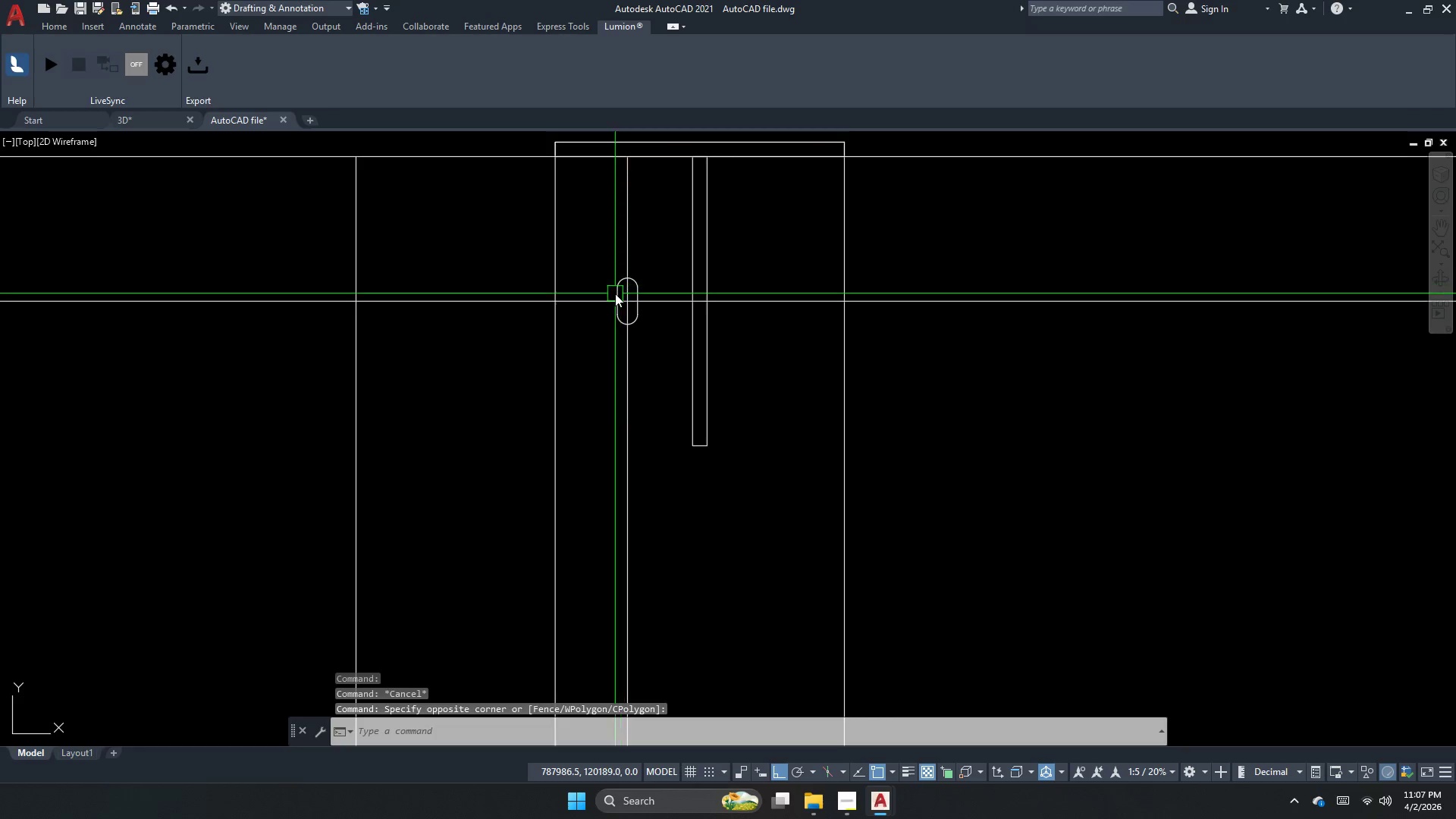 
triple_click([615, 293])
 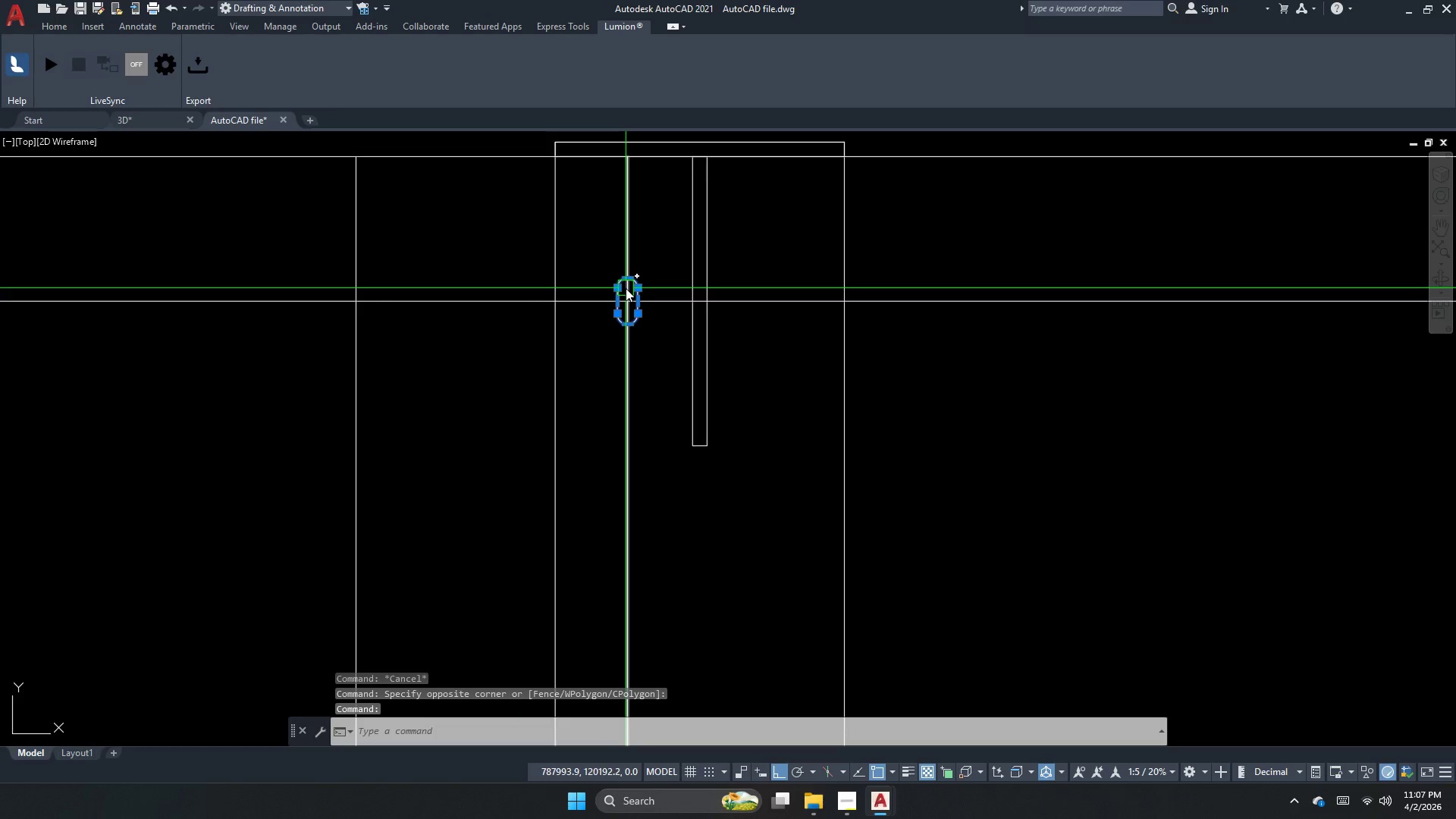 
type(mi)
 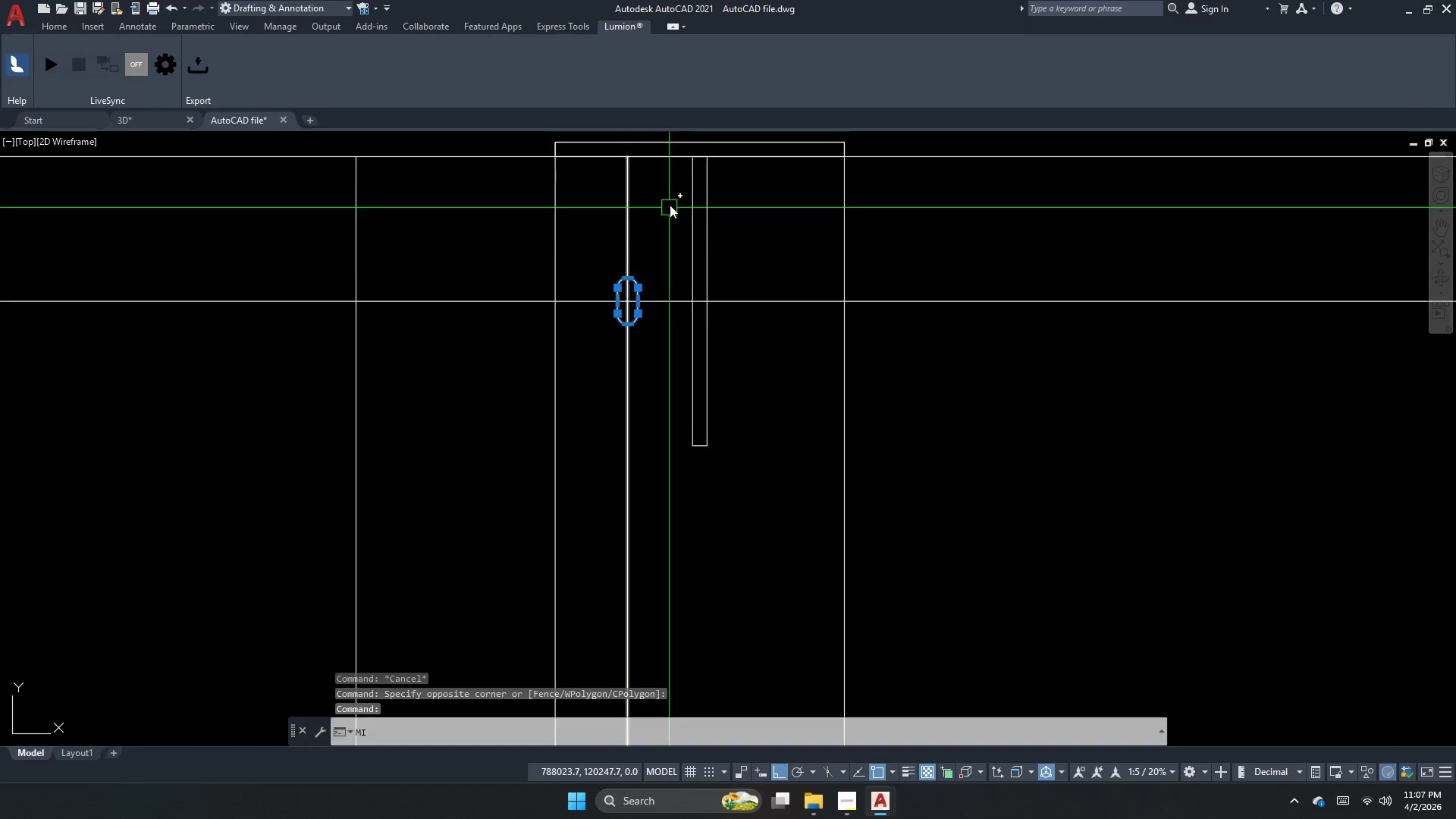 
key(Space)
 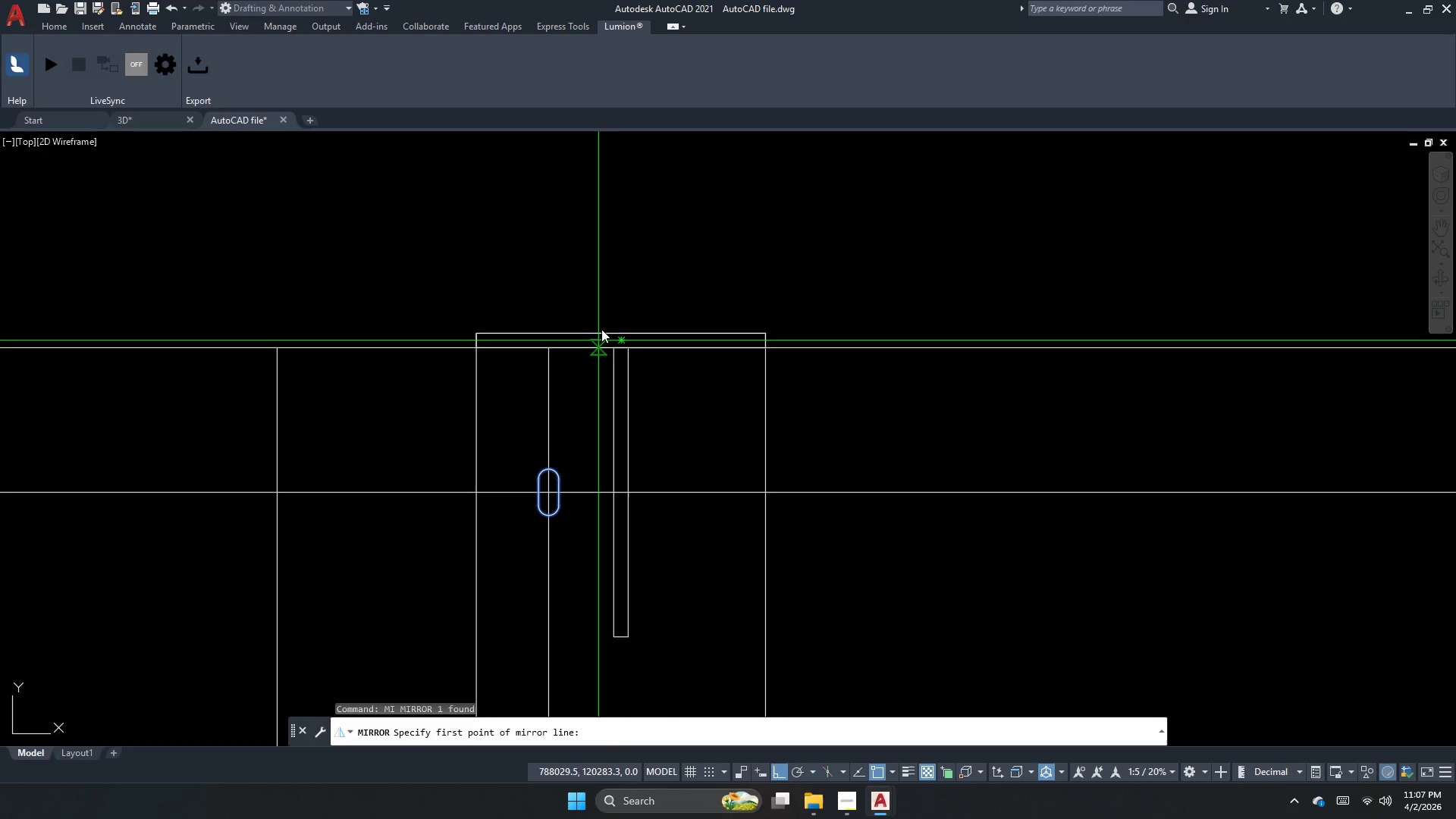 
scroll: coordinate [610, 308], scroll_direction: up, amount: 1.0
 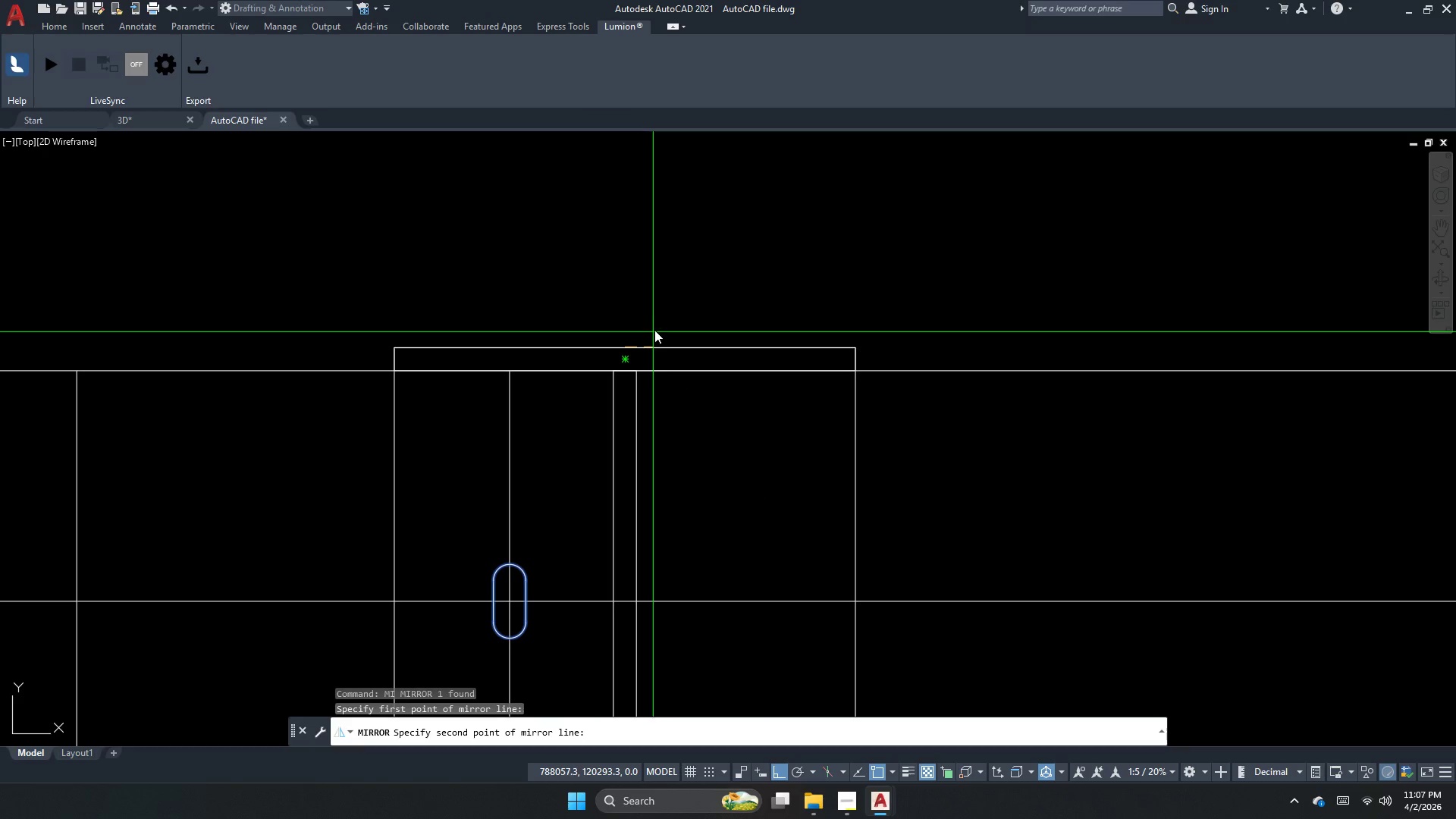 
left_click([637, 289])
 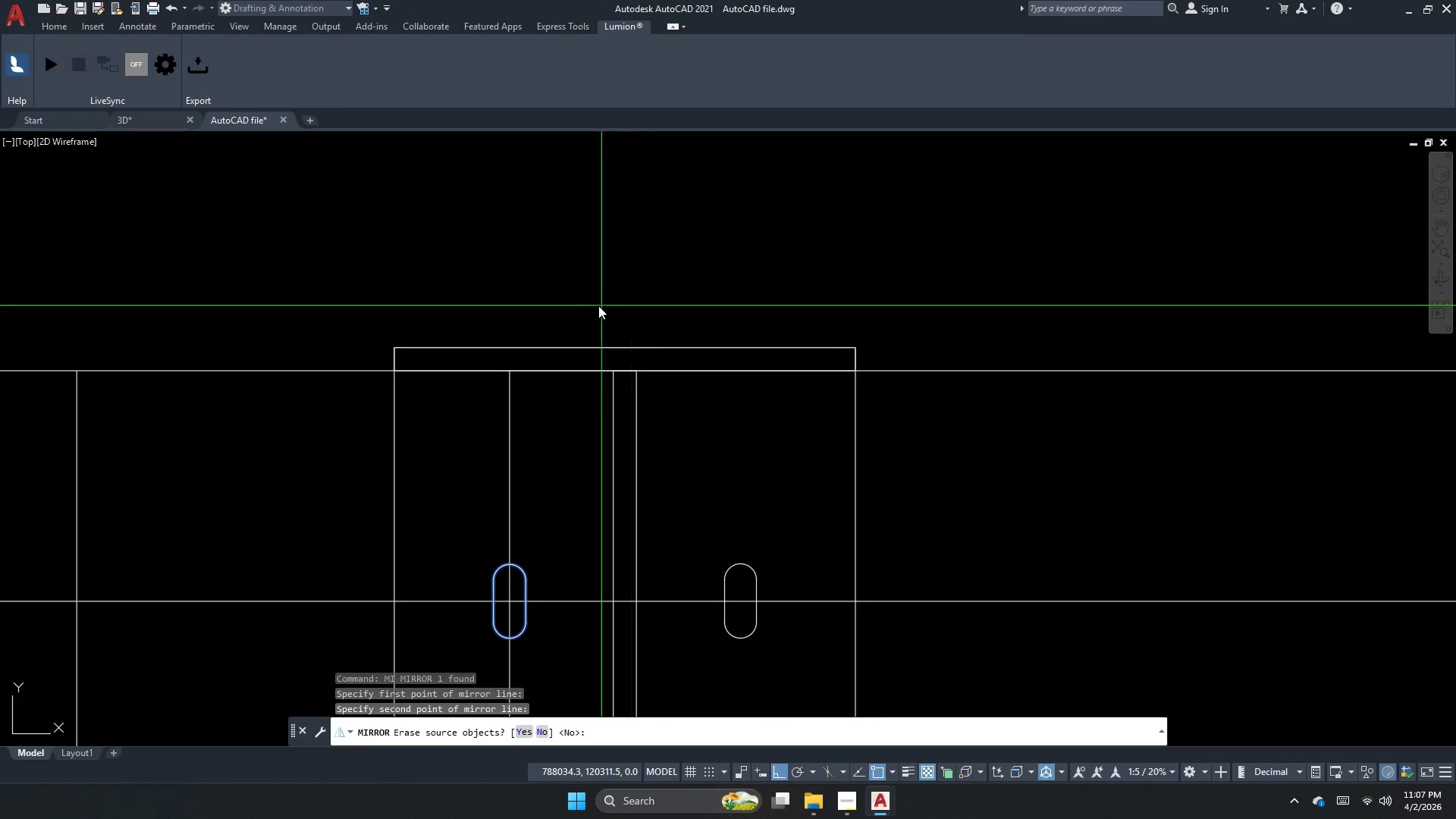 
scroll: coordinate [588, 308], scroll_direction: down, amount: 3.0
 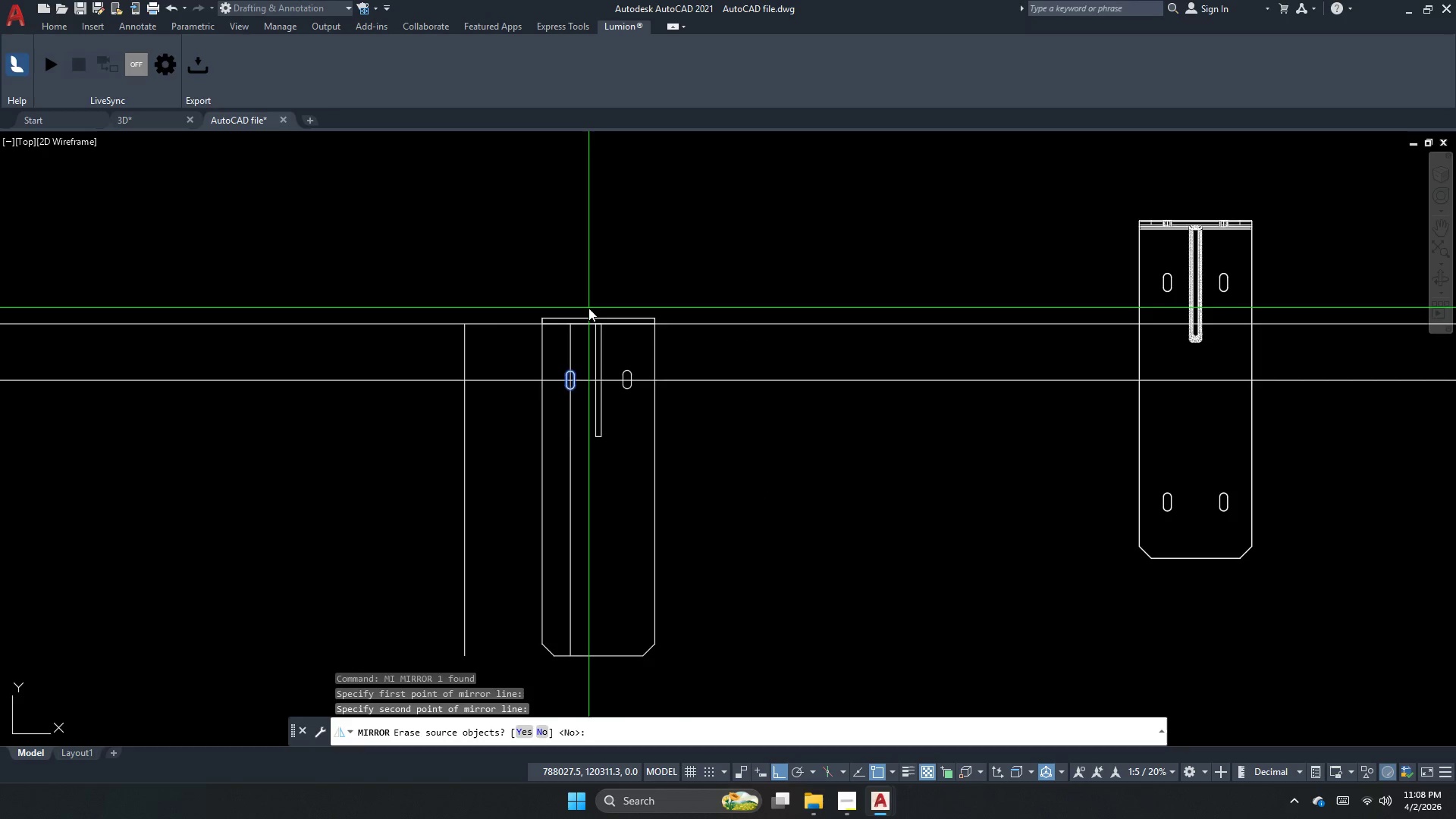 
key(N)
 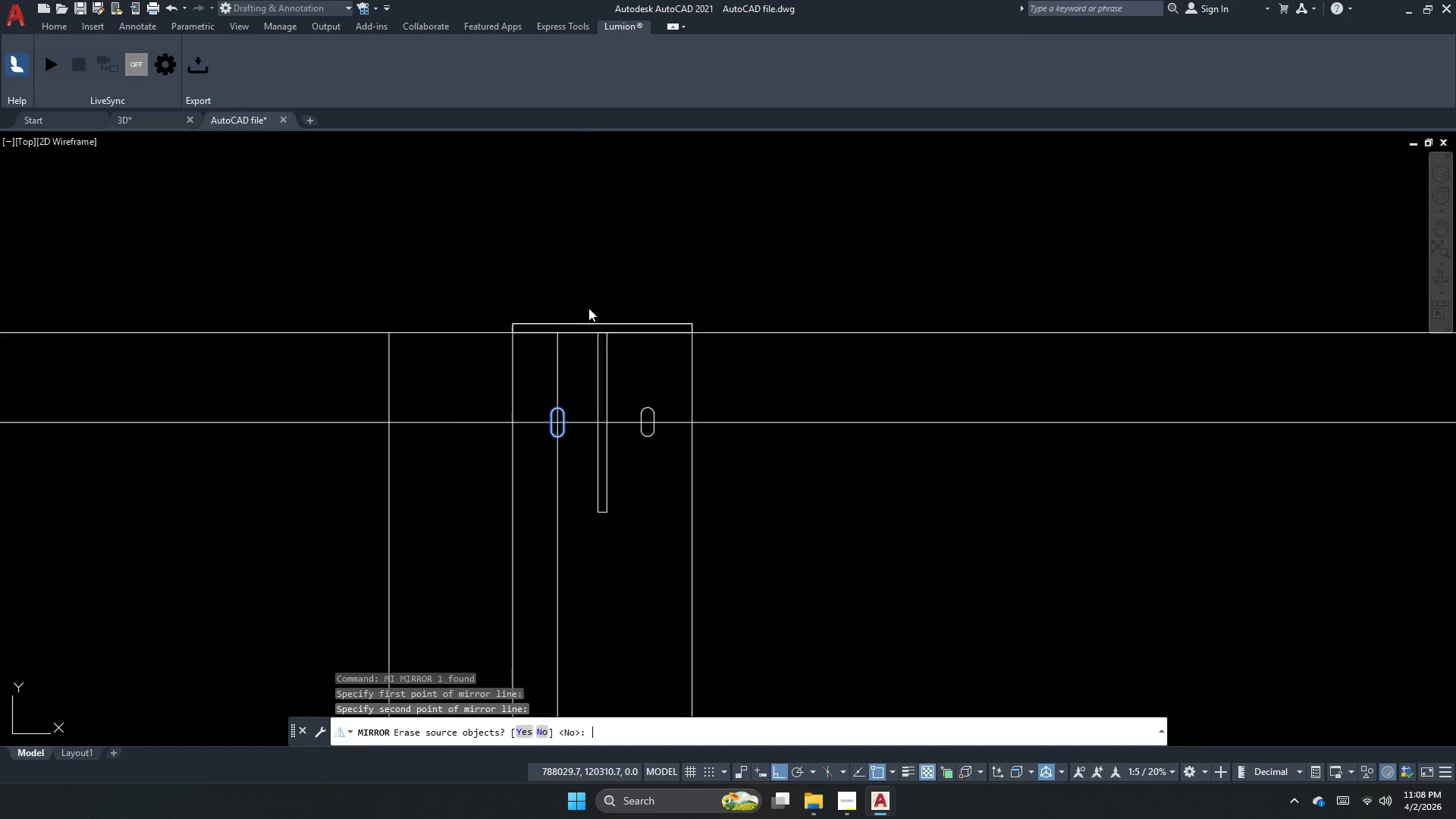 
scroll: coordinate [588, 308], scroll_direction: up, amount: 1.0
 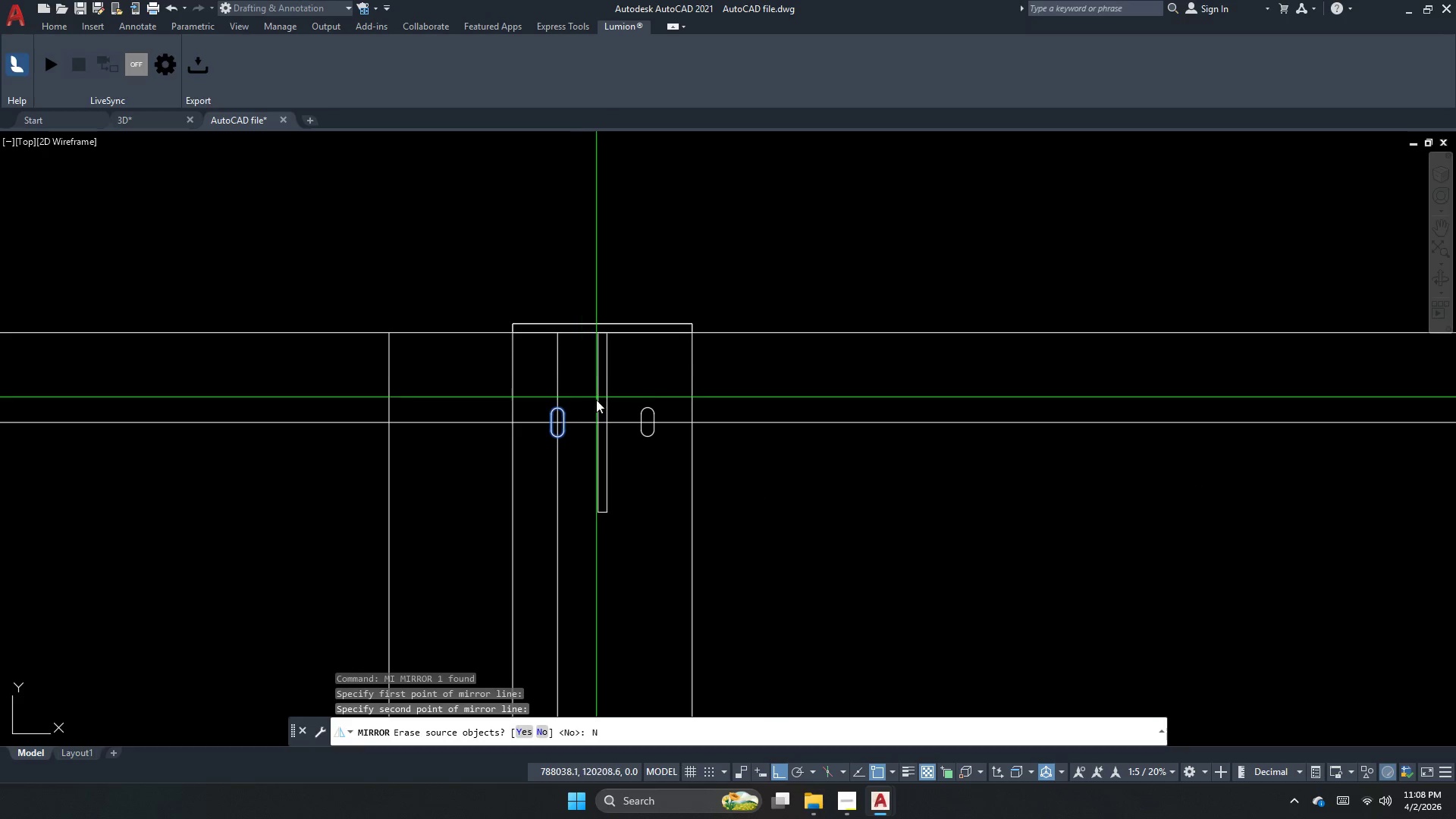 
key(Space)
 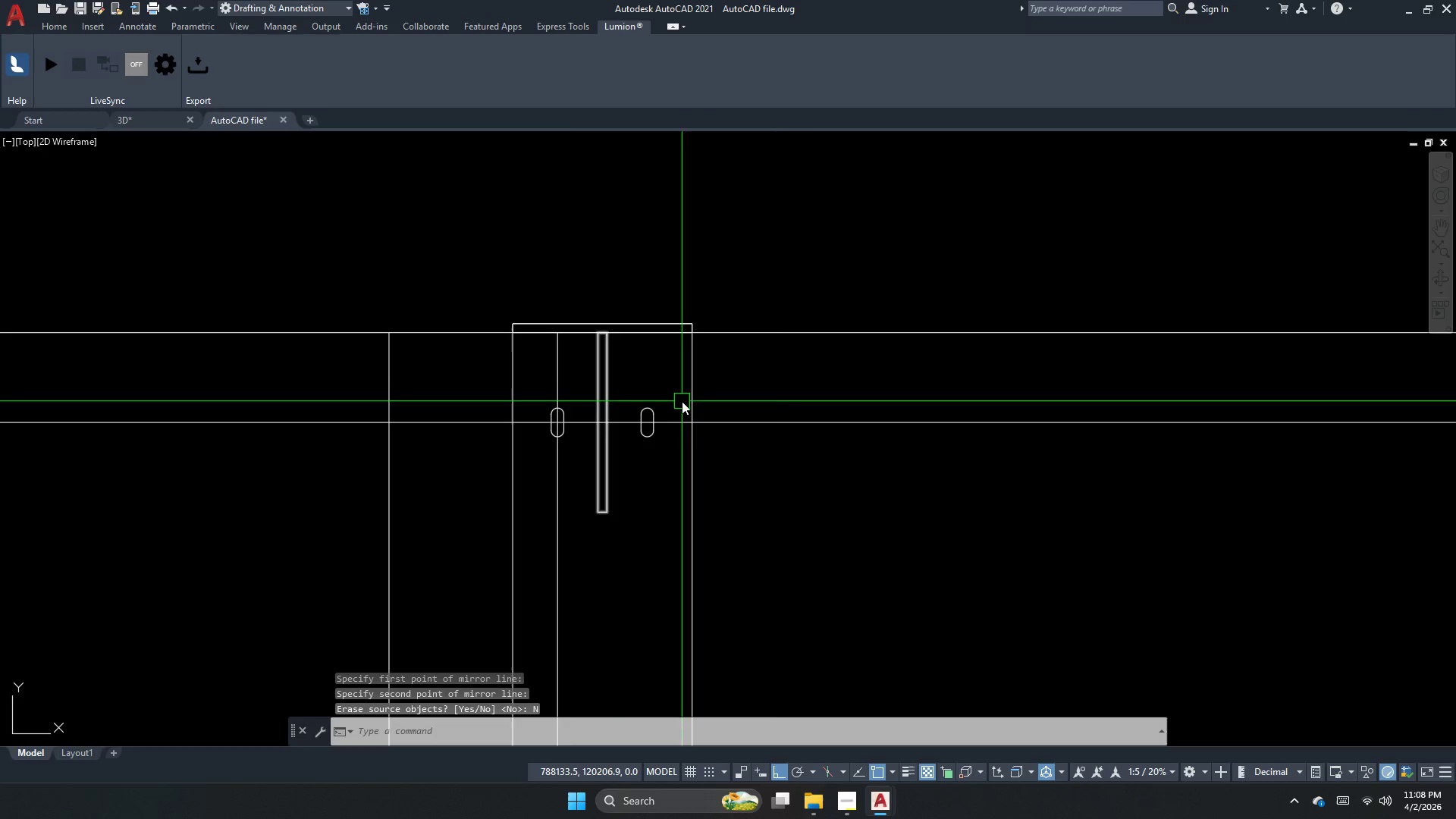 
key(Escape)
 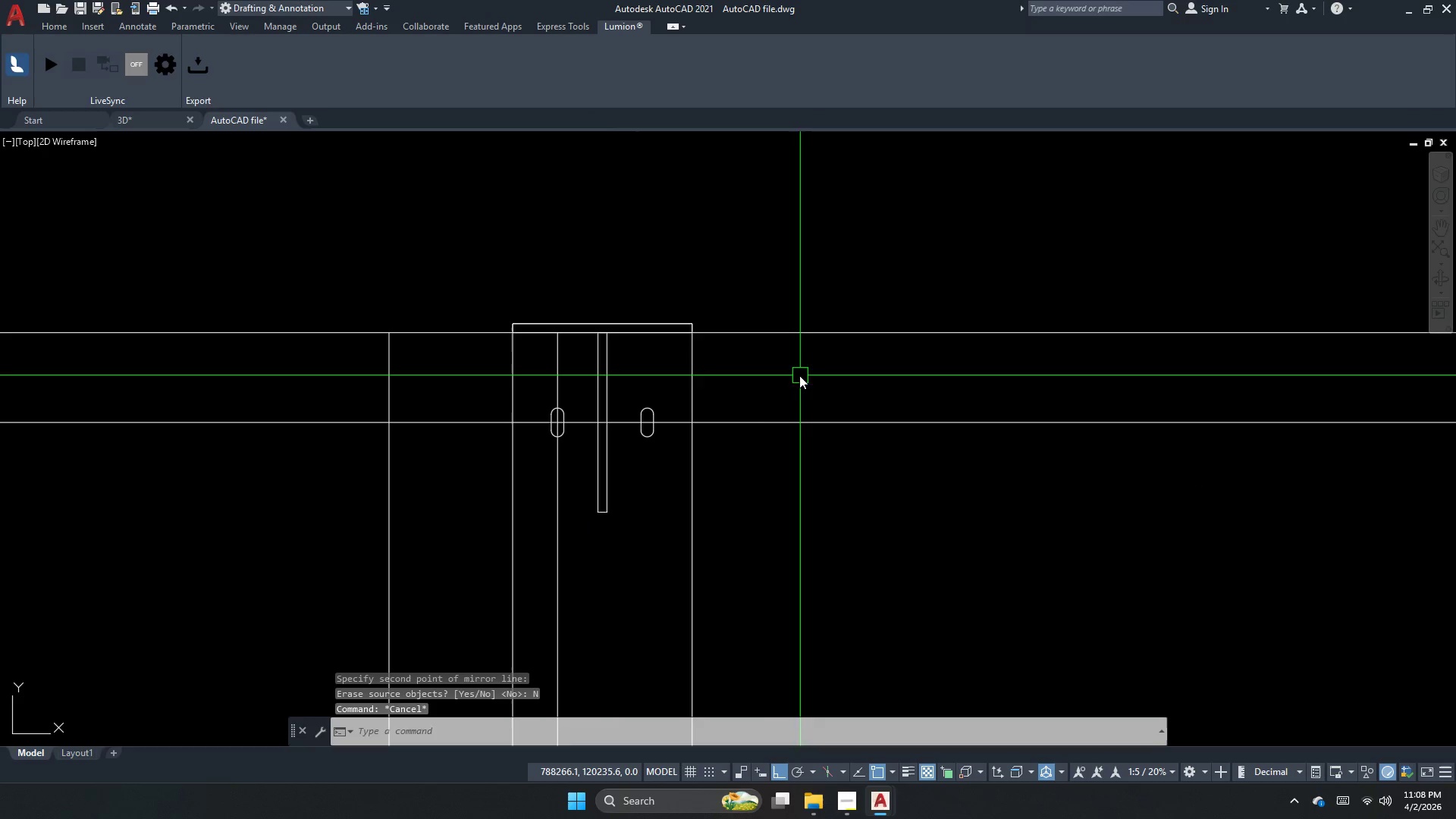 
left_click_drag(start_coordinate=[786, 384], to_coordinate=[764, 437])
 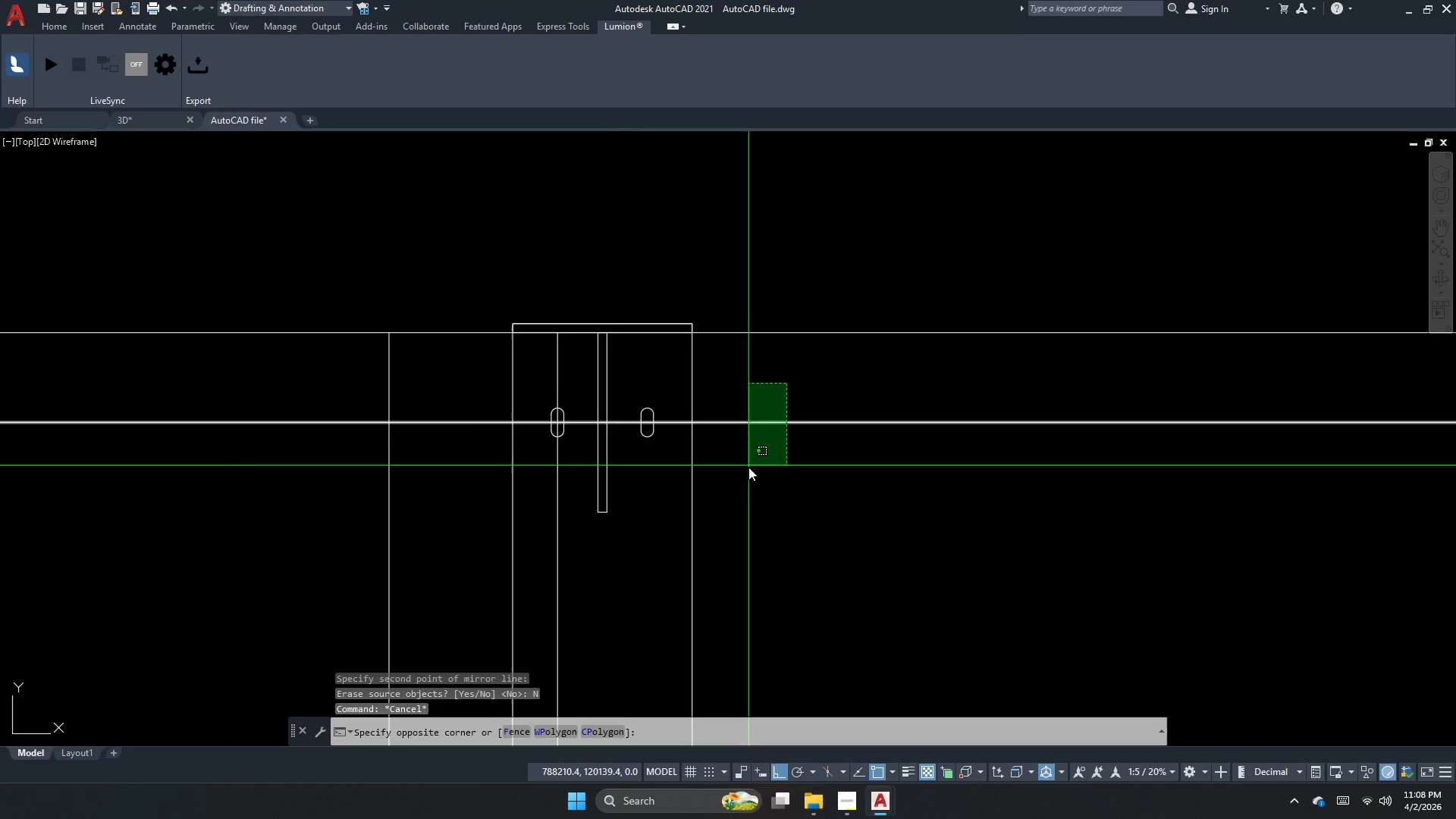 
left_click_drag(start_coordinate=[748, 472], to_coordinate=[735, 469])
 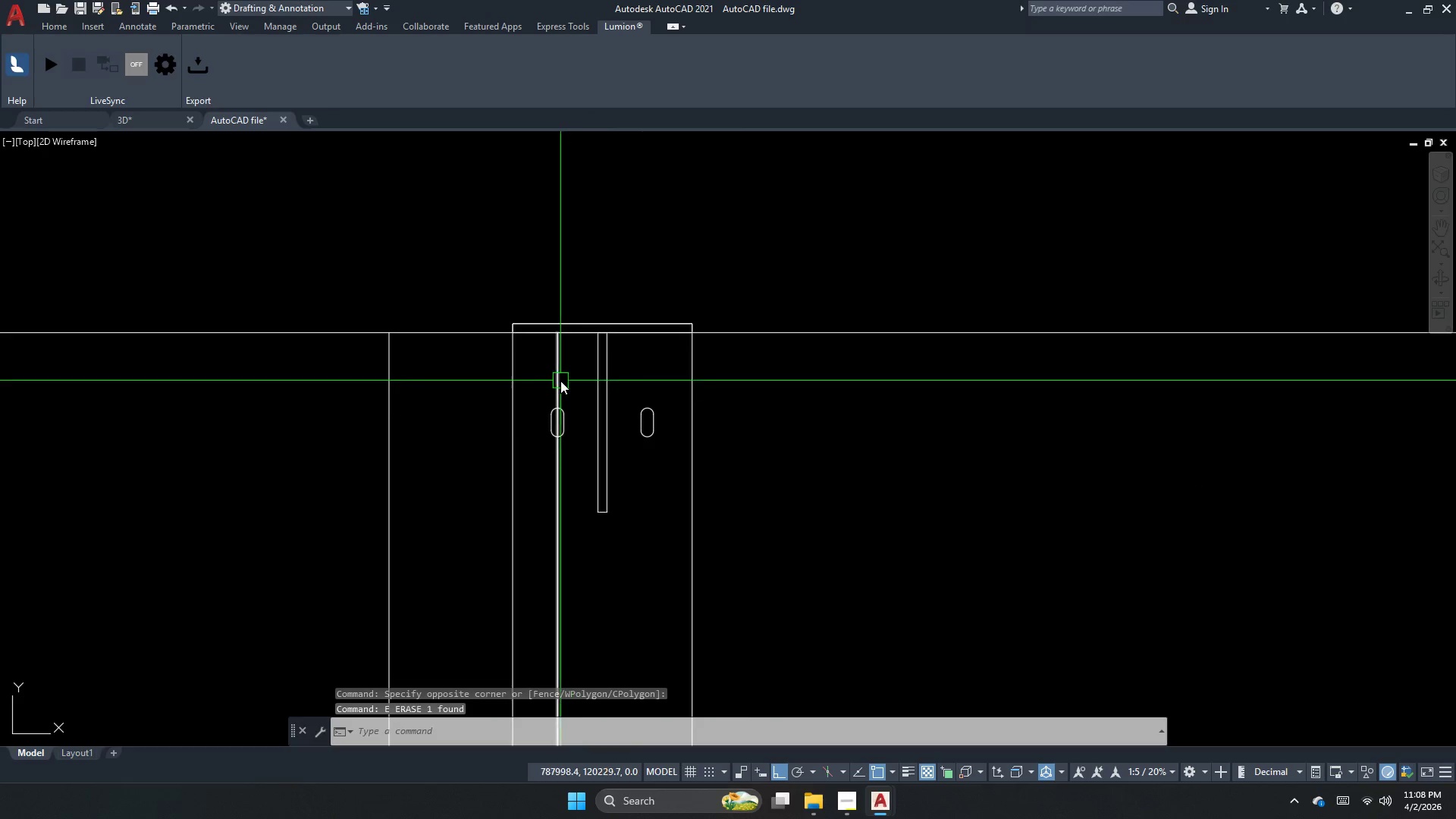 
key(E)
 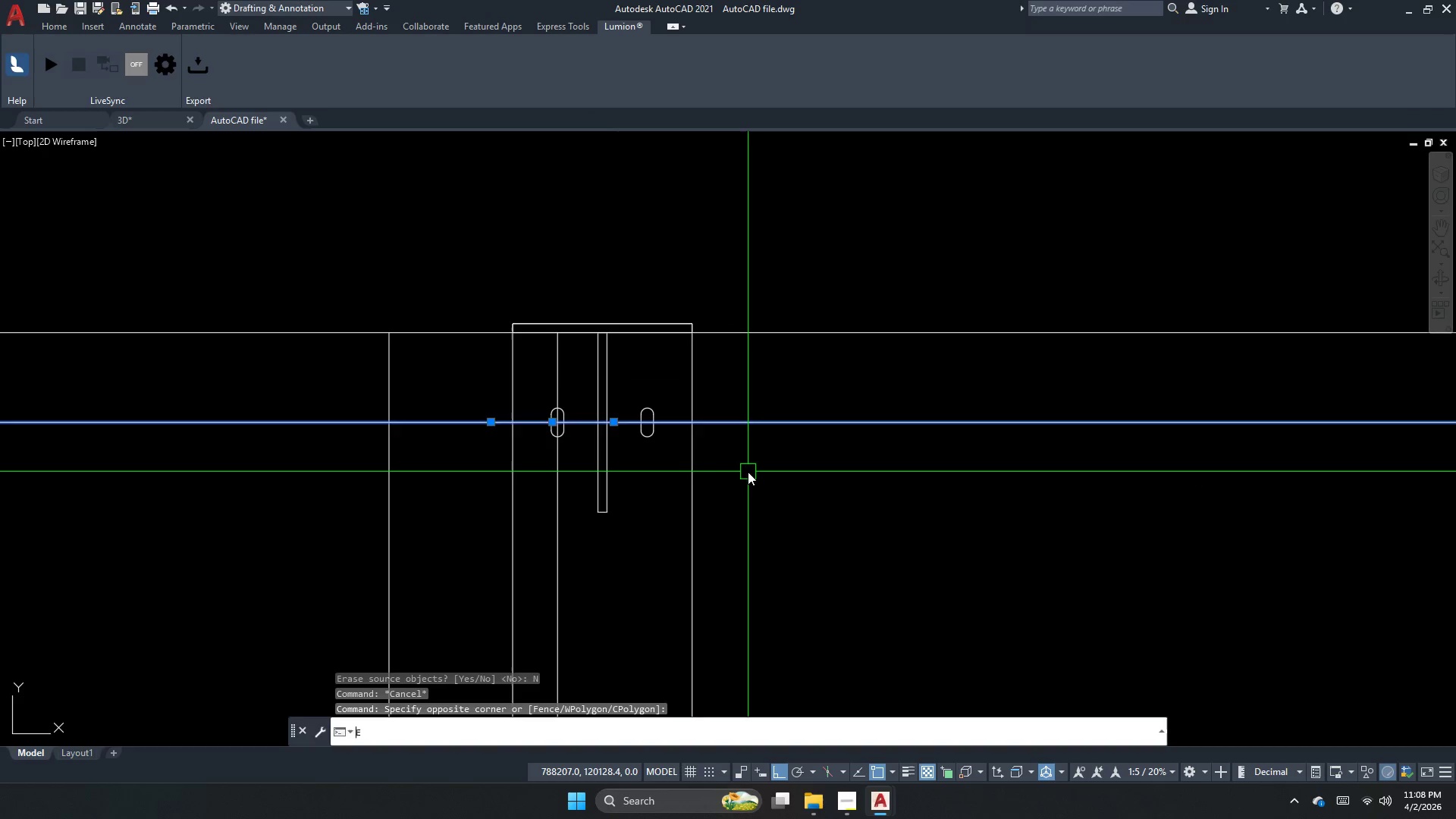 
key(Space)
 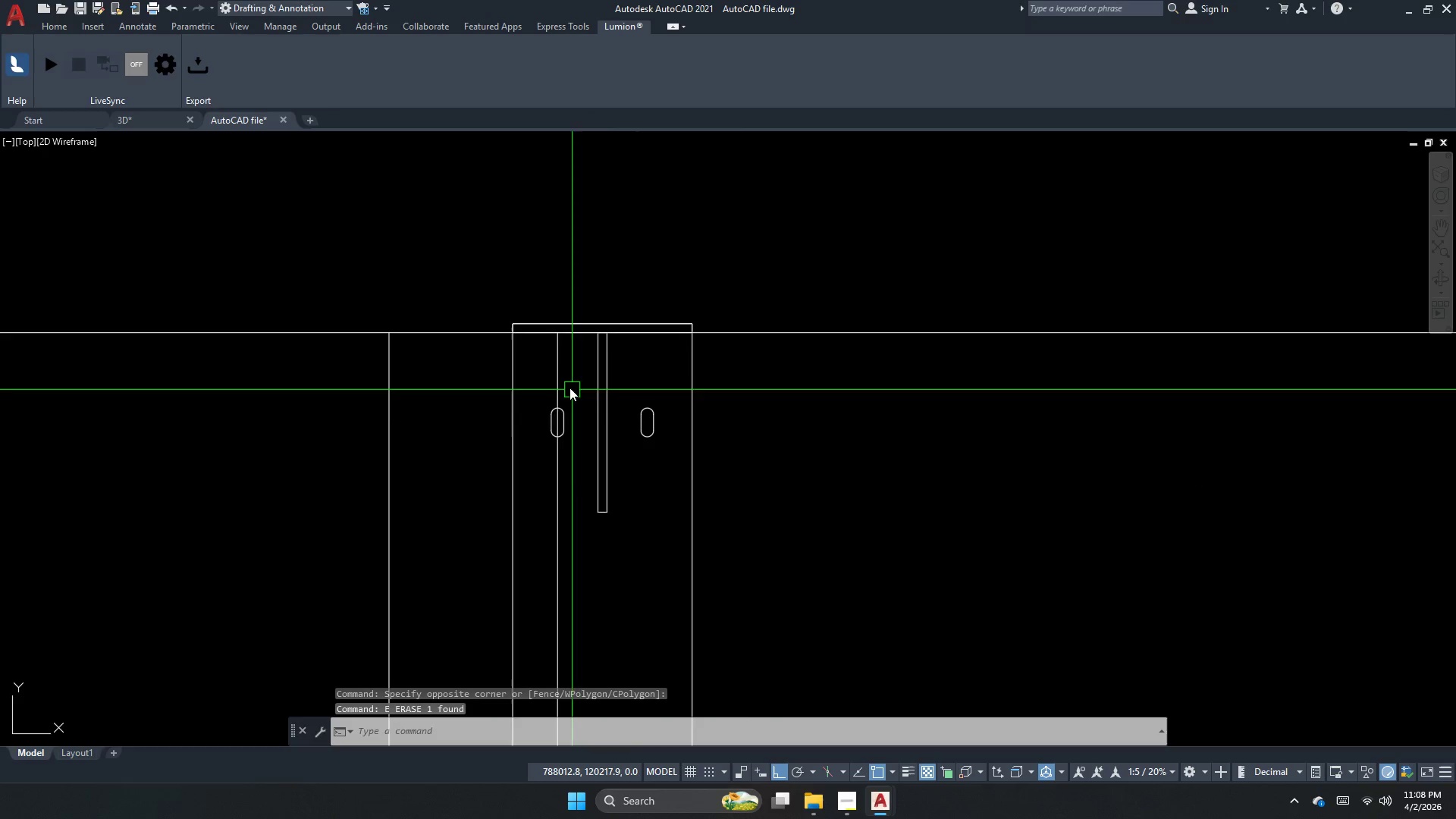 
left_click([560, 381])
 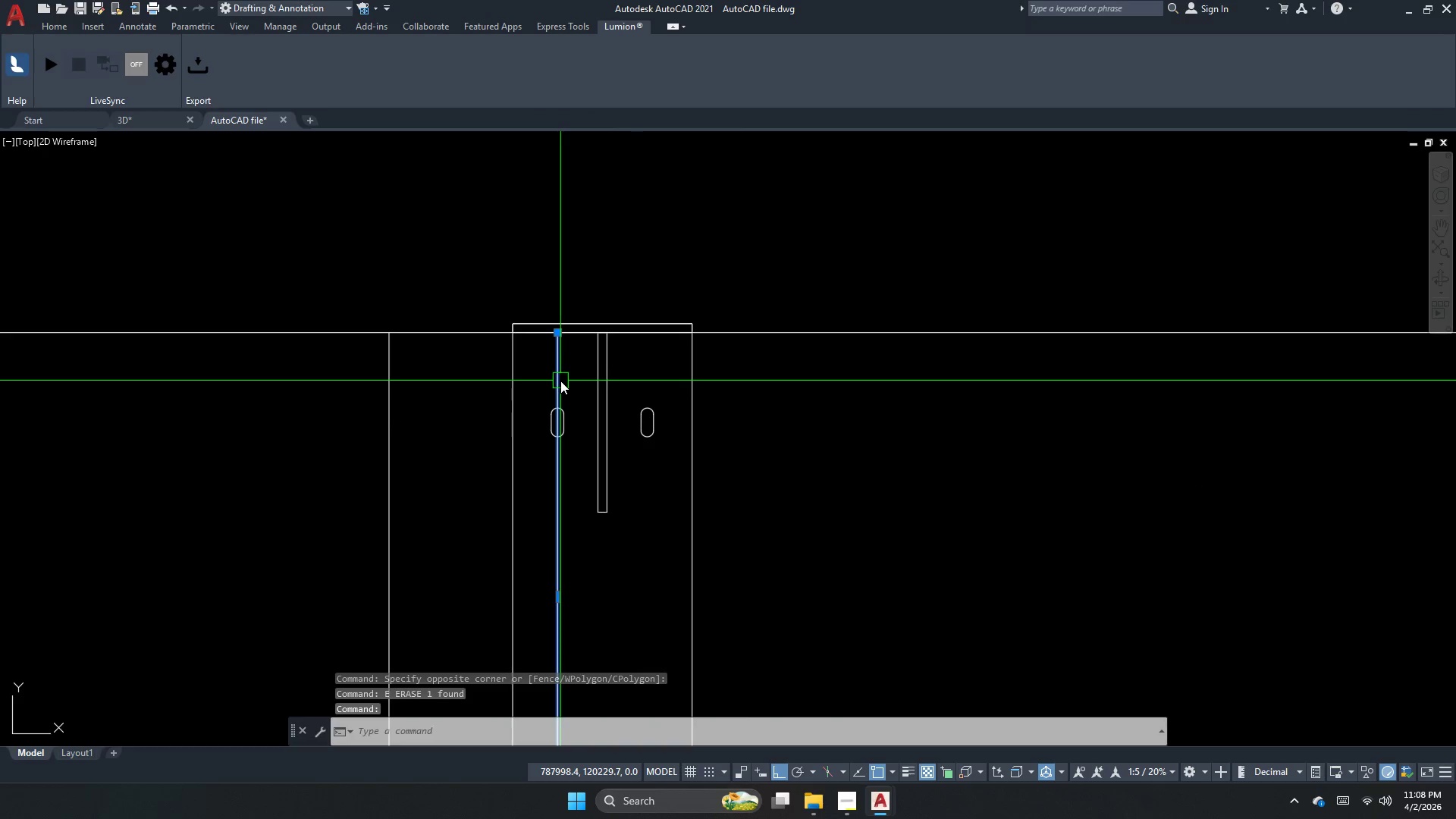 
type( mi )
 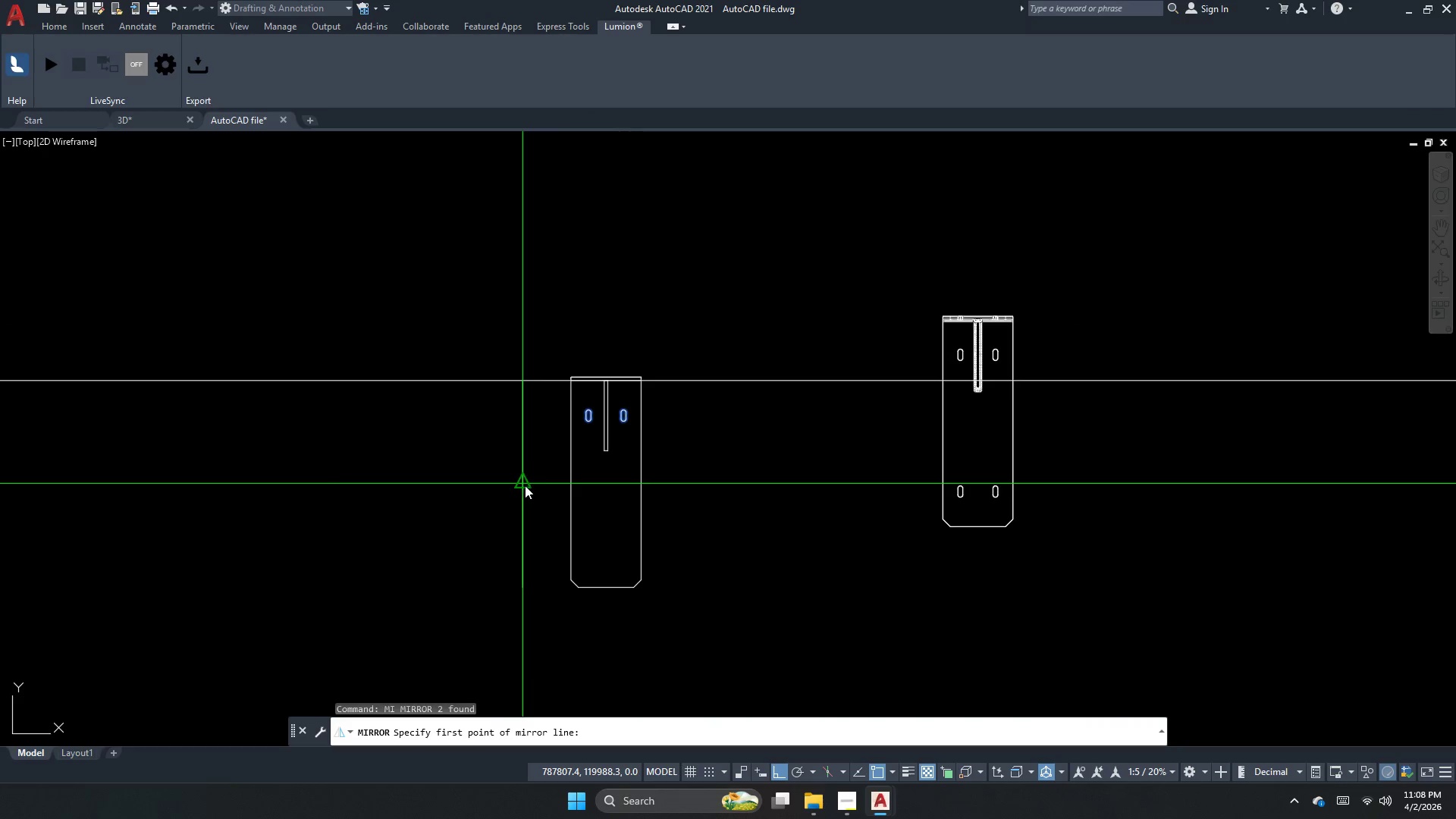 
left_click_drag(start_coordinate=[740, 471], to_coordinate=[732, 471])
 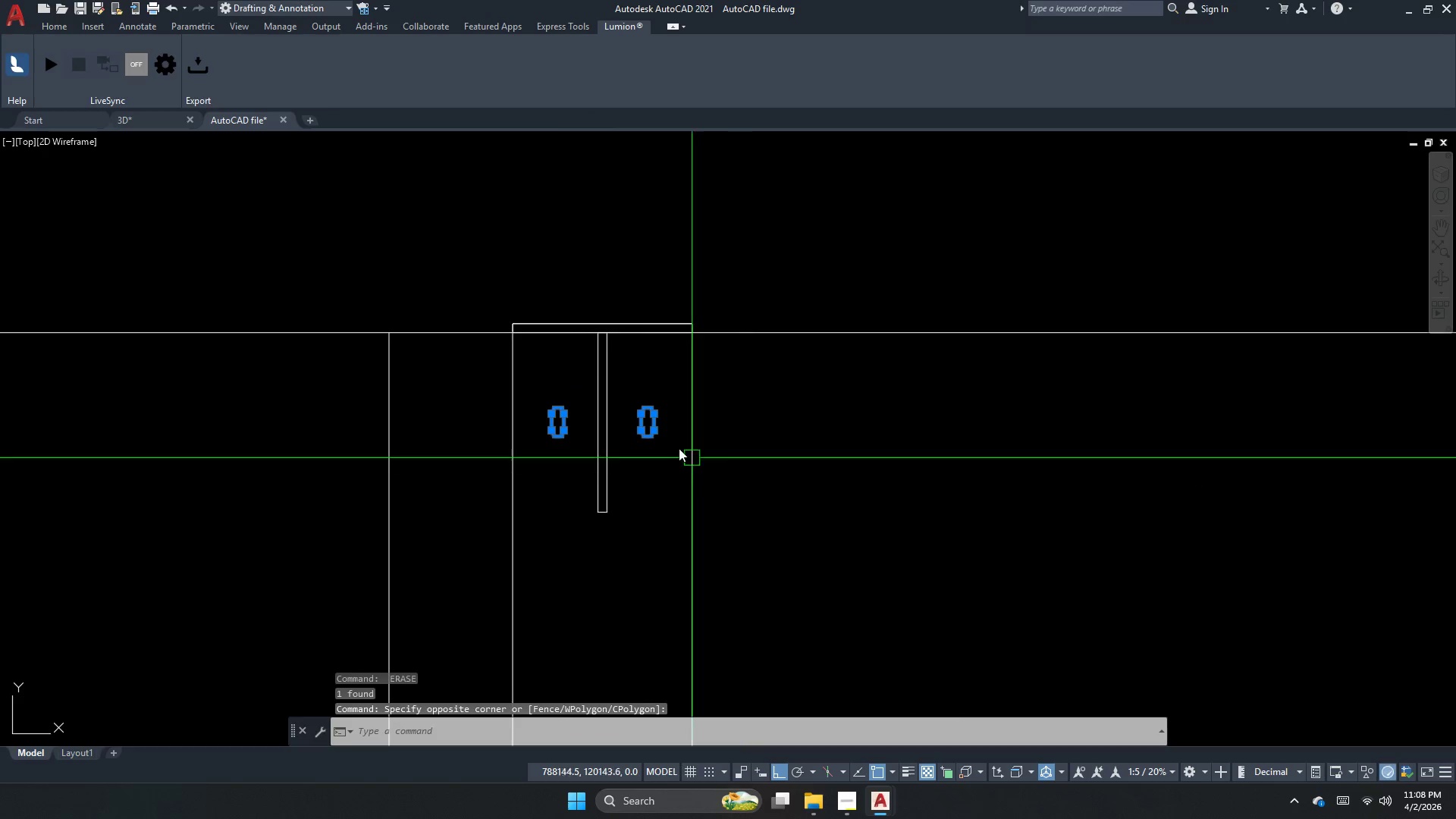 
scroll: coordinate [592, 405], scroll_direction: down, amount: 2.0
 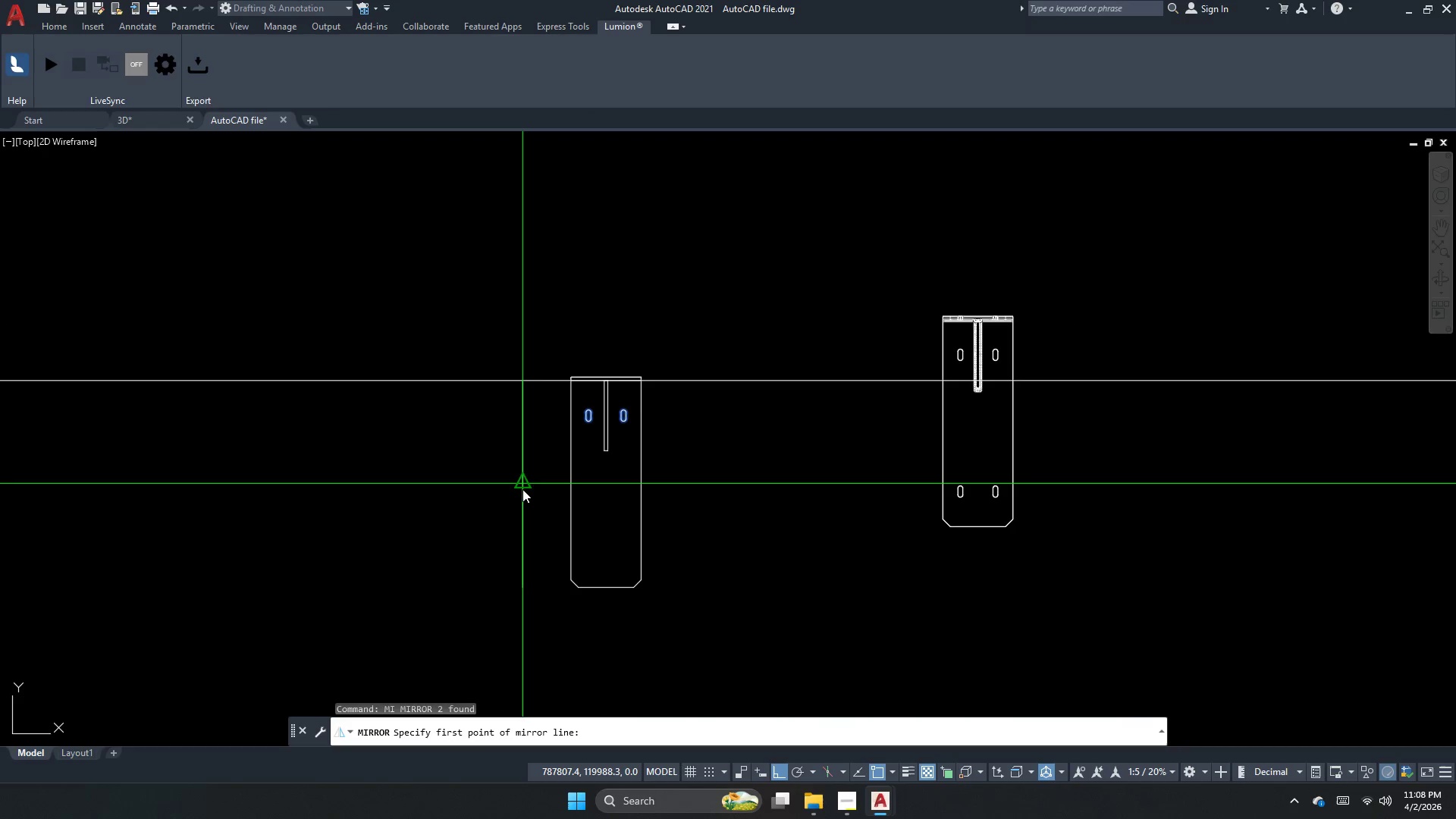 
left_click([522, 477])
 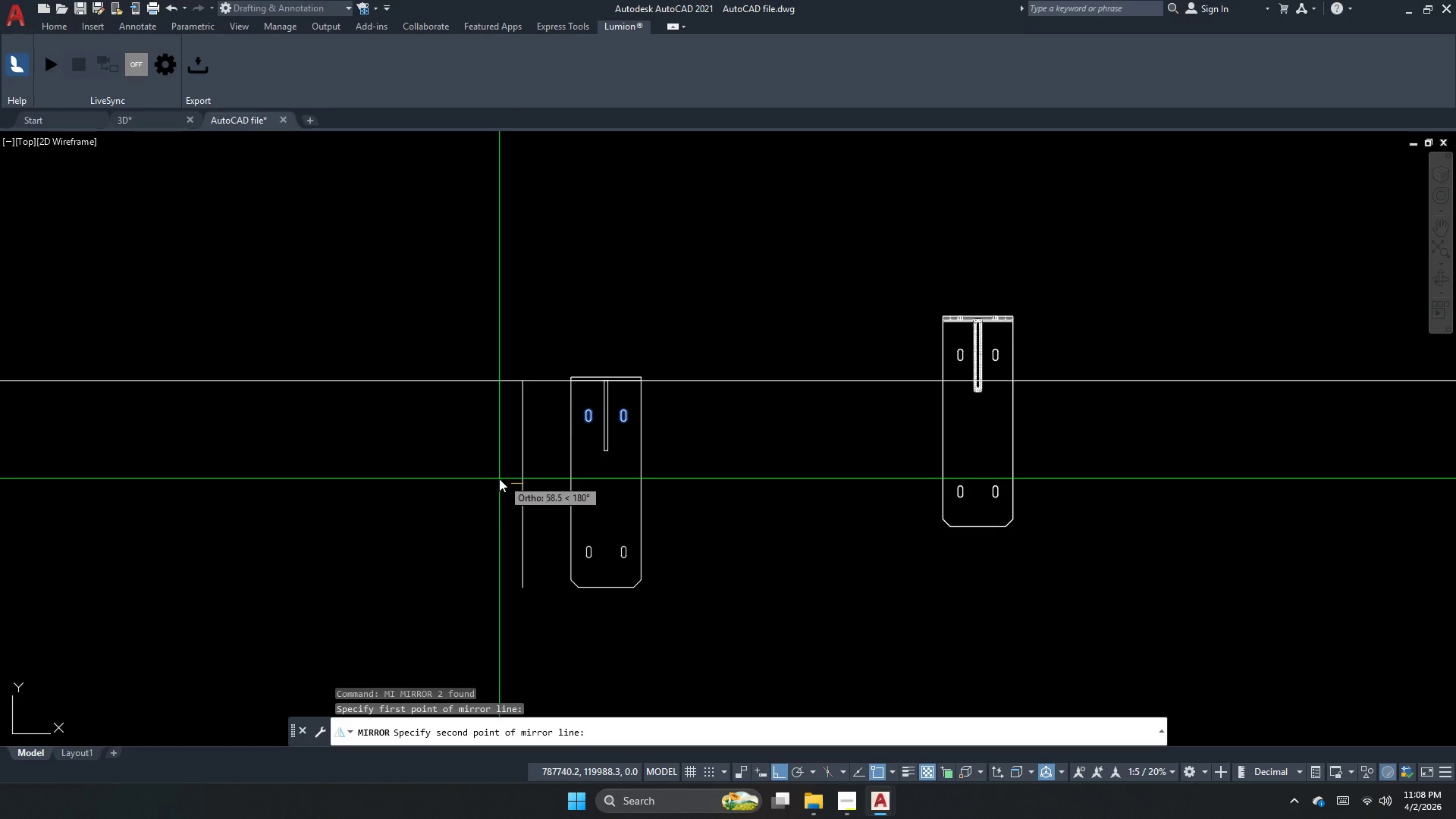 
double_click([499, 479])
 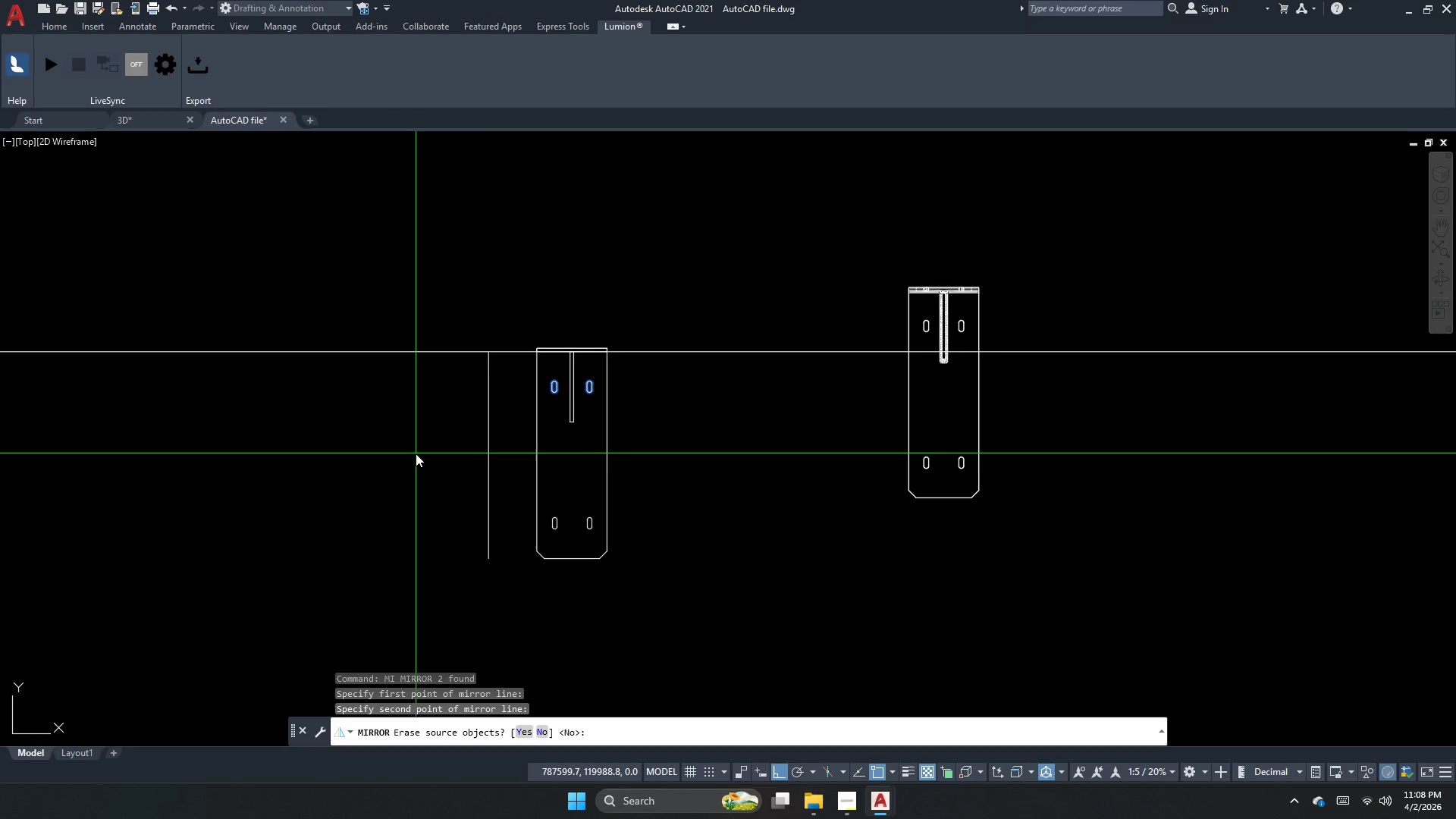 
key(N)
 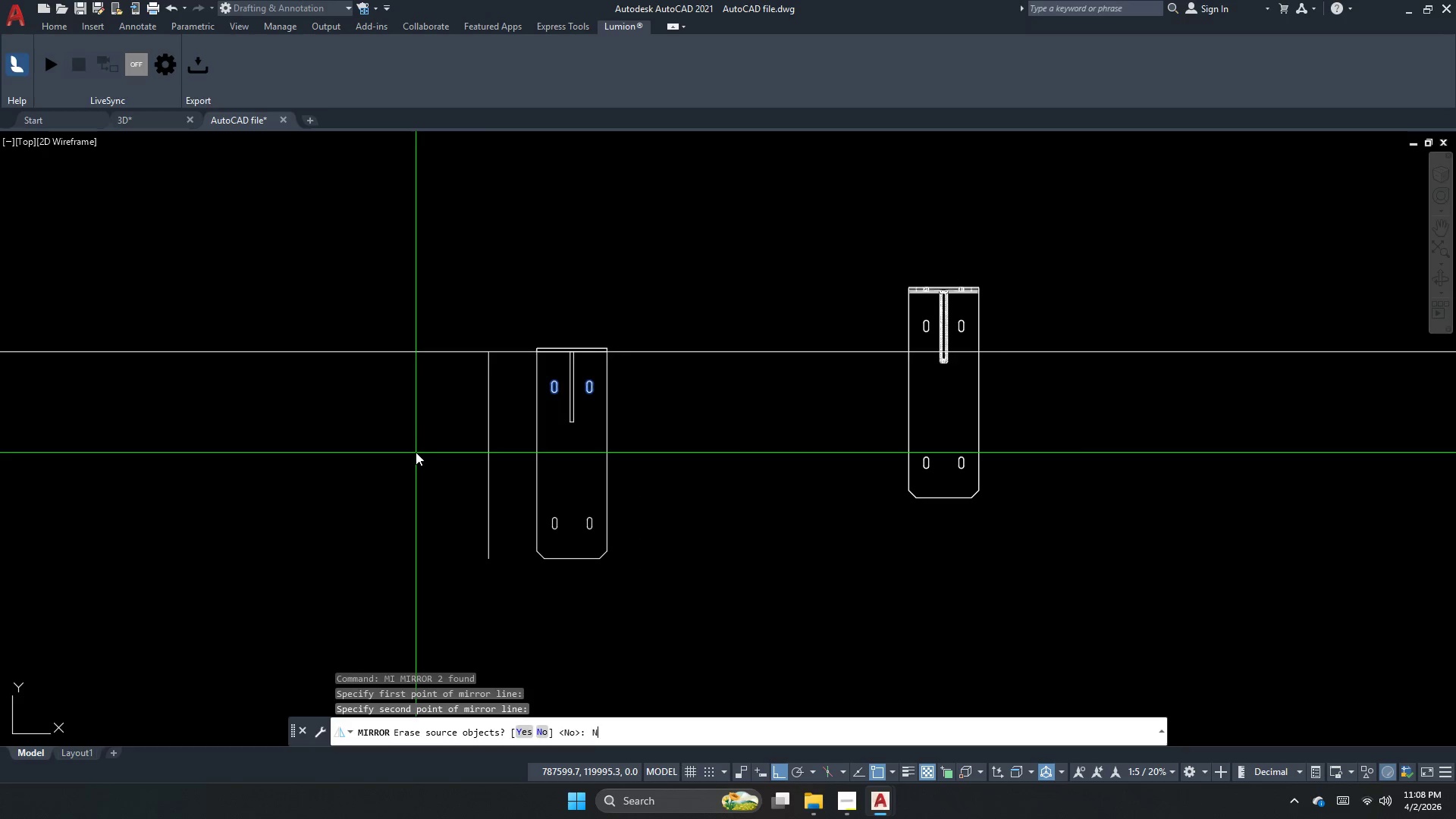 
key(Space)
 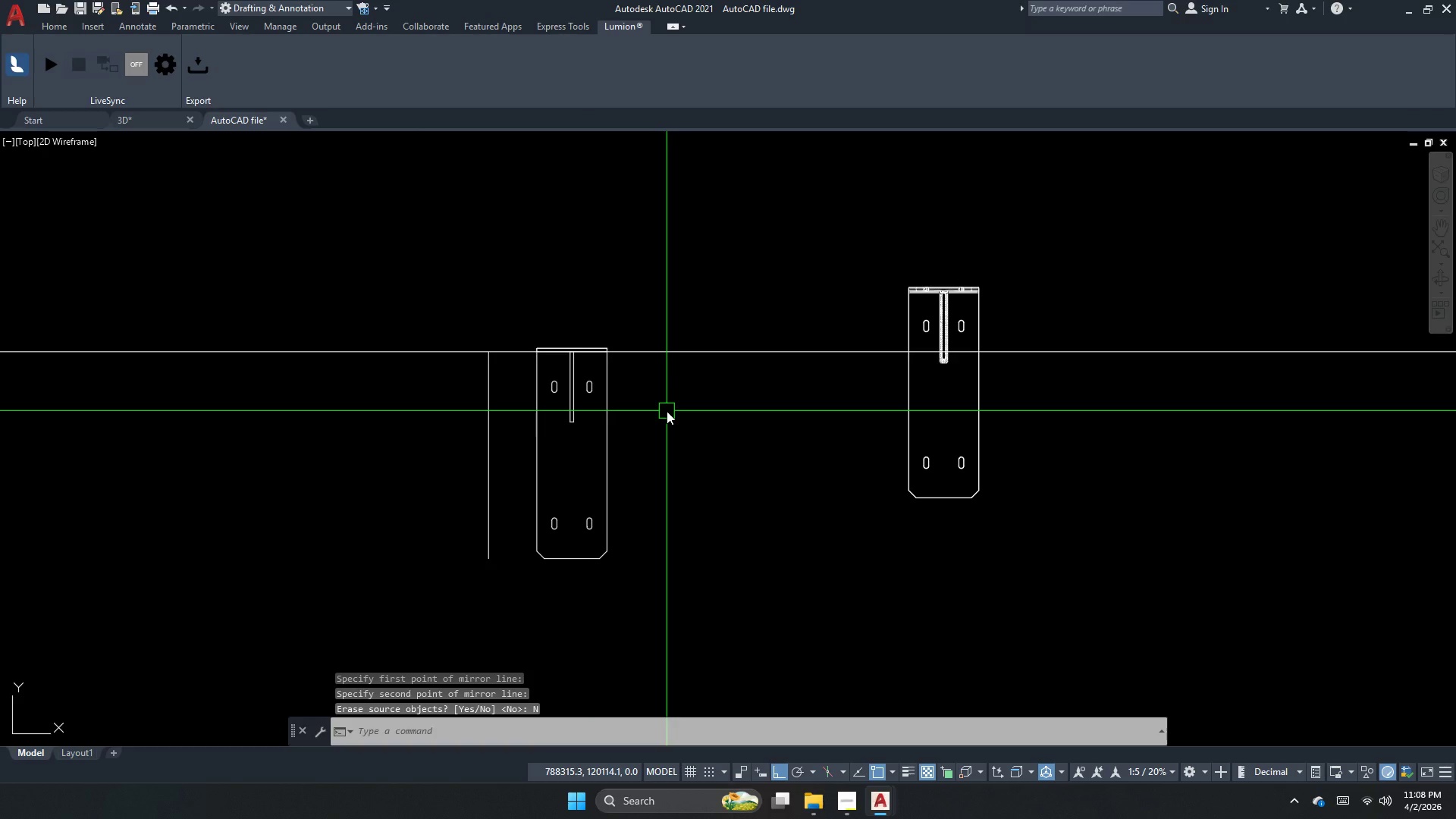 
left_click_drag(start_coordinate=[687, 400], to_coordinate=[687, 373])
 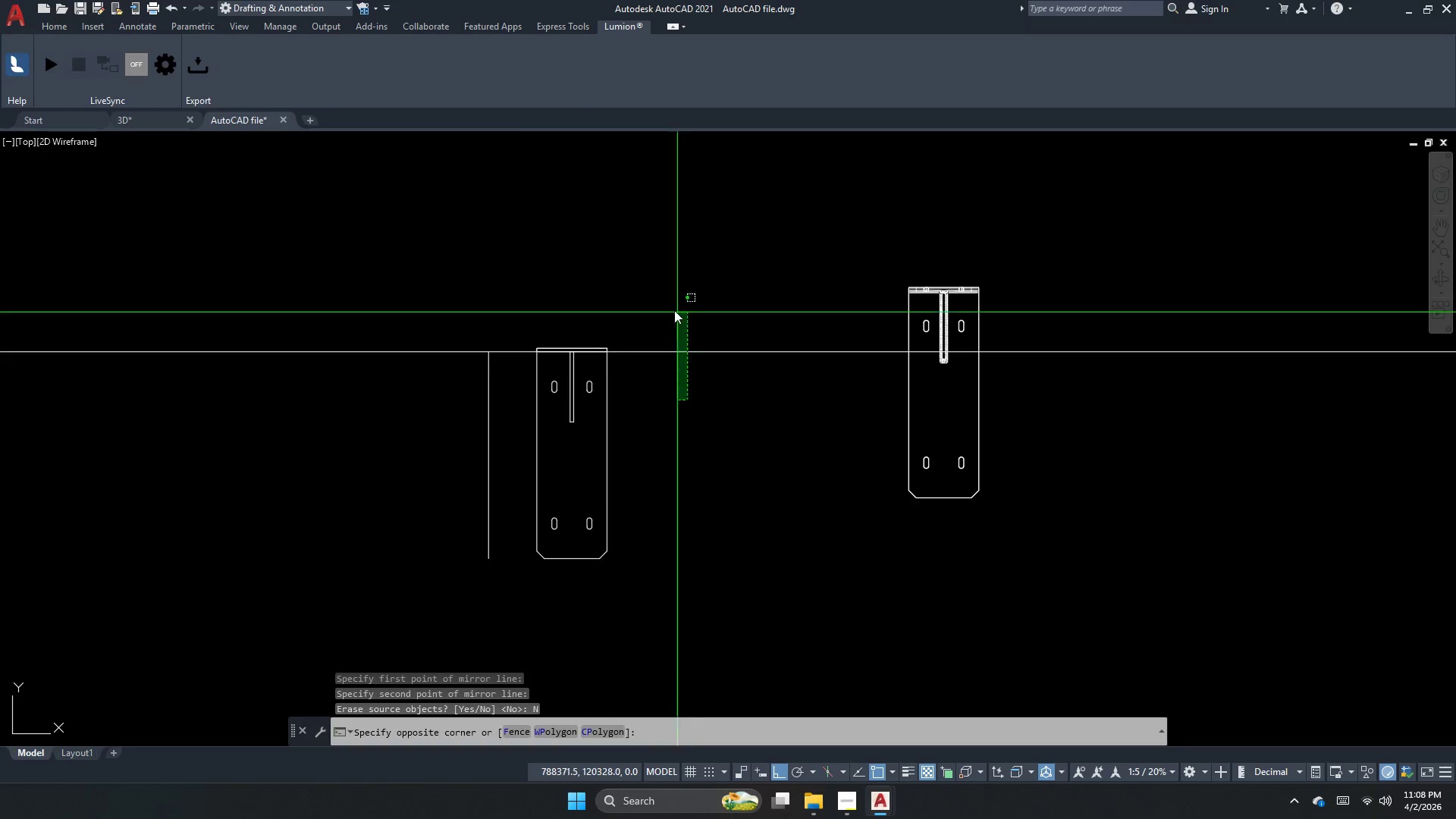 
double_click([671, 306])
 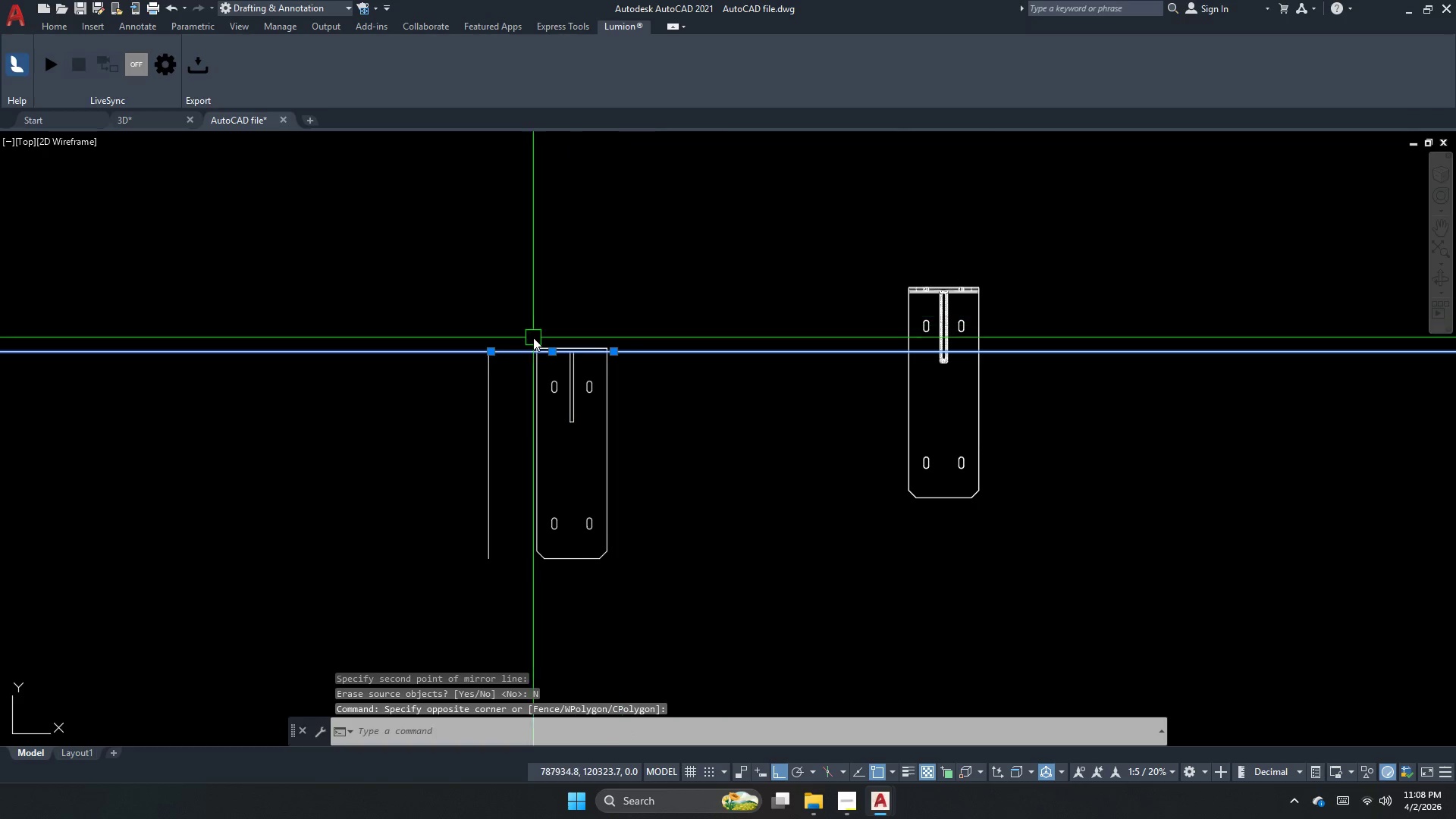 
key(E)
 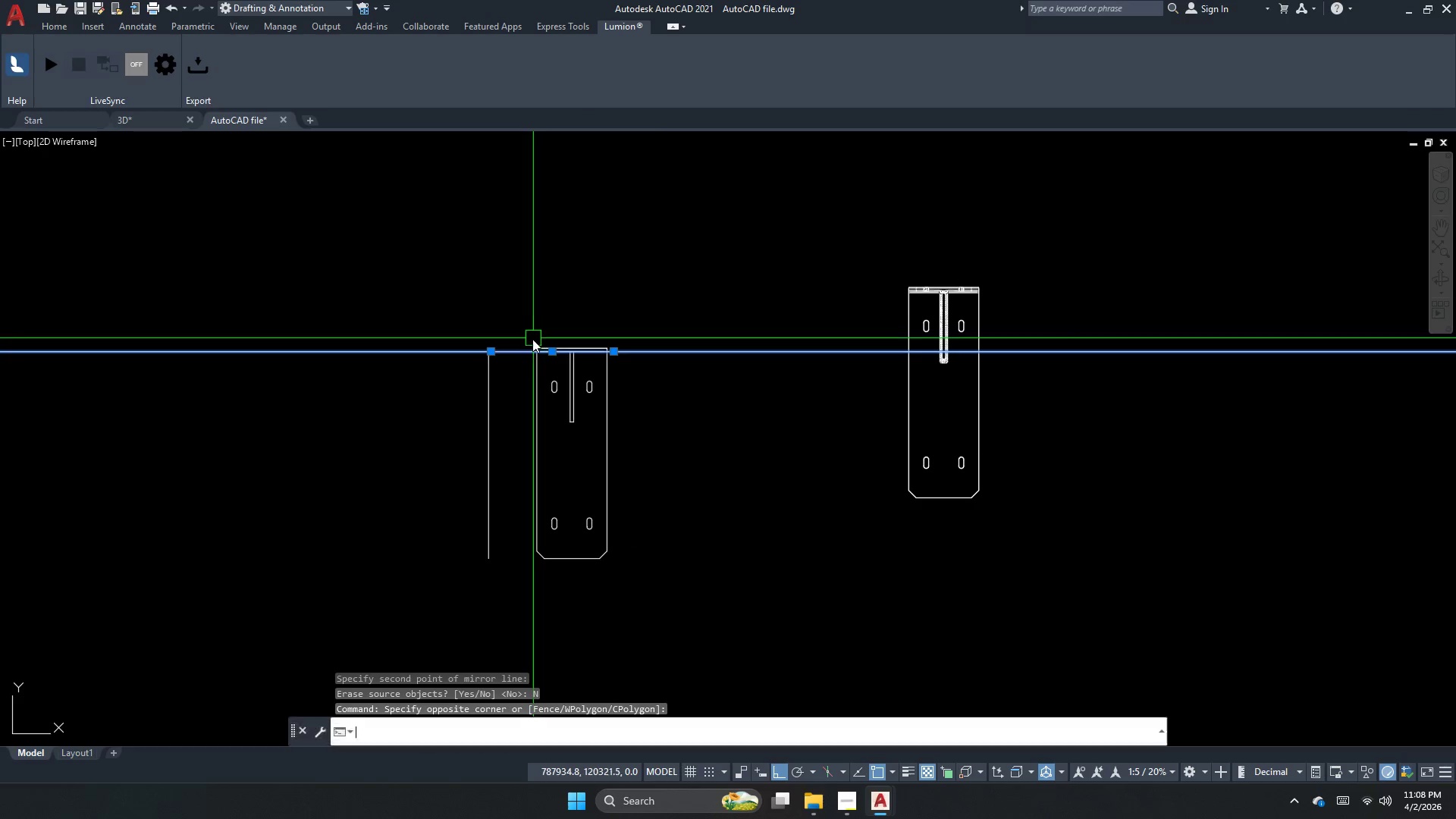 
key(Space)
 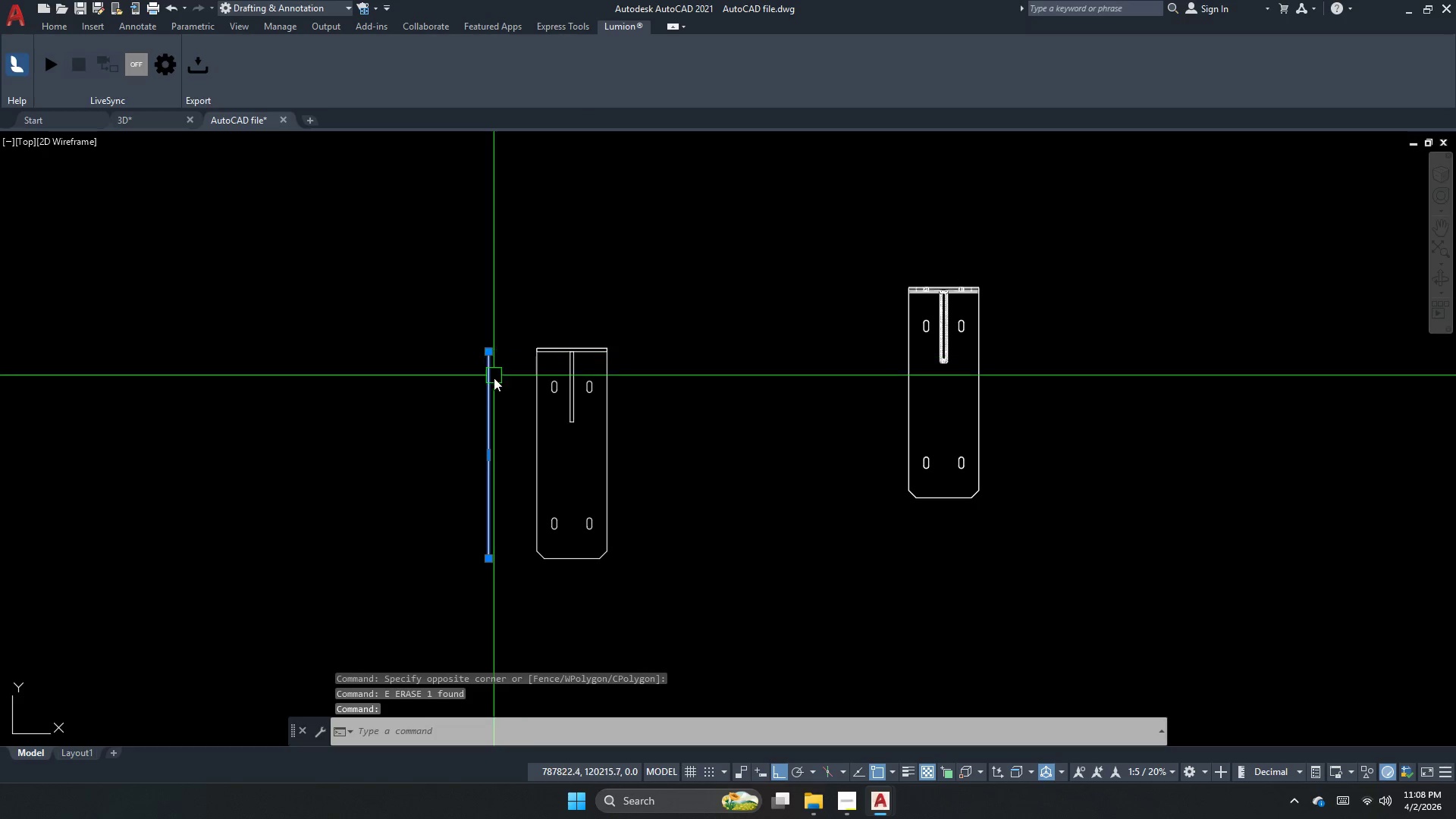 
key(Space)
 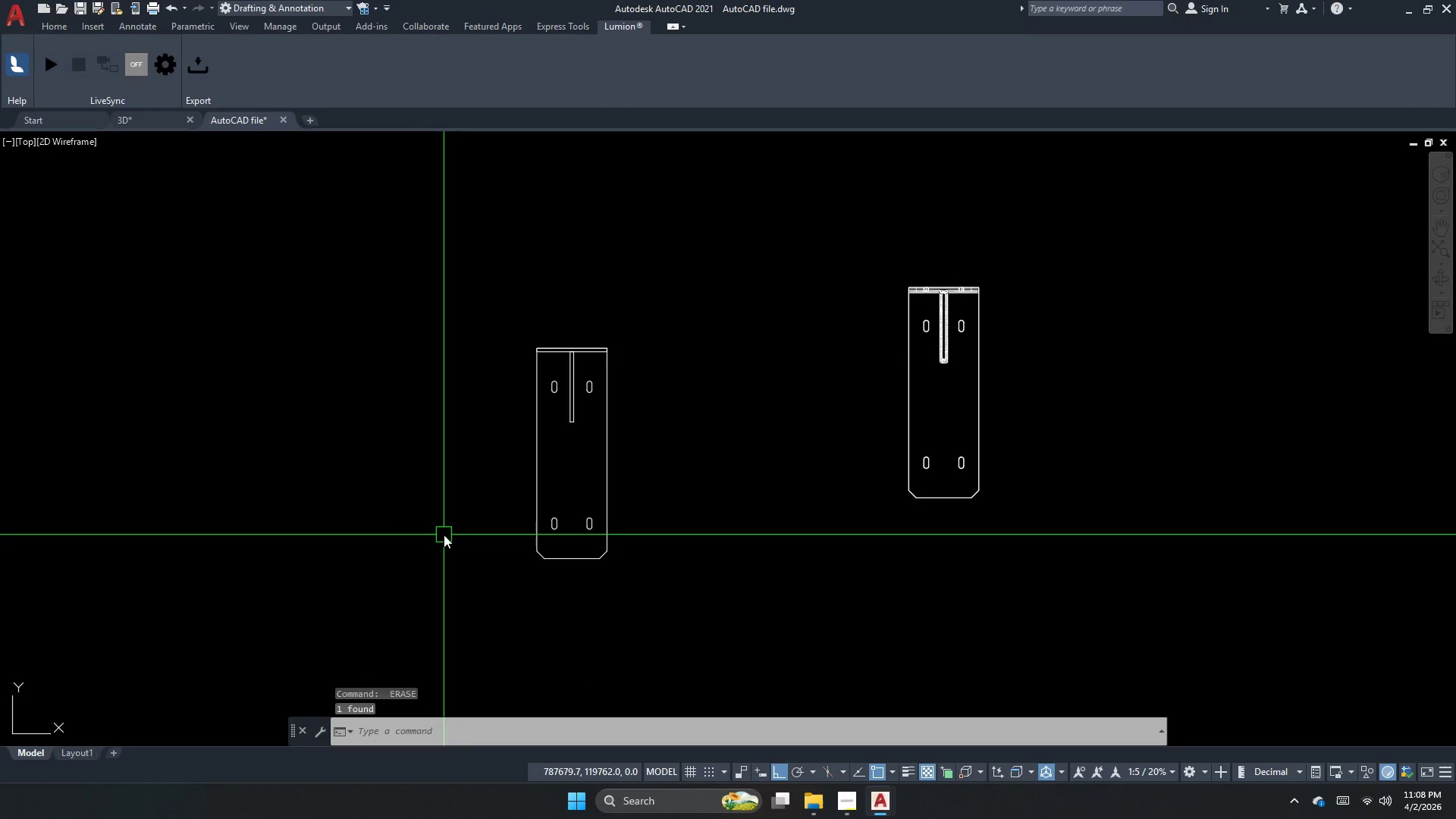 
key(Escape)
 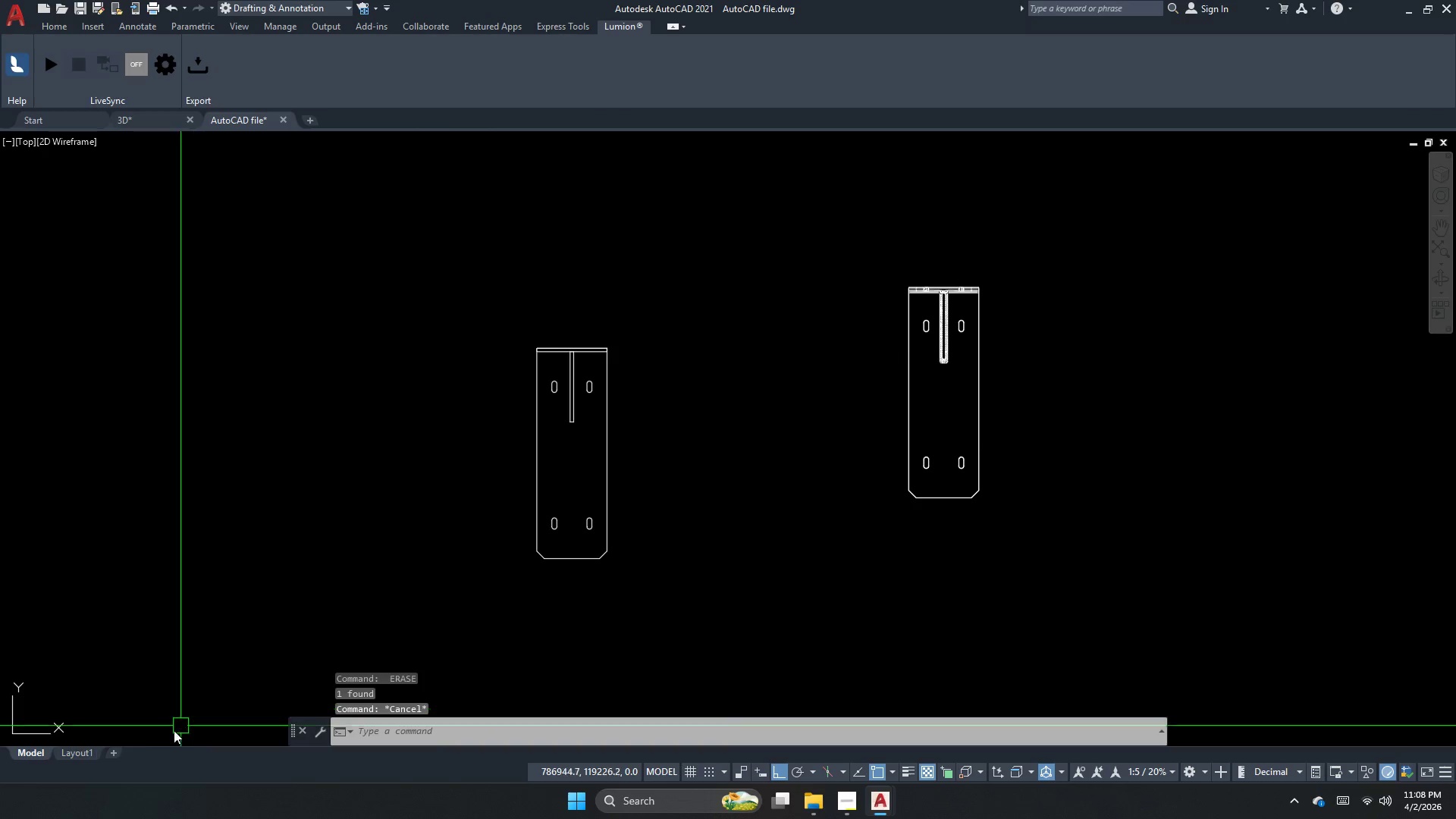 
key(Escape)
 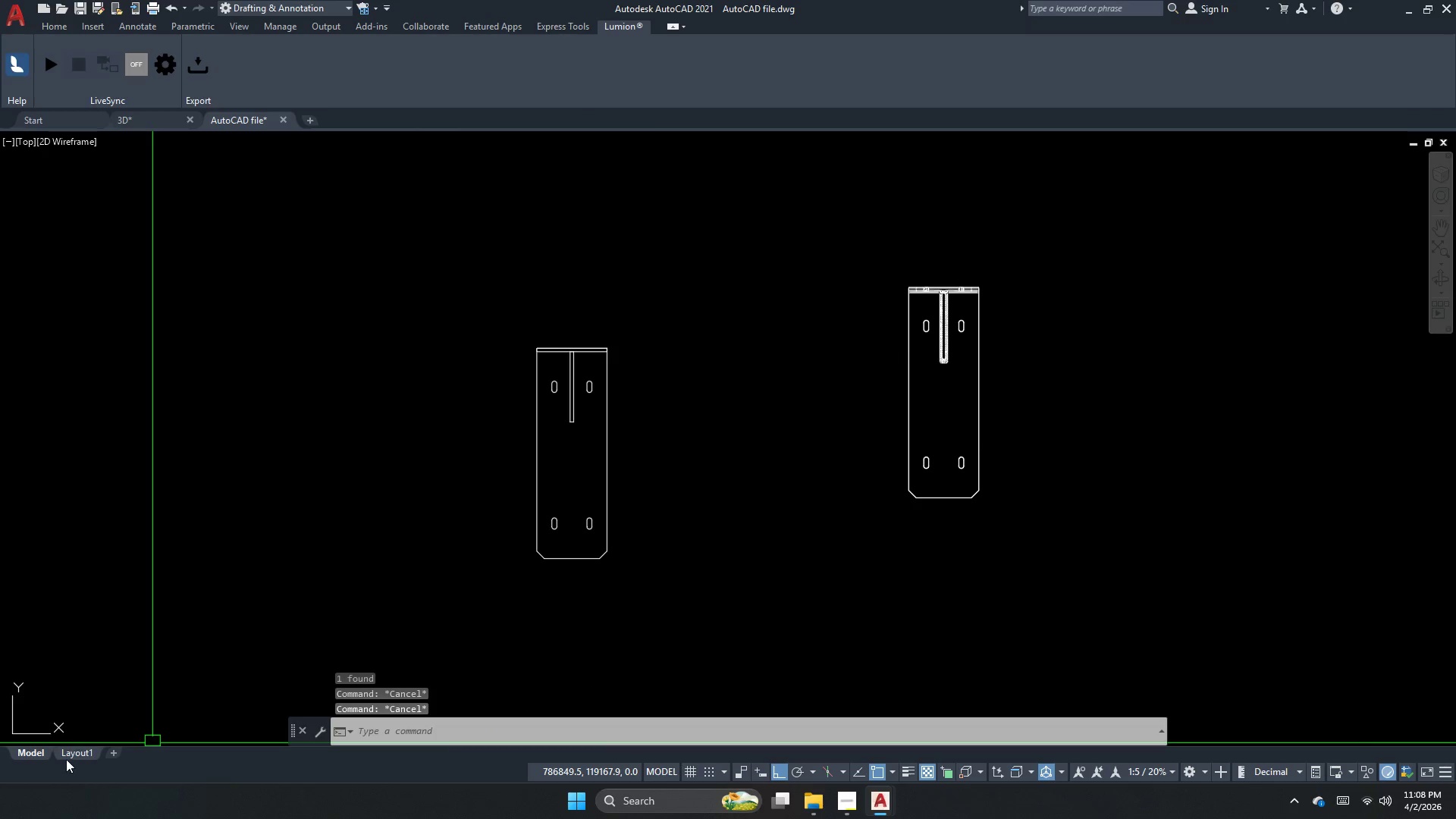 
left_click([71, 755])
 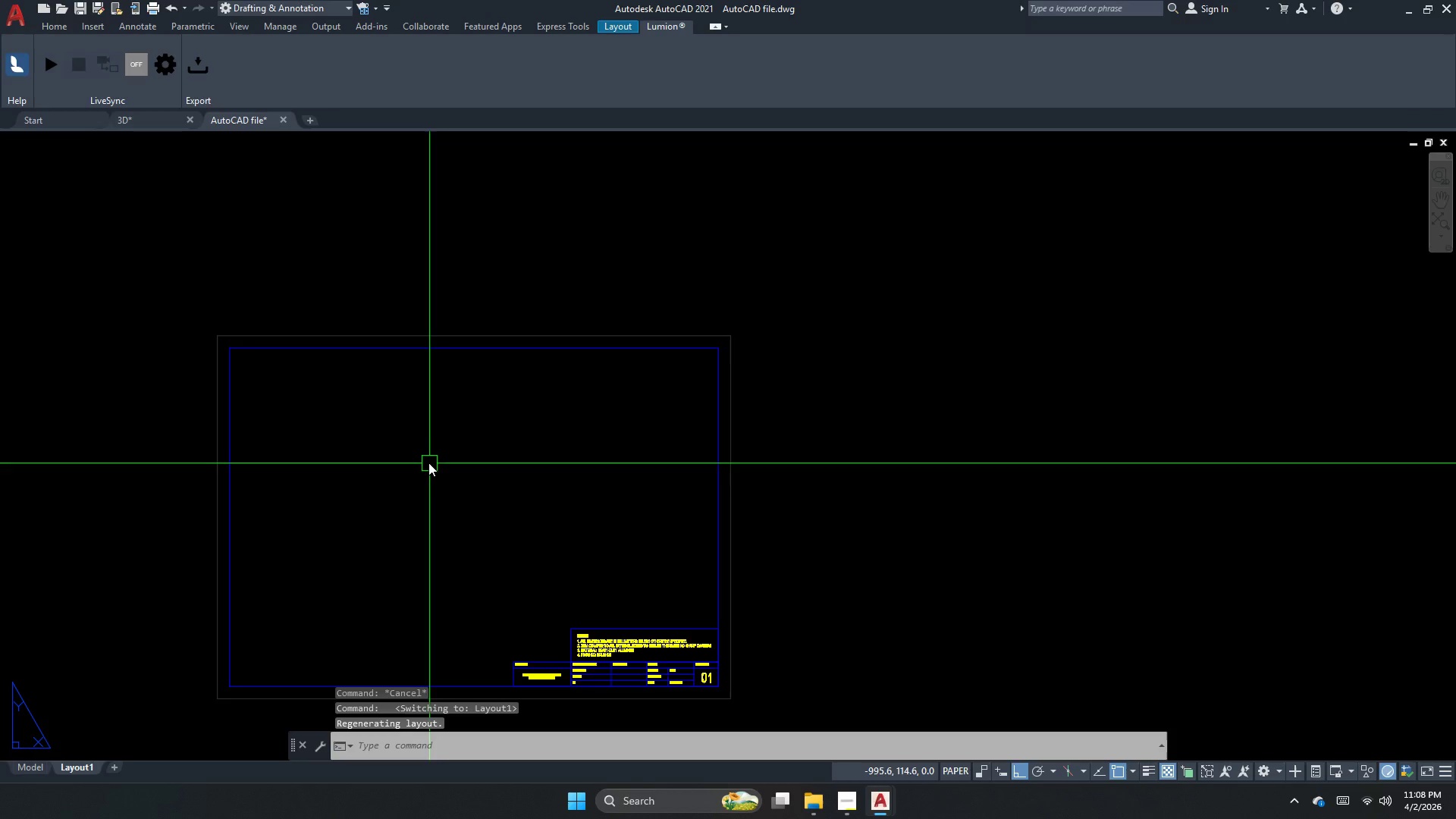 
scroll: coordinate [472, 372], scroll_direction: down, amount: 4.0
 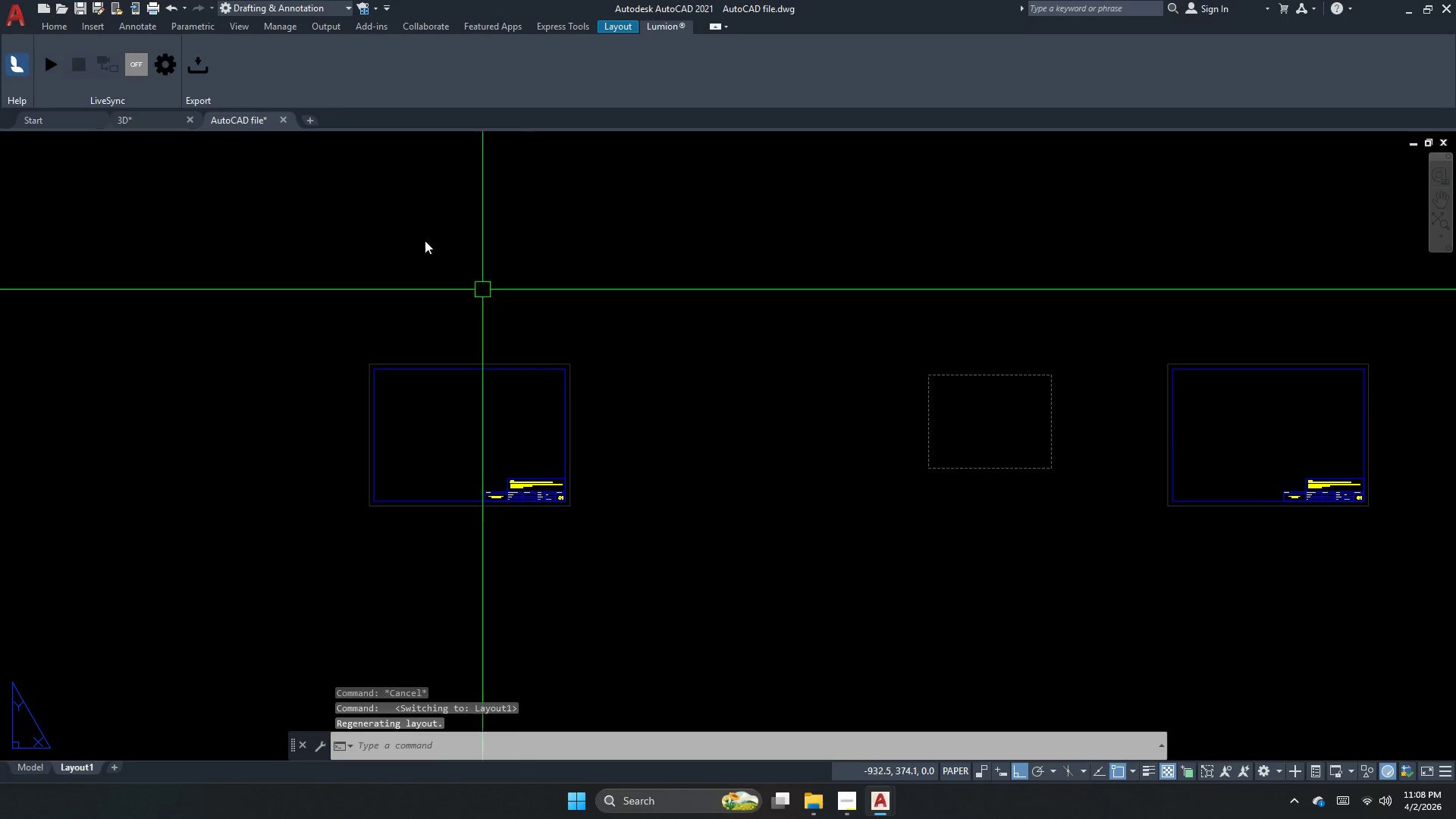 
key(Escape)
 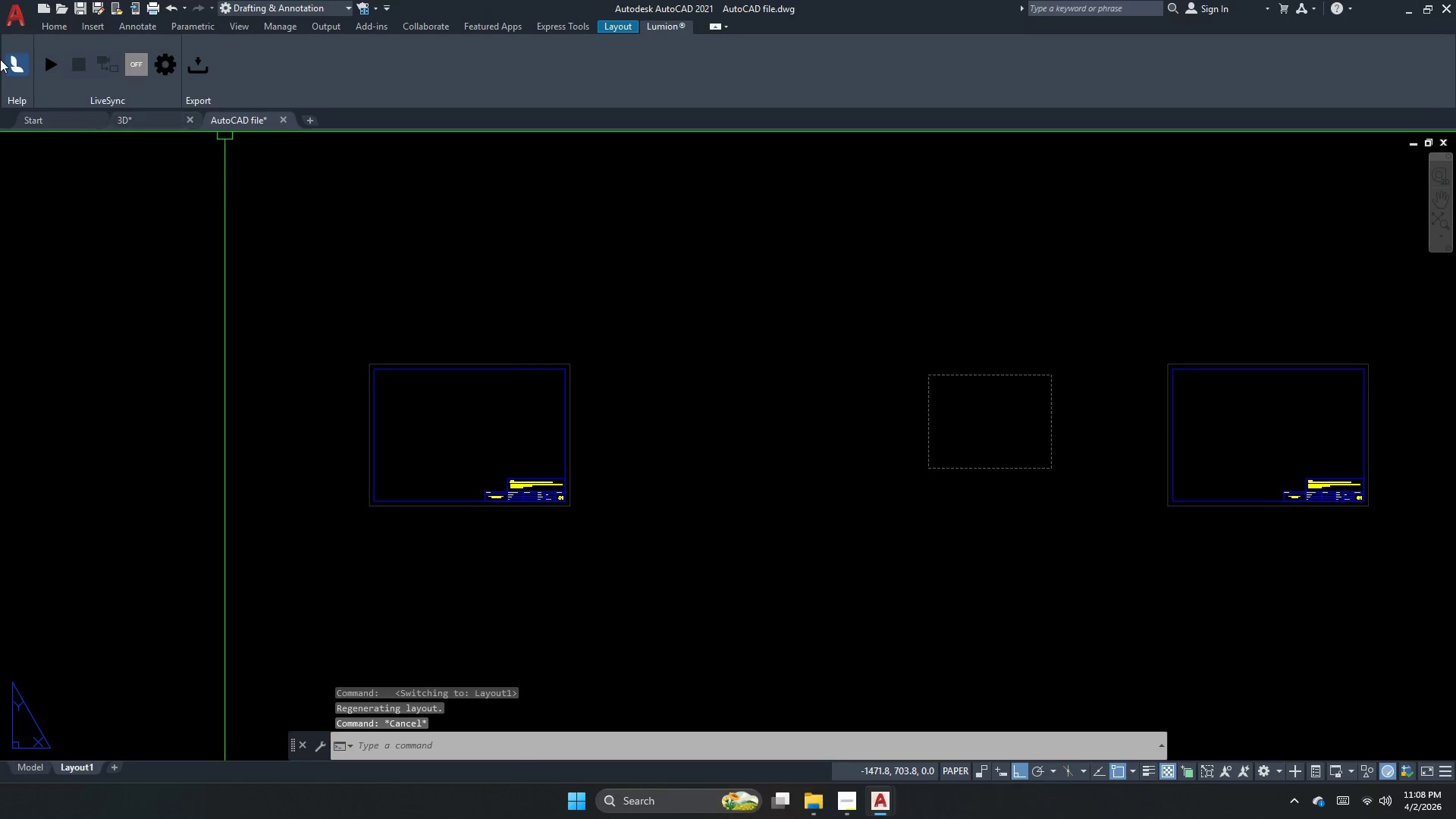 
key(Escape)
 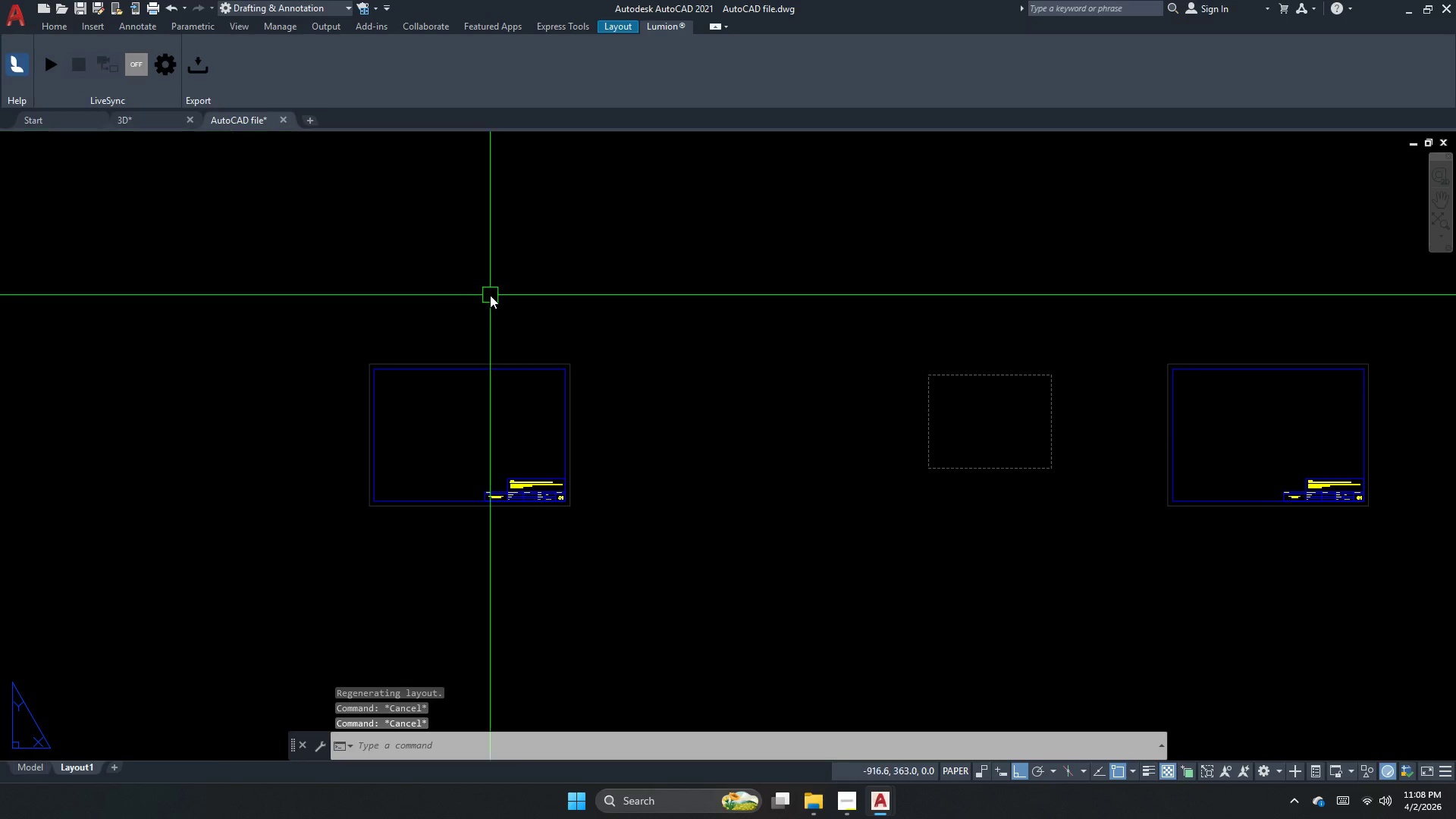 
key(Control+S)
 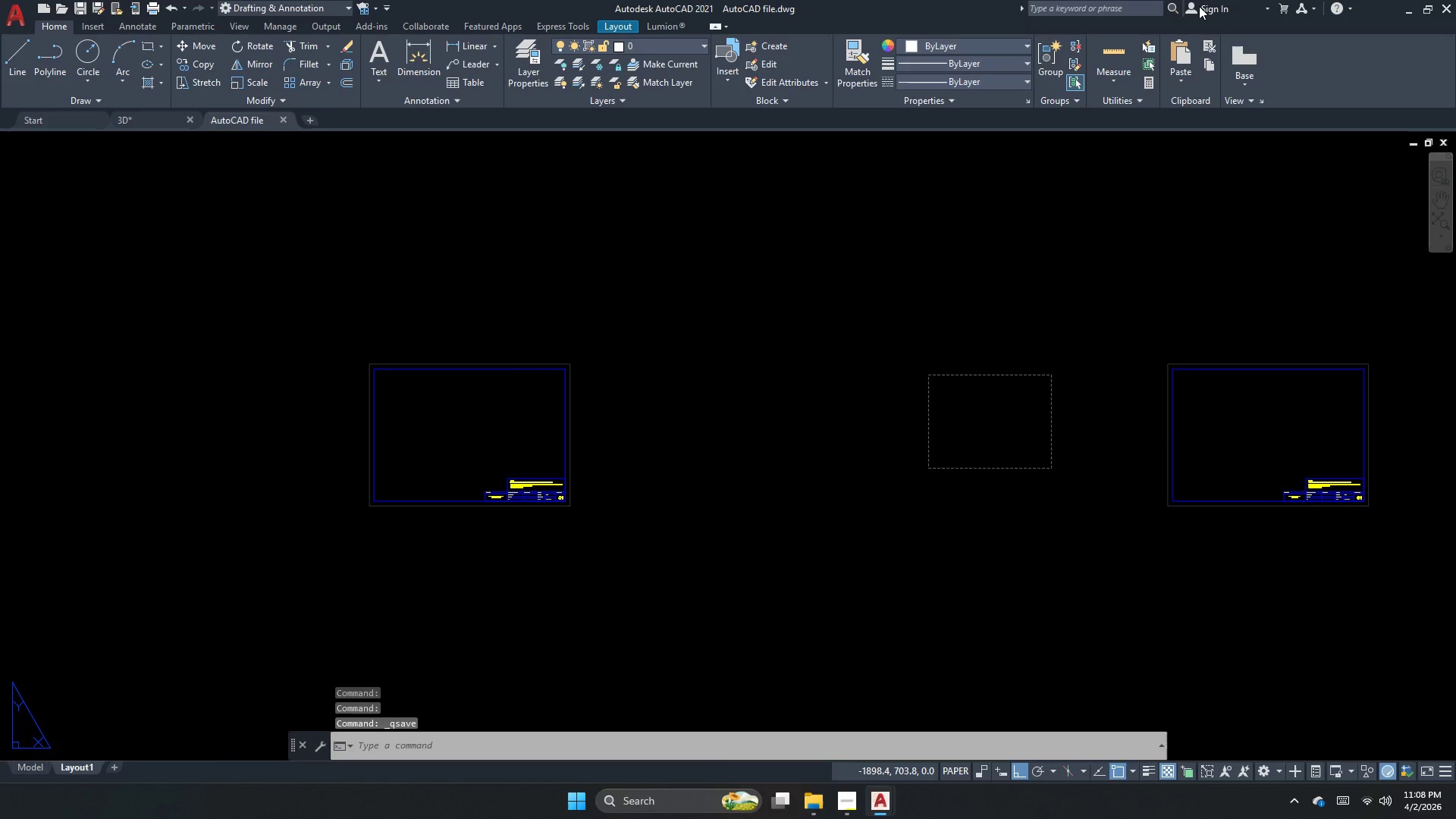 
left_click([1260, 68])
 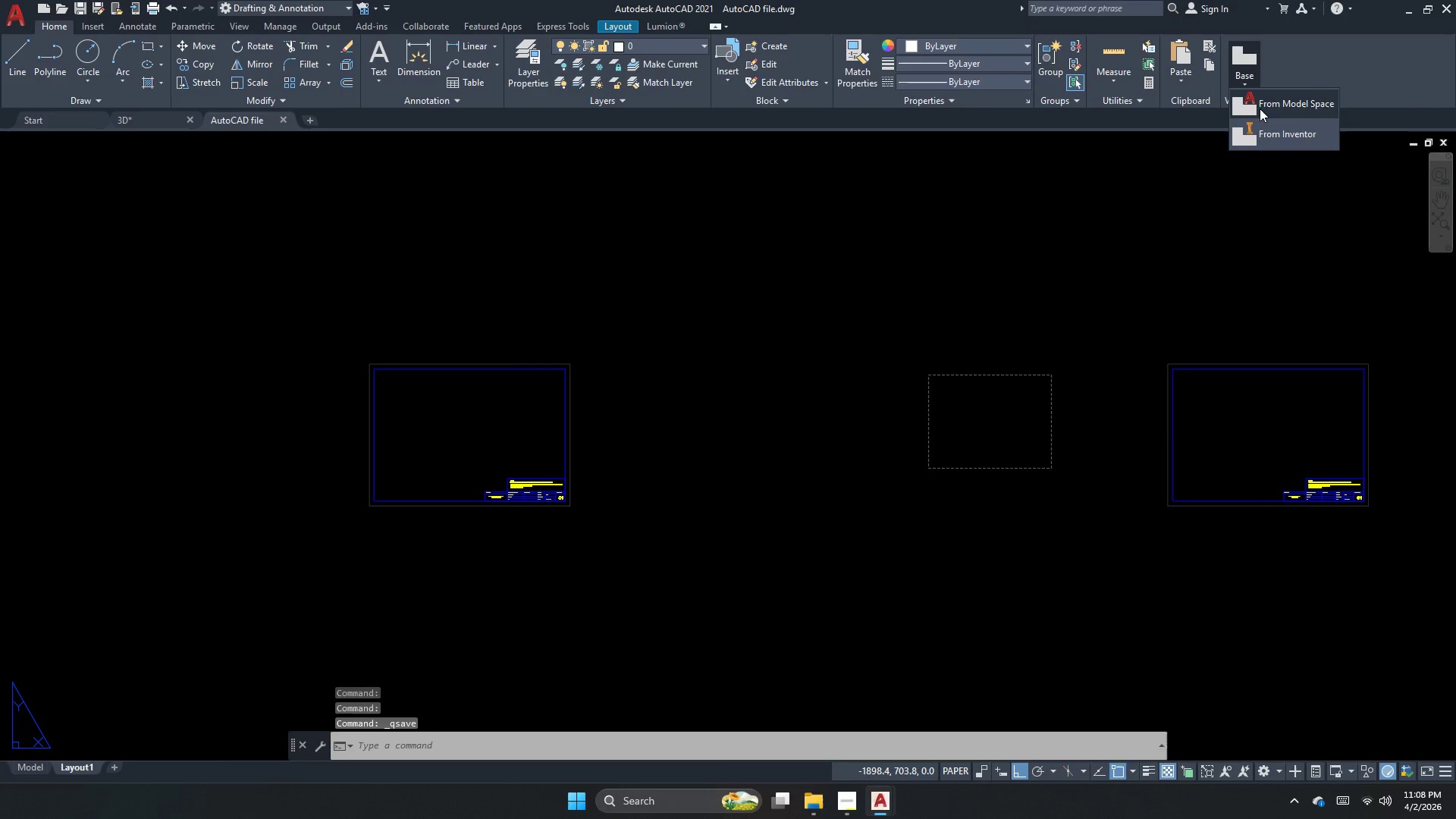 
left_click([1261, 110])
 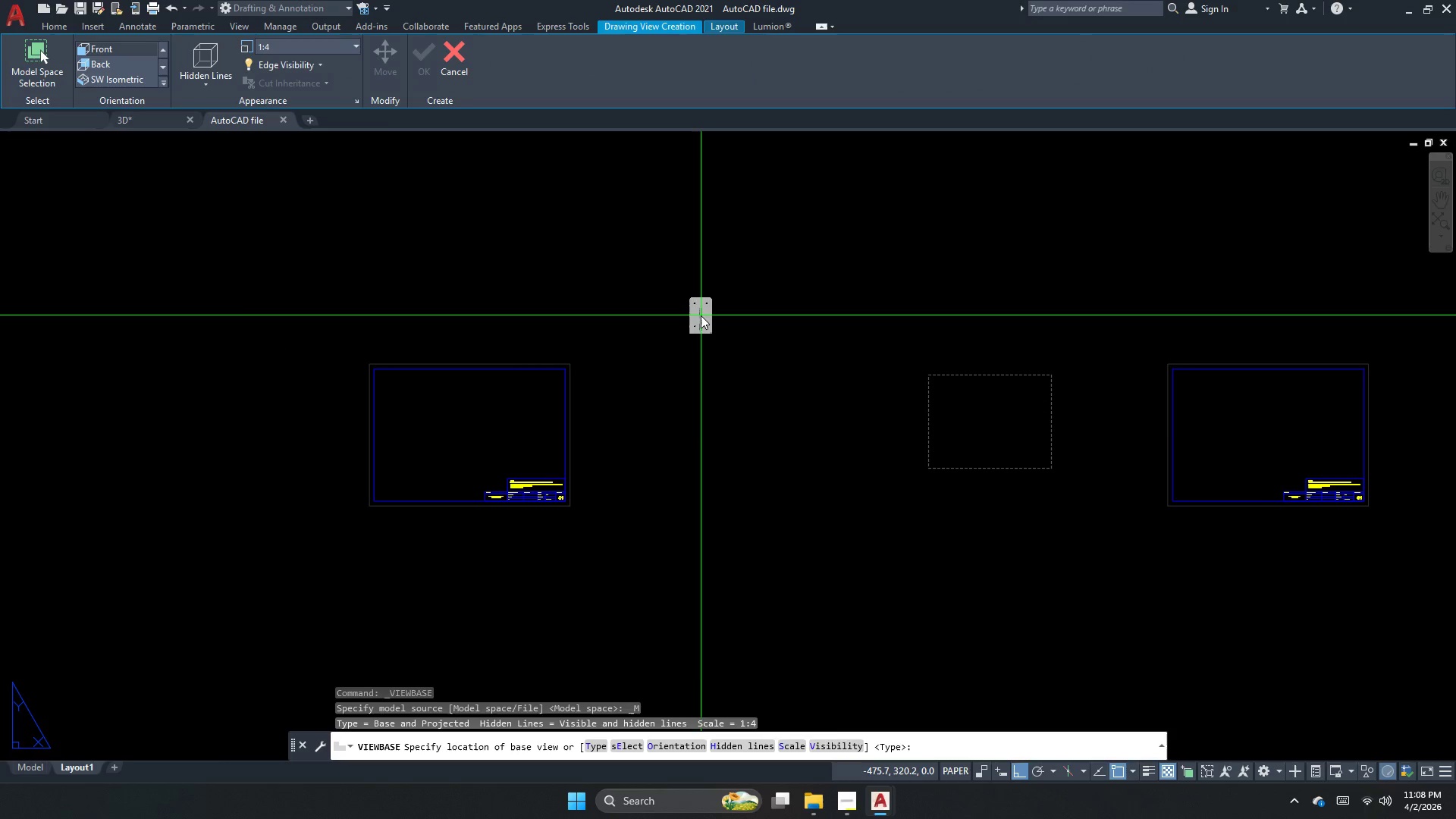 
scroll: coordinate [374, 399], scroll_direction: up, amount: 4.0
 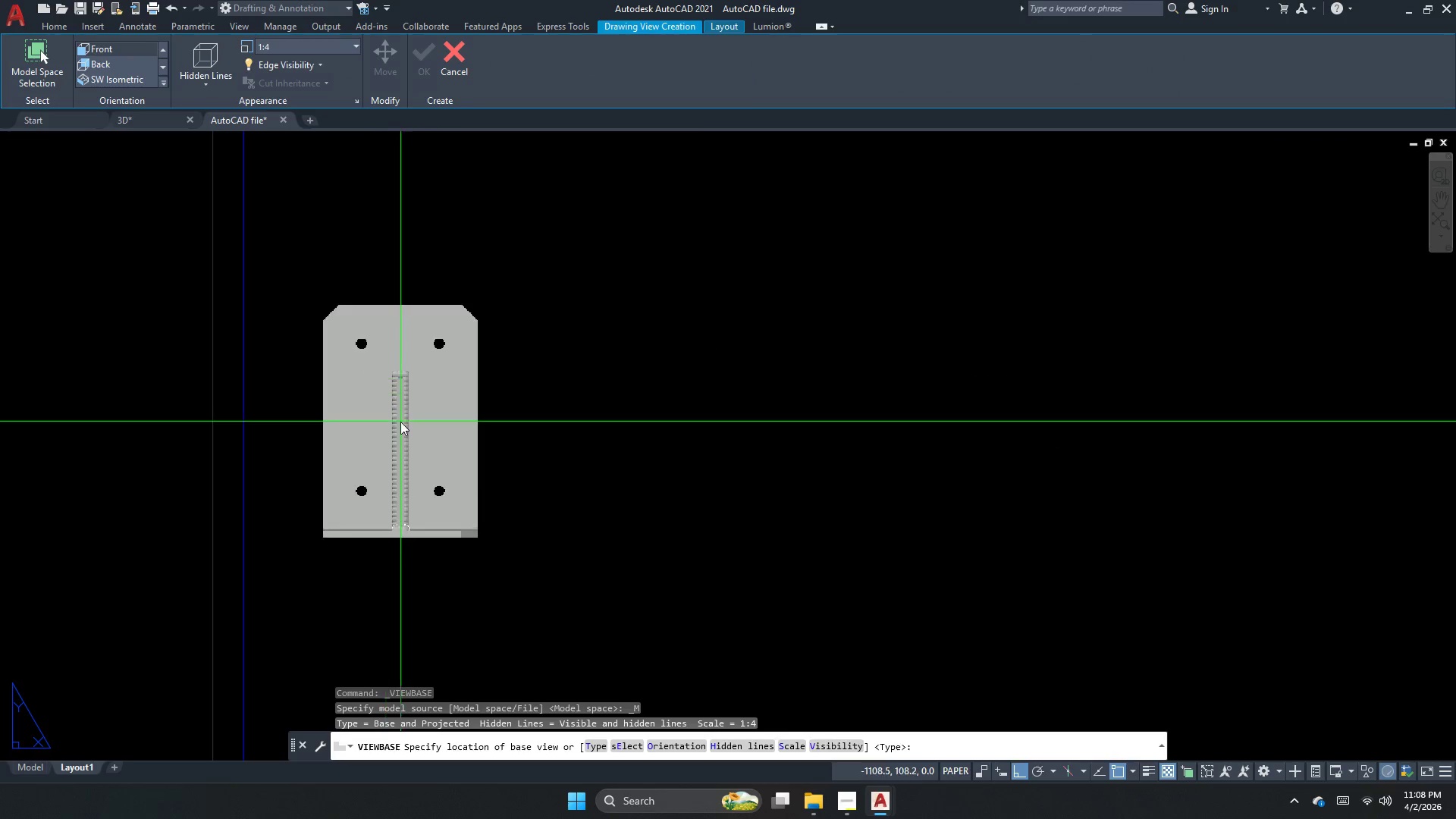 
scroll: coordinate [465, 500], scroll_direction: down, amount: 3.0
 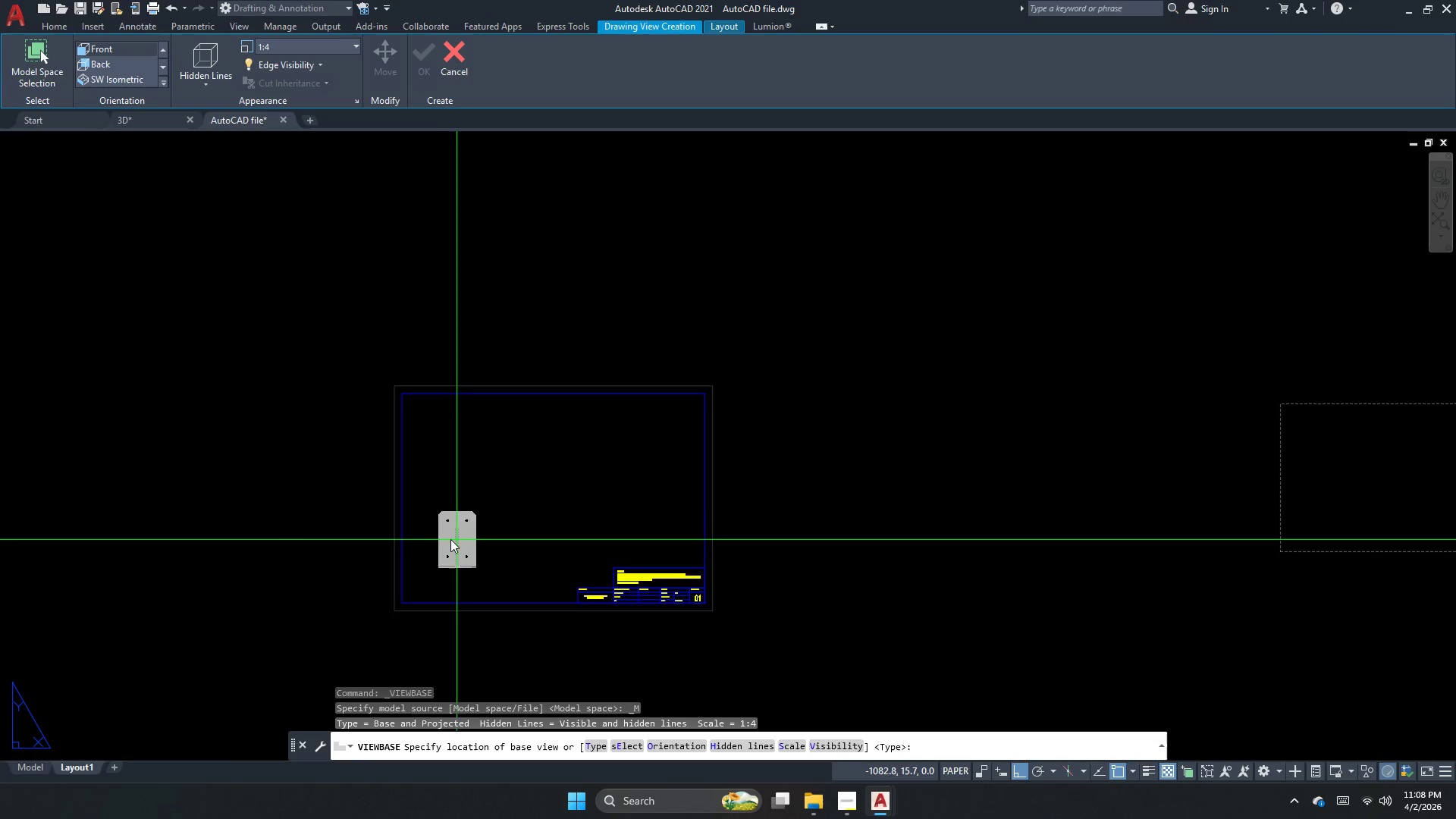 
scroll: coordinate [447, 538], scroll_direction: up, amount: 3.0
 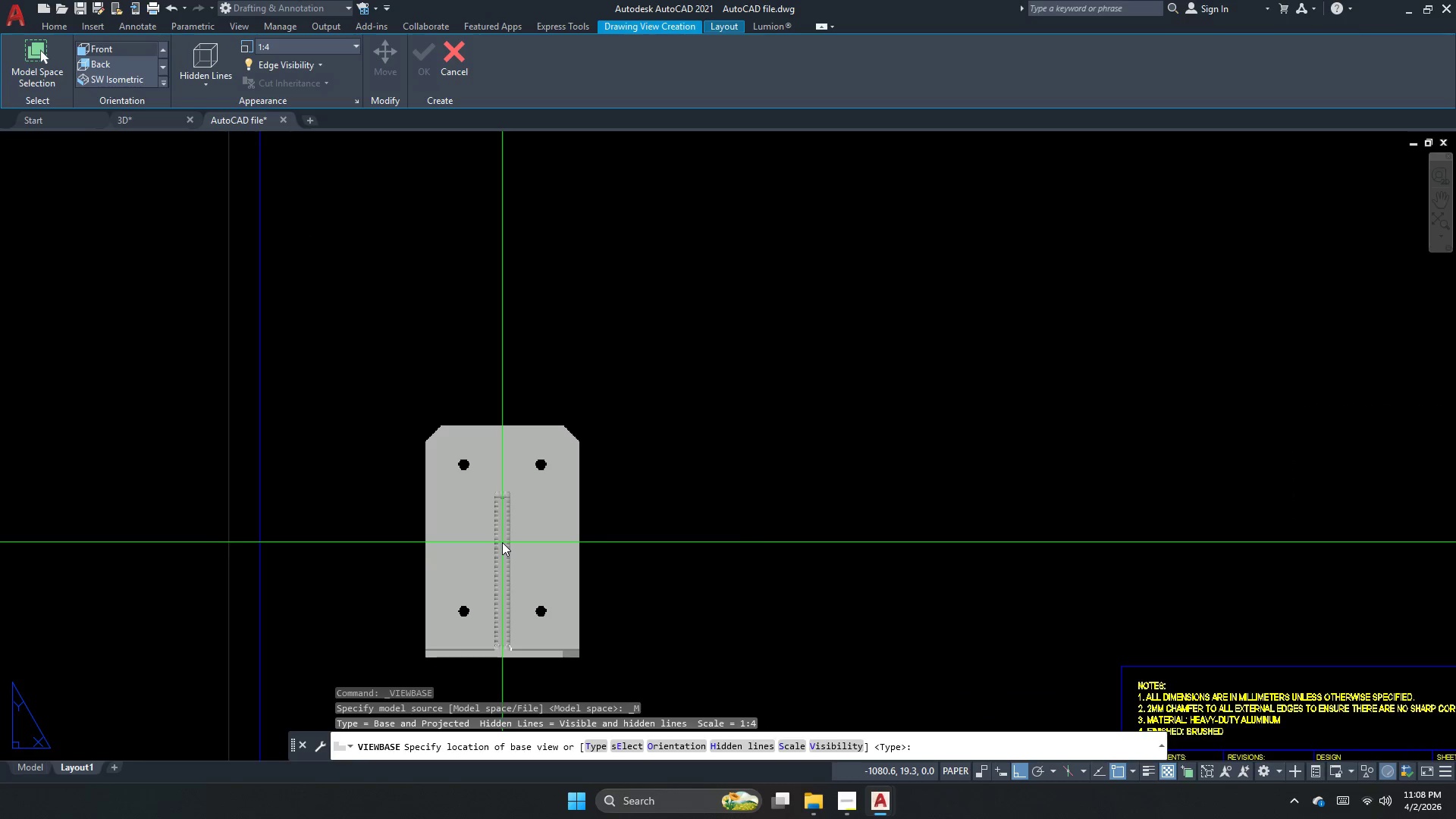 
left_click([502, 542])
 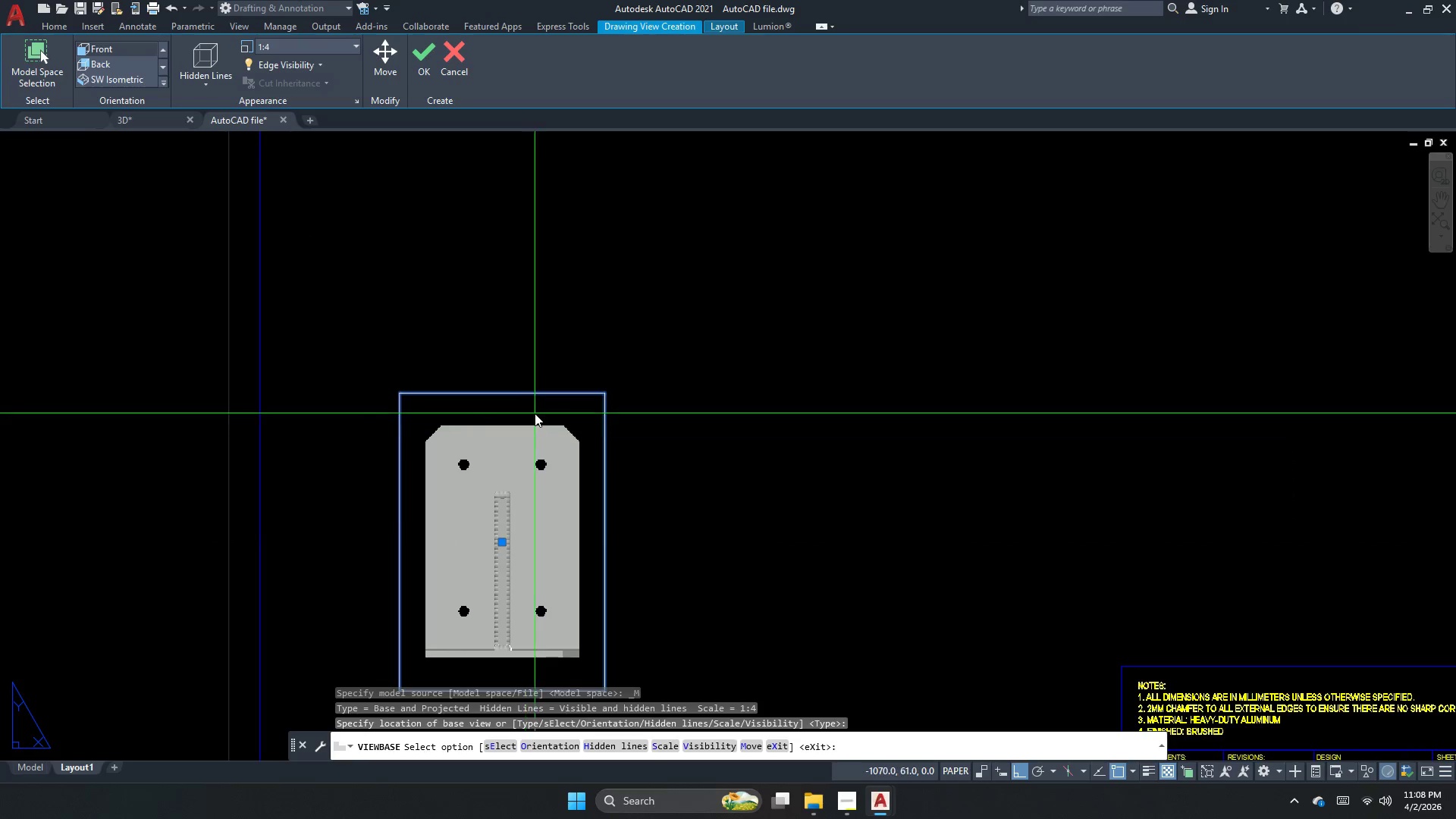 
key(Space)
 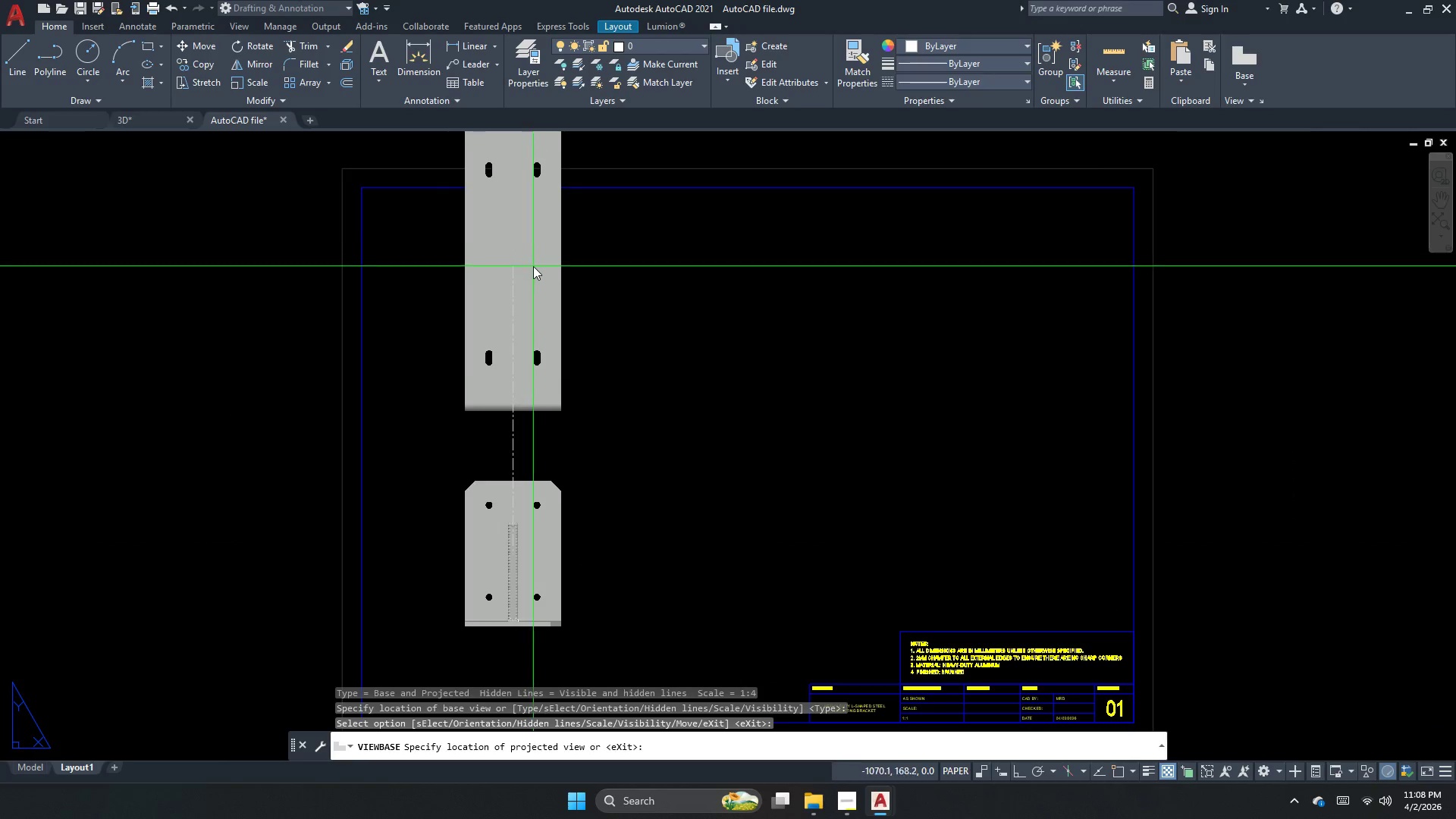 
scroll: coordinate [535, 413], scroll_direction: down, amount: 1.0
 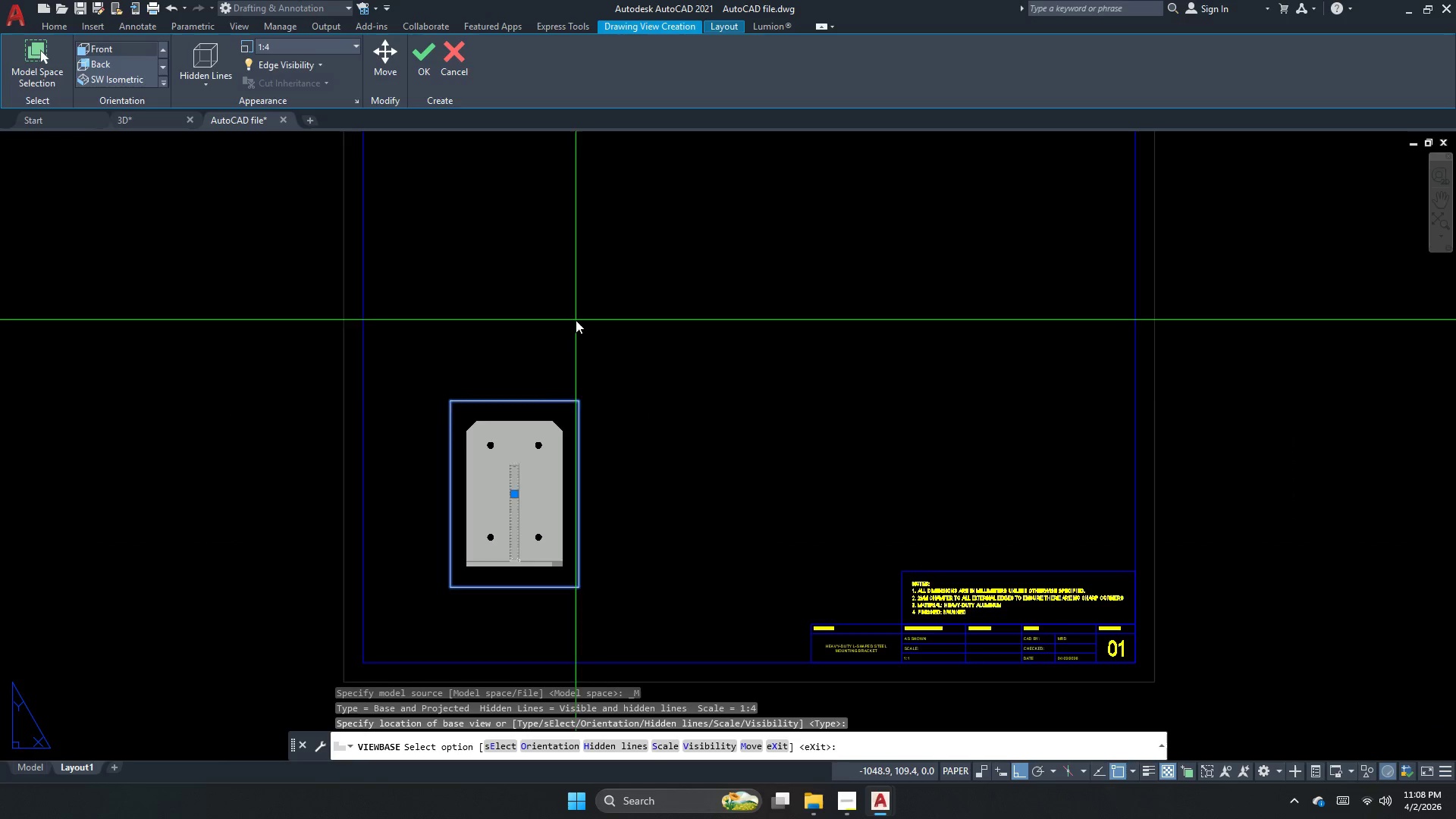 
left_click([533, 273])
 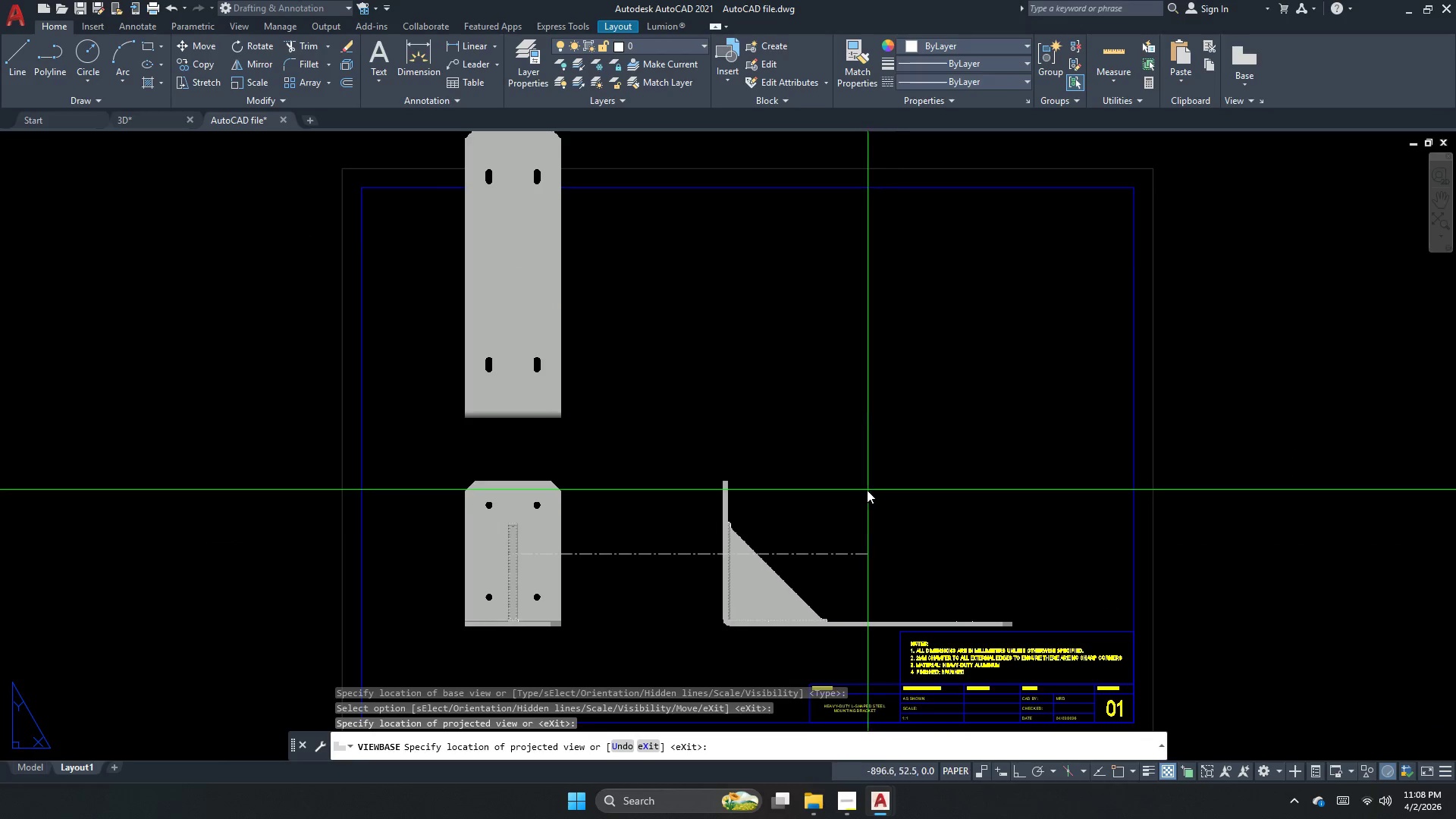 
left_click([867, 490])
 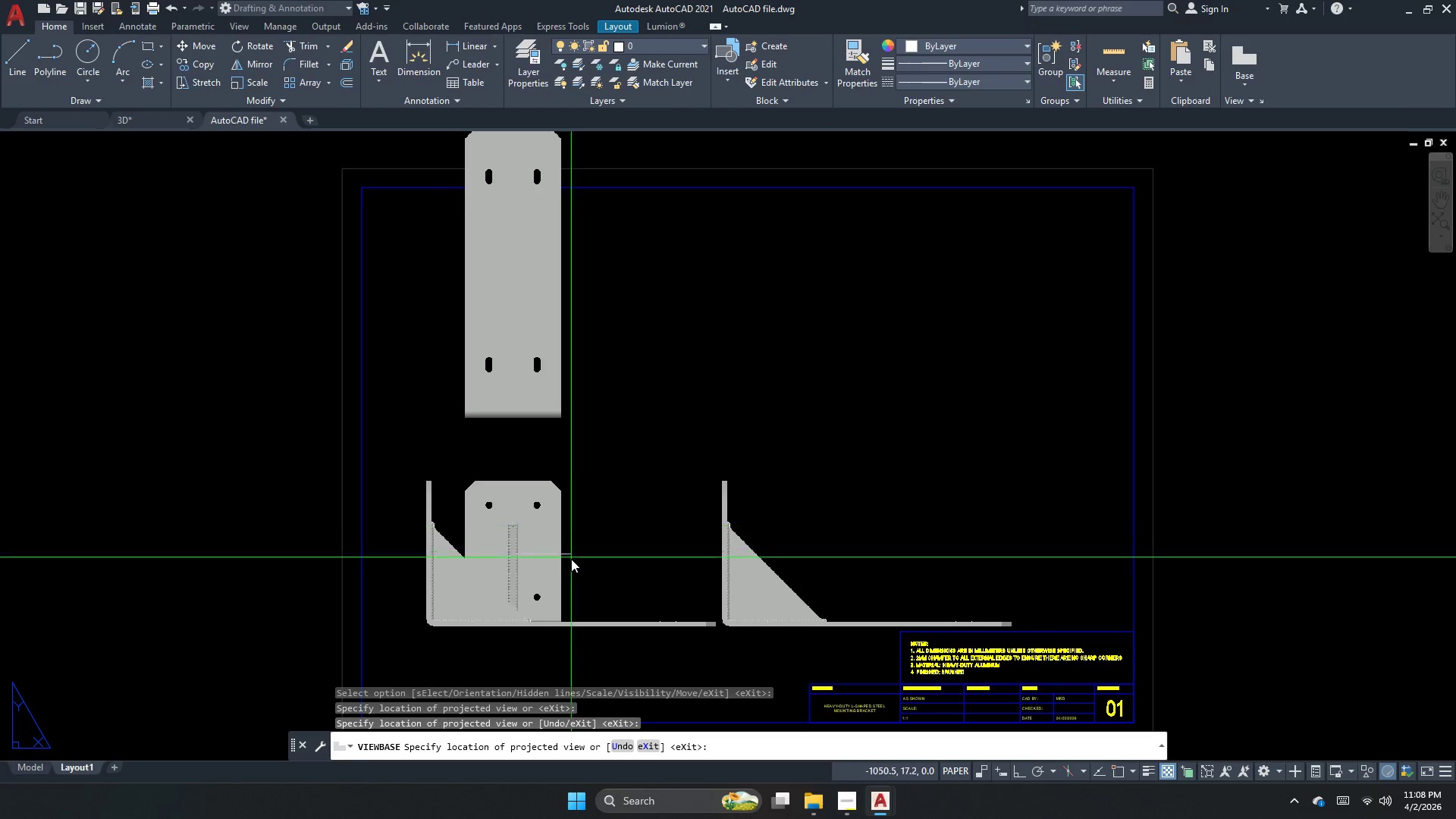 
scroll: coordinate [521, 350], scroll_direction: down, amount: 1.0
 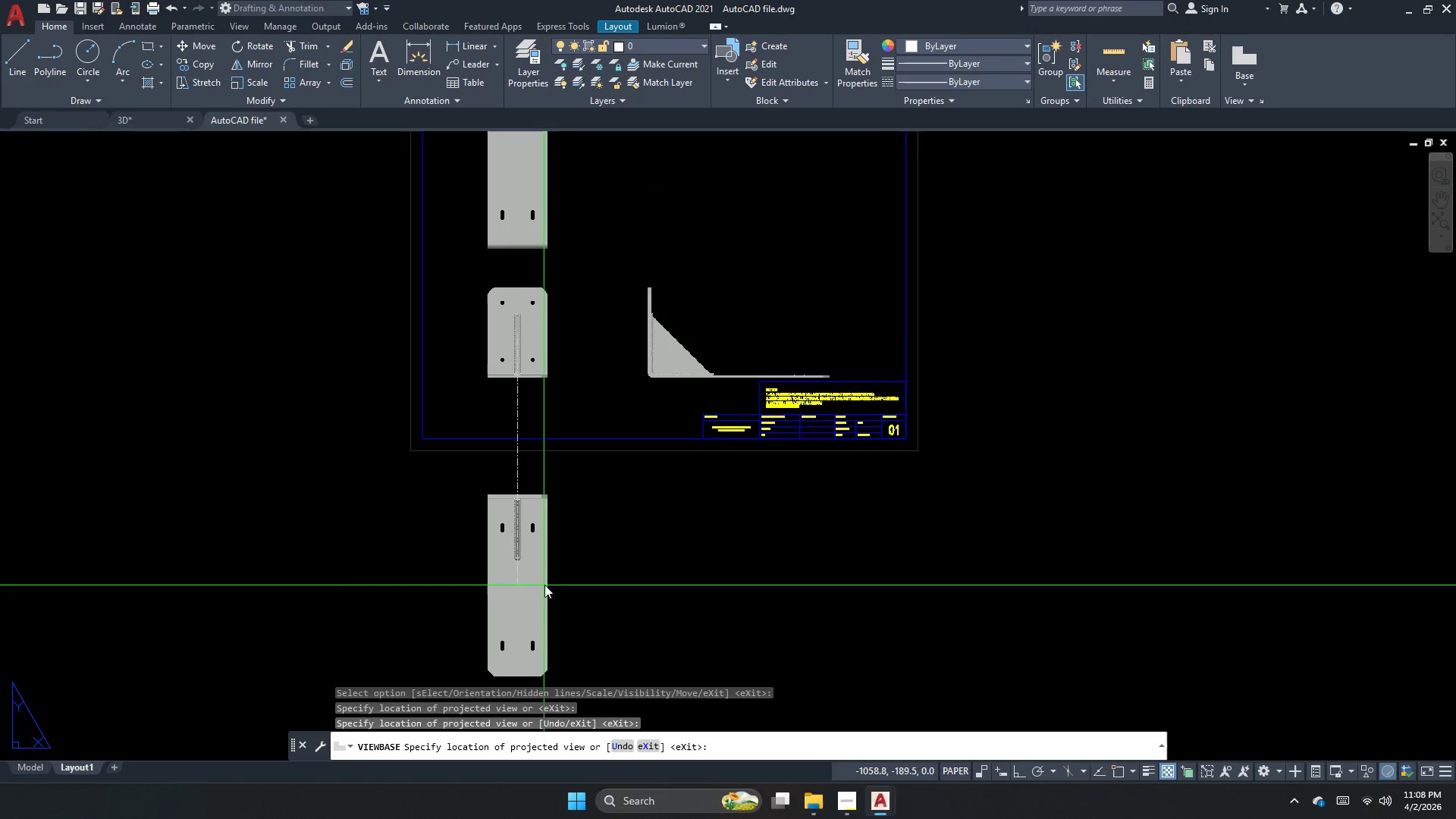 
left_click([548, 580])
 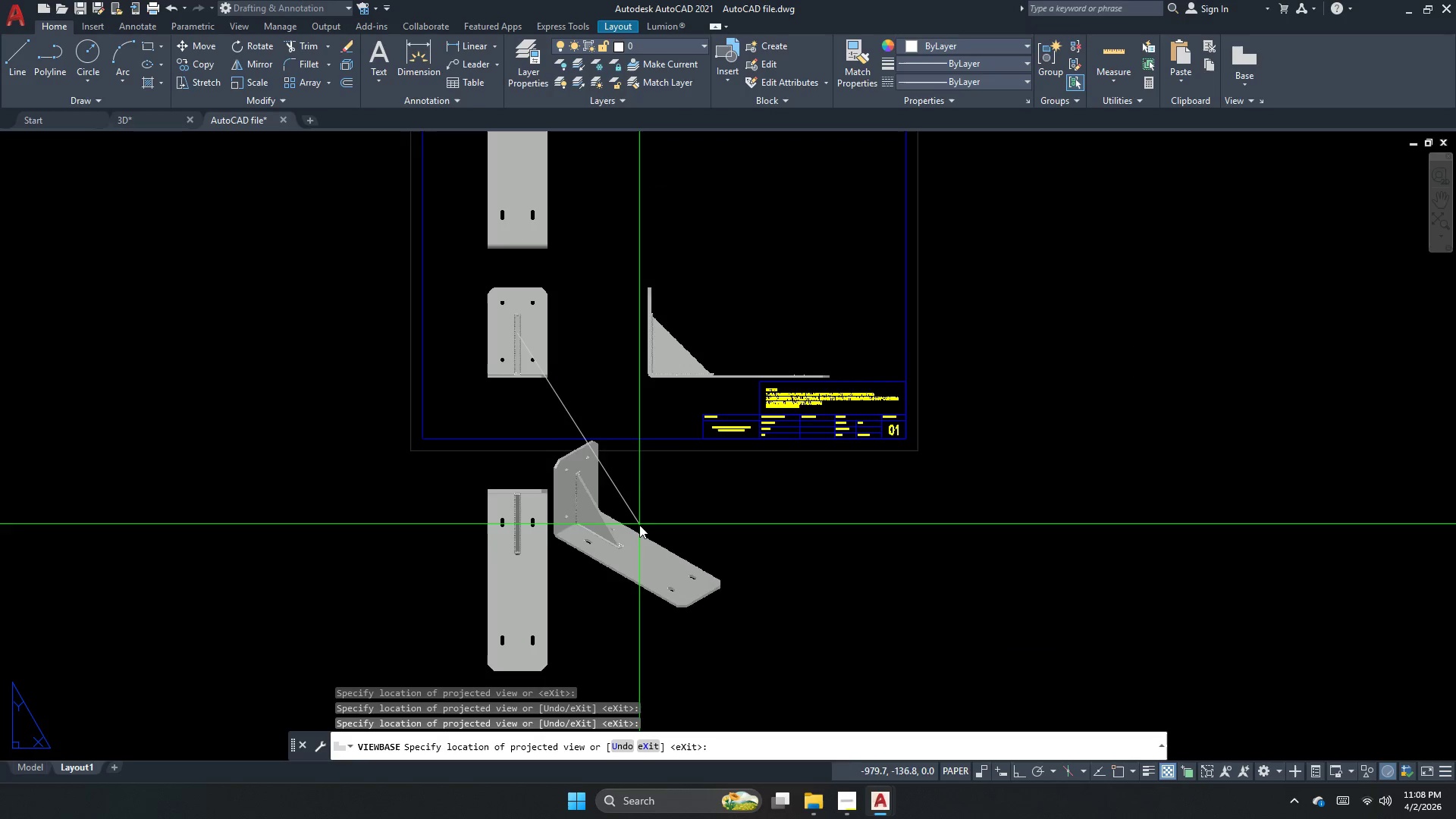 
key(Space)
 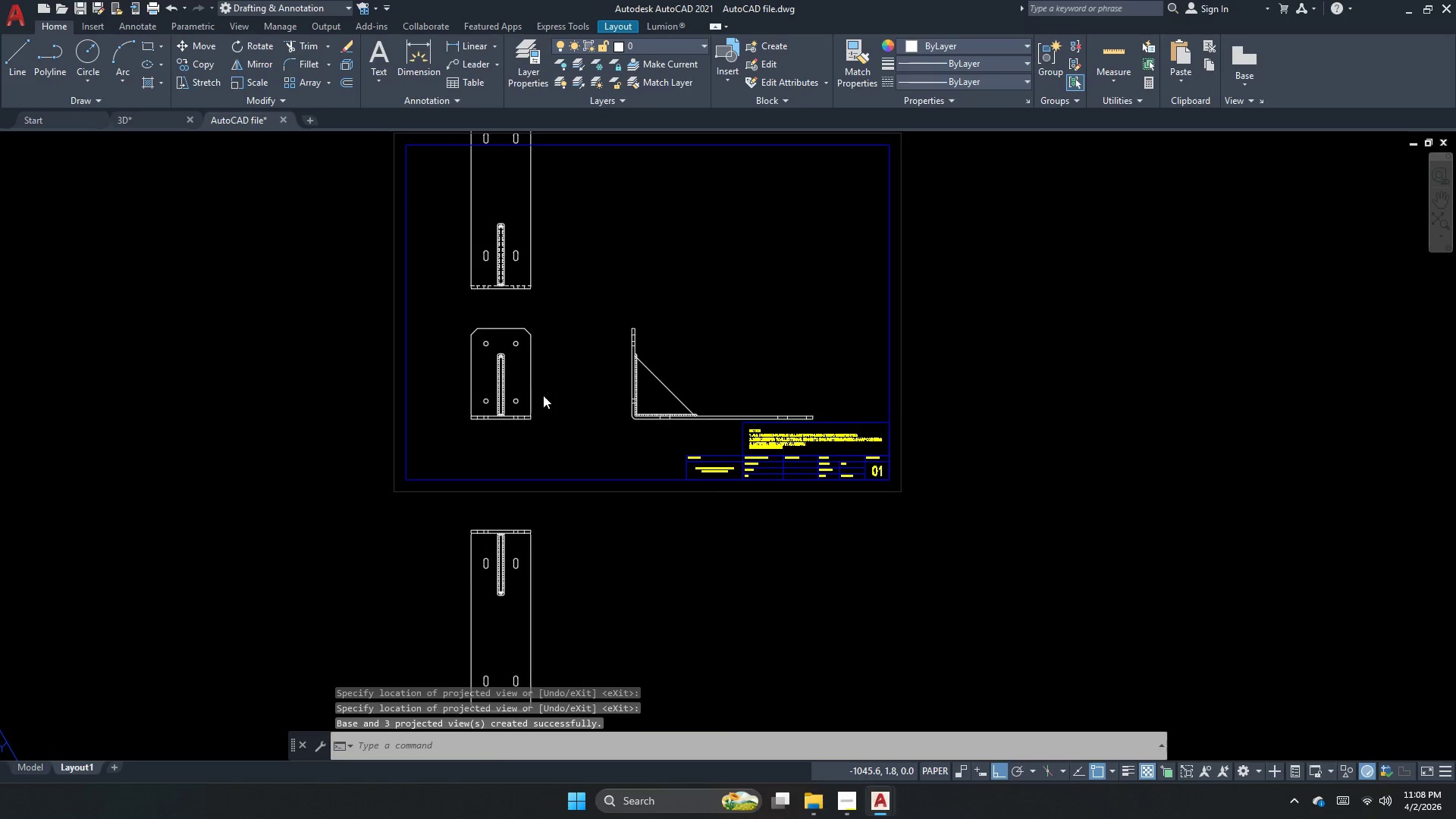 
left_click_drag(start_coordinate=[581, 275], to_coordinate=[497, 261])
 